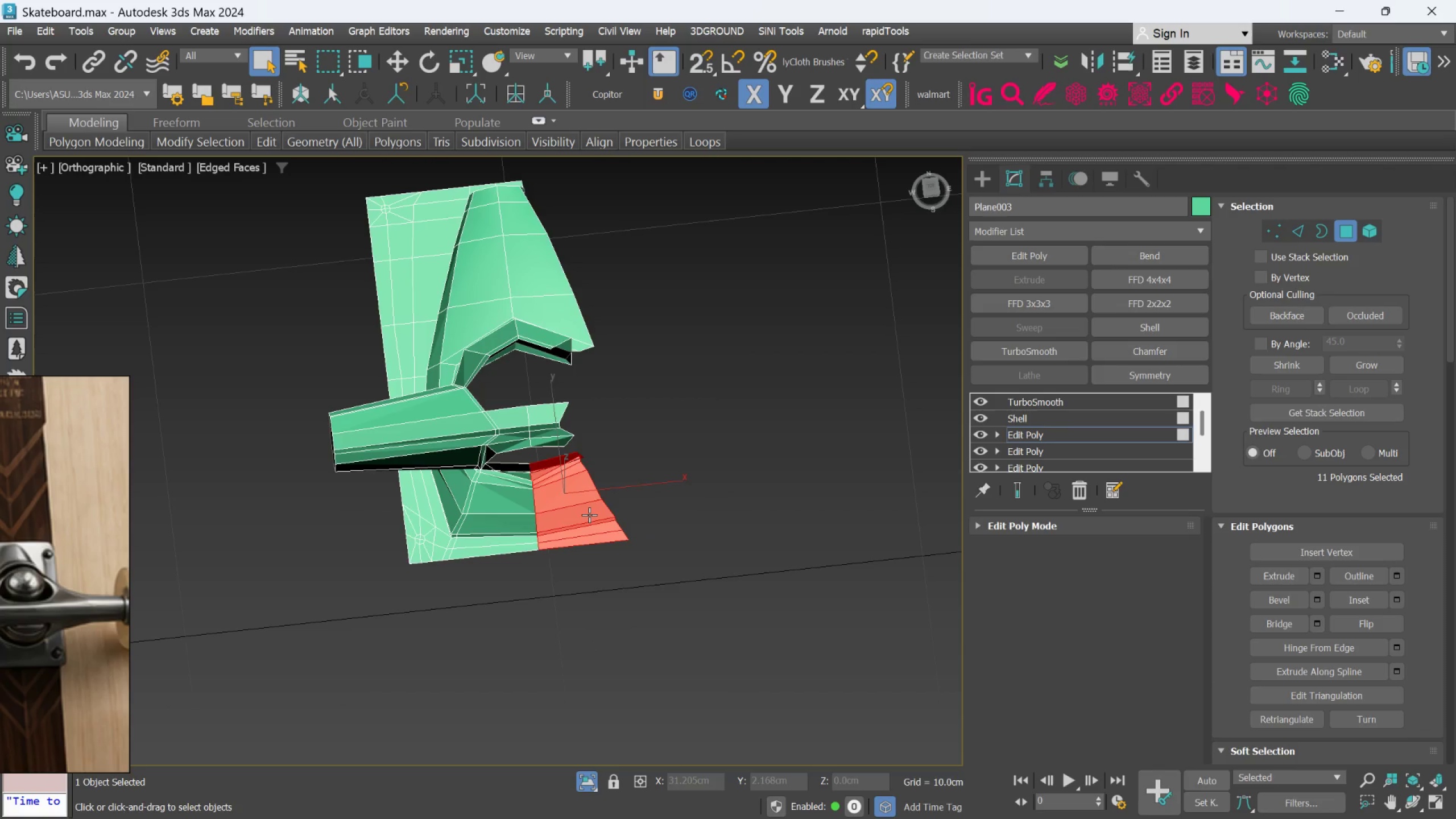 
key(Delete)
 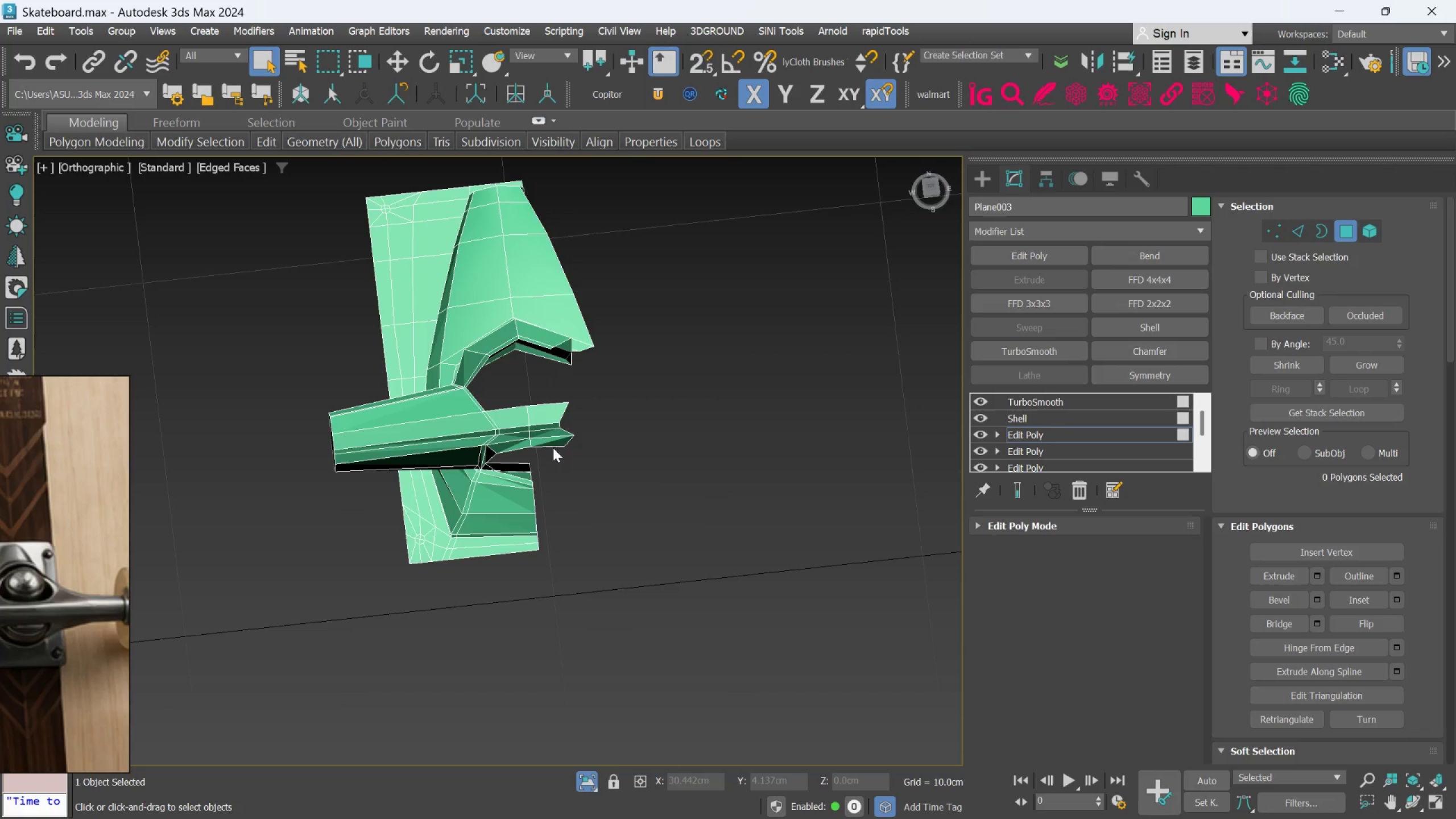 
left_click([553, 444])
 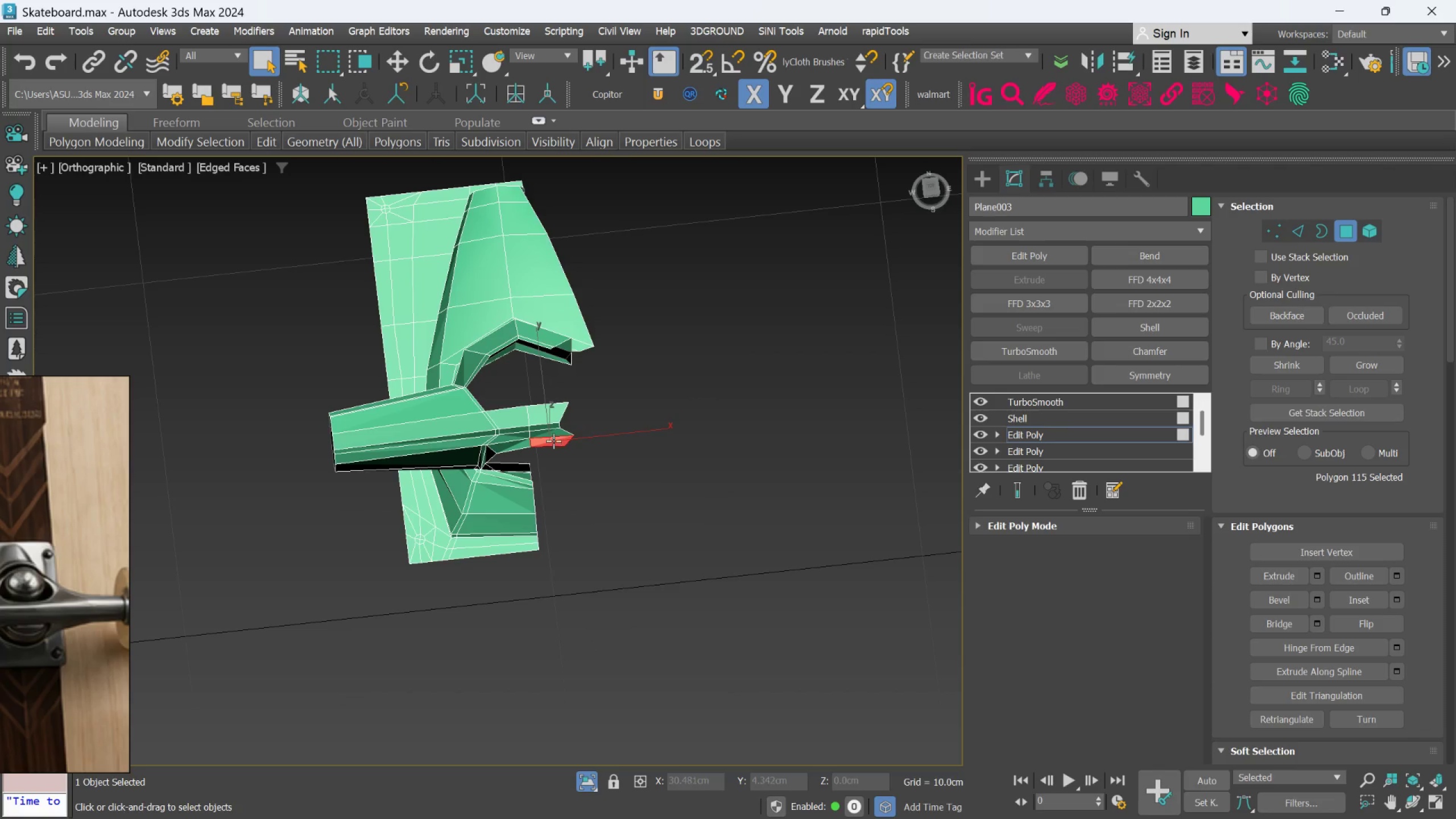 
hold_key(key=ControlLeft, duration=0.77)
double_click([553, 436])
 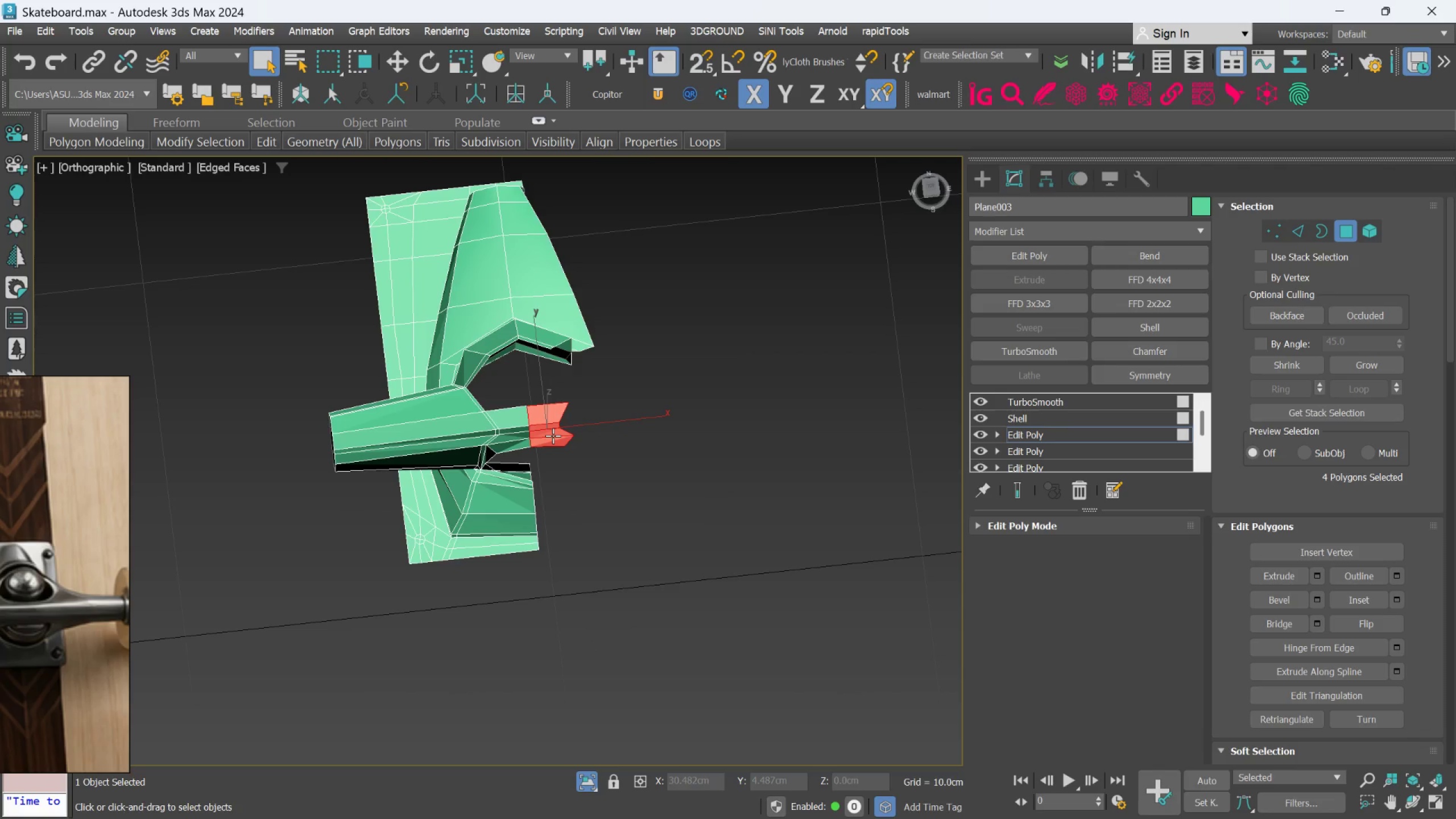 
hold_key(key=ControlLeft, duration=1.95)
 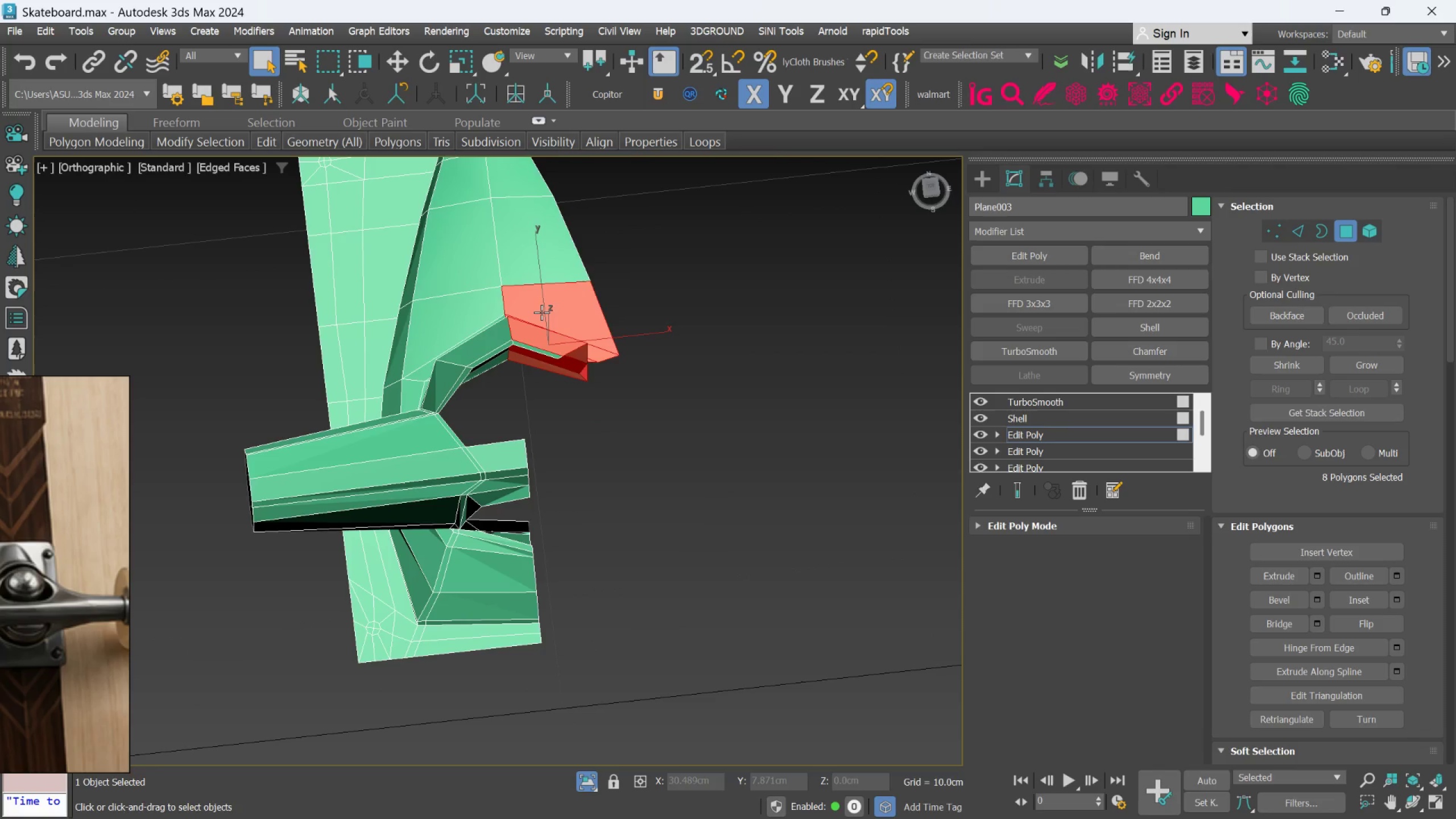 
key(Delete)
 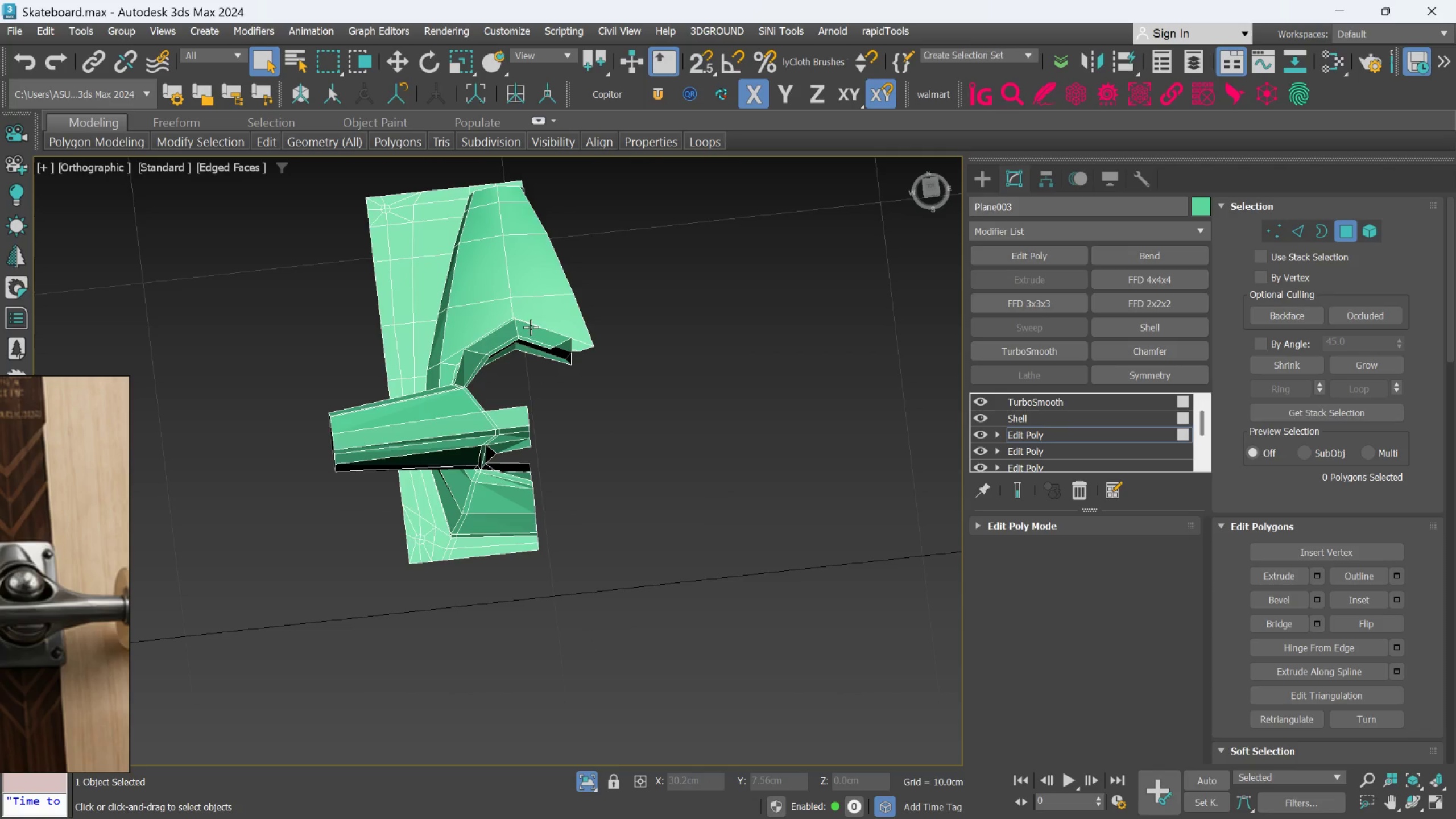 
left_click([535, 334])
 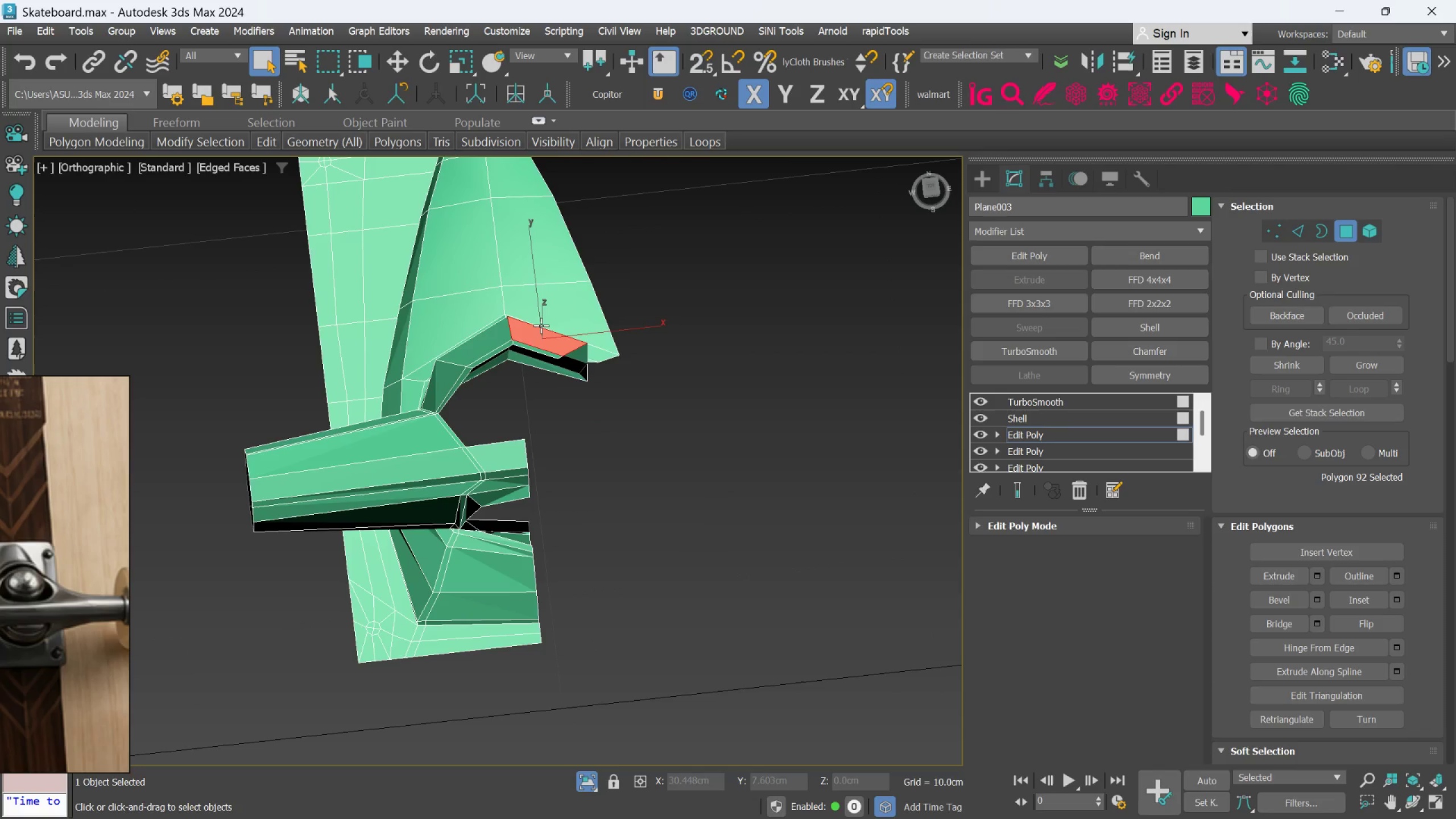 
scroll: coordinate [532, 325], scroll_direction: up, amount: 1.0
 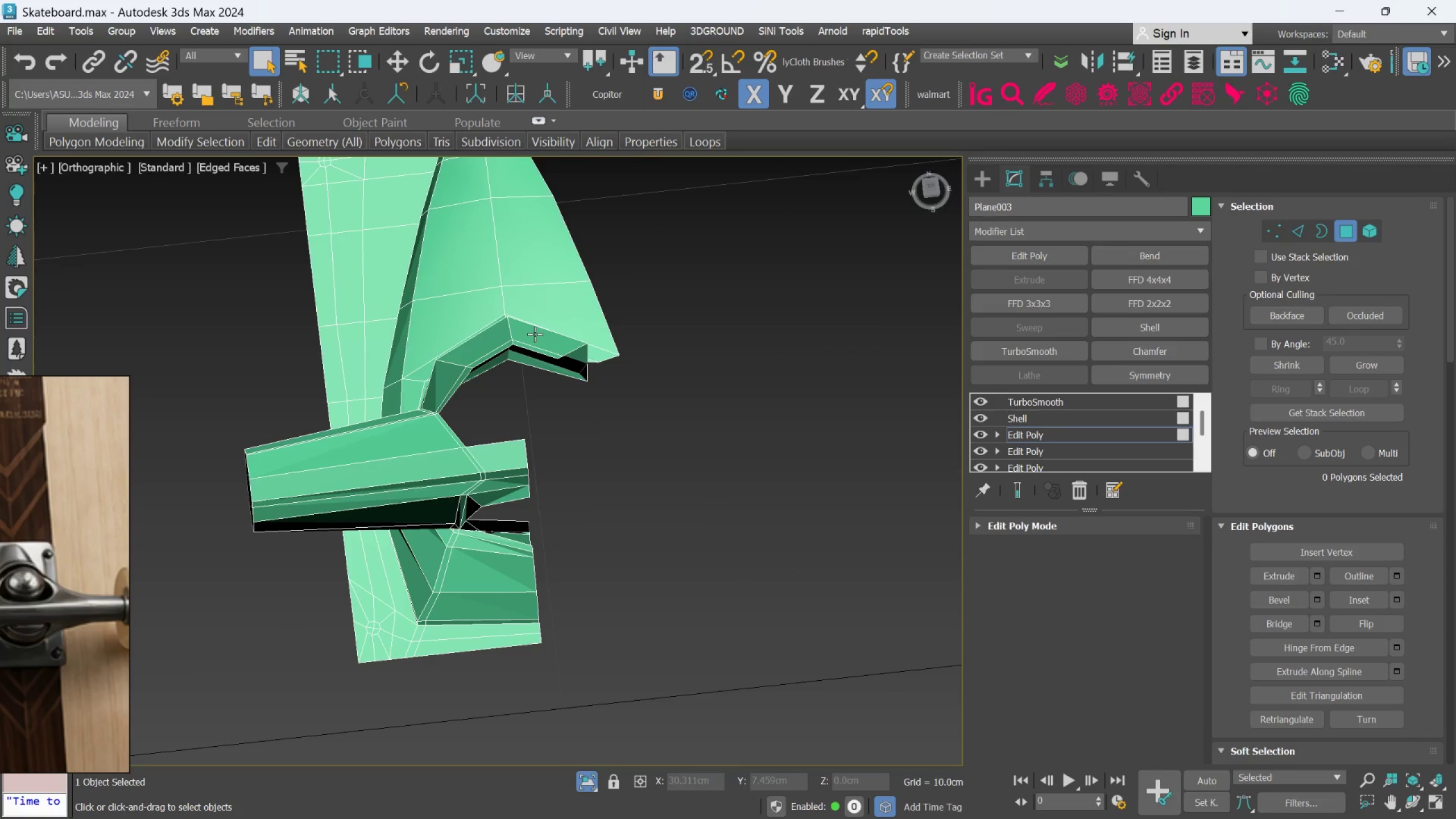 
hold_key(key=ControlLeft, duration=0.86)
double_click([541, 312])
 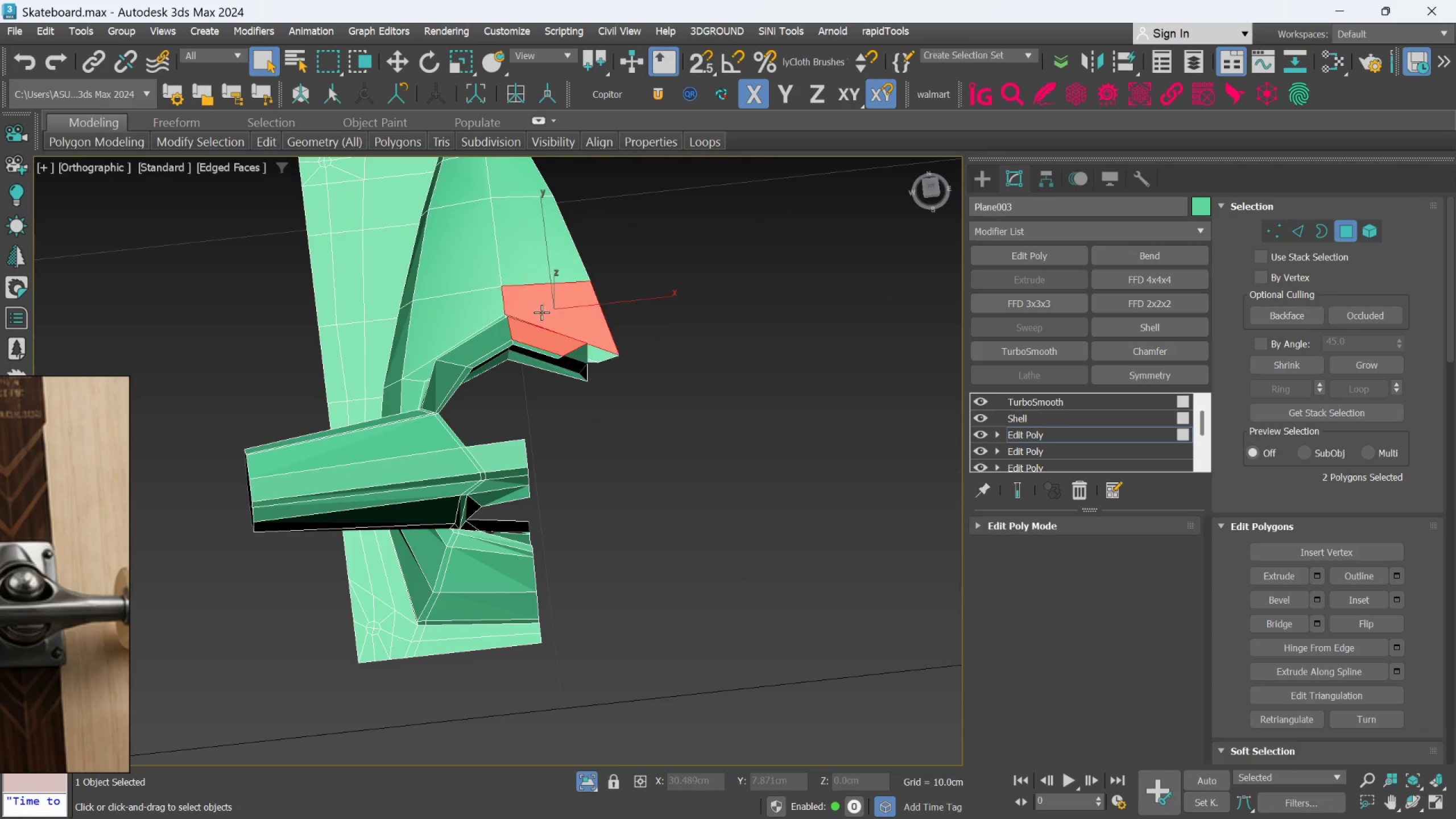 
triple_click([541, 312])
 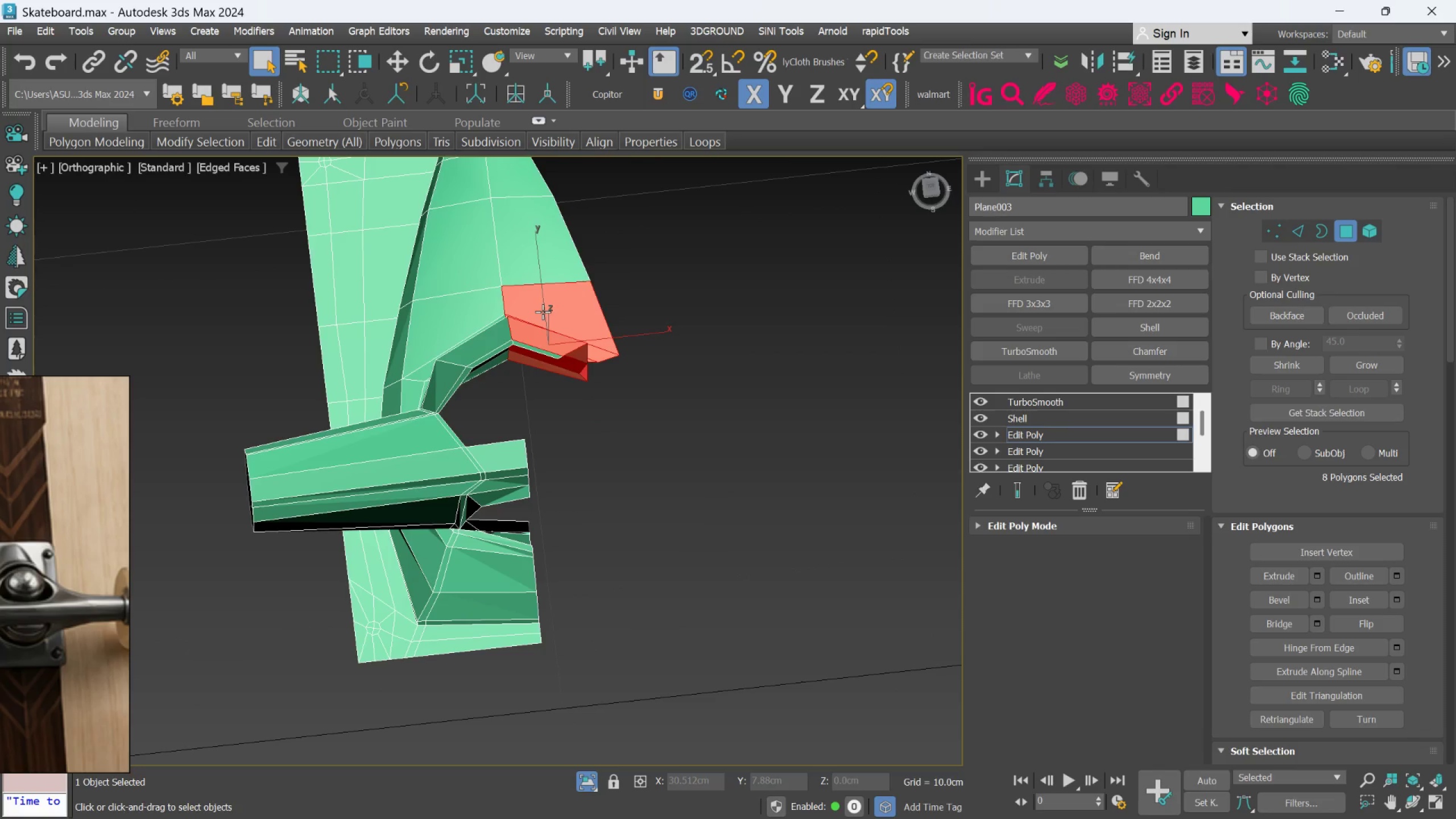 
key(Delete)
 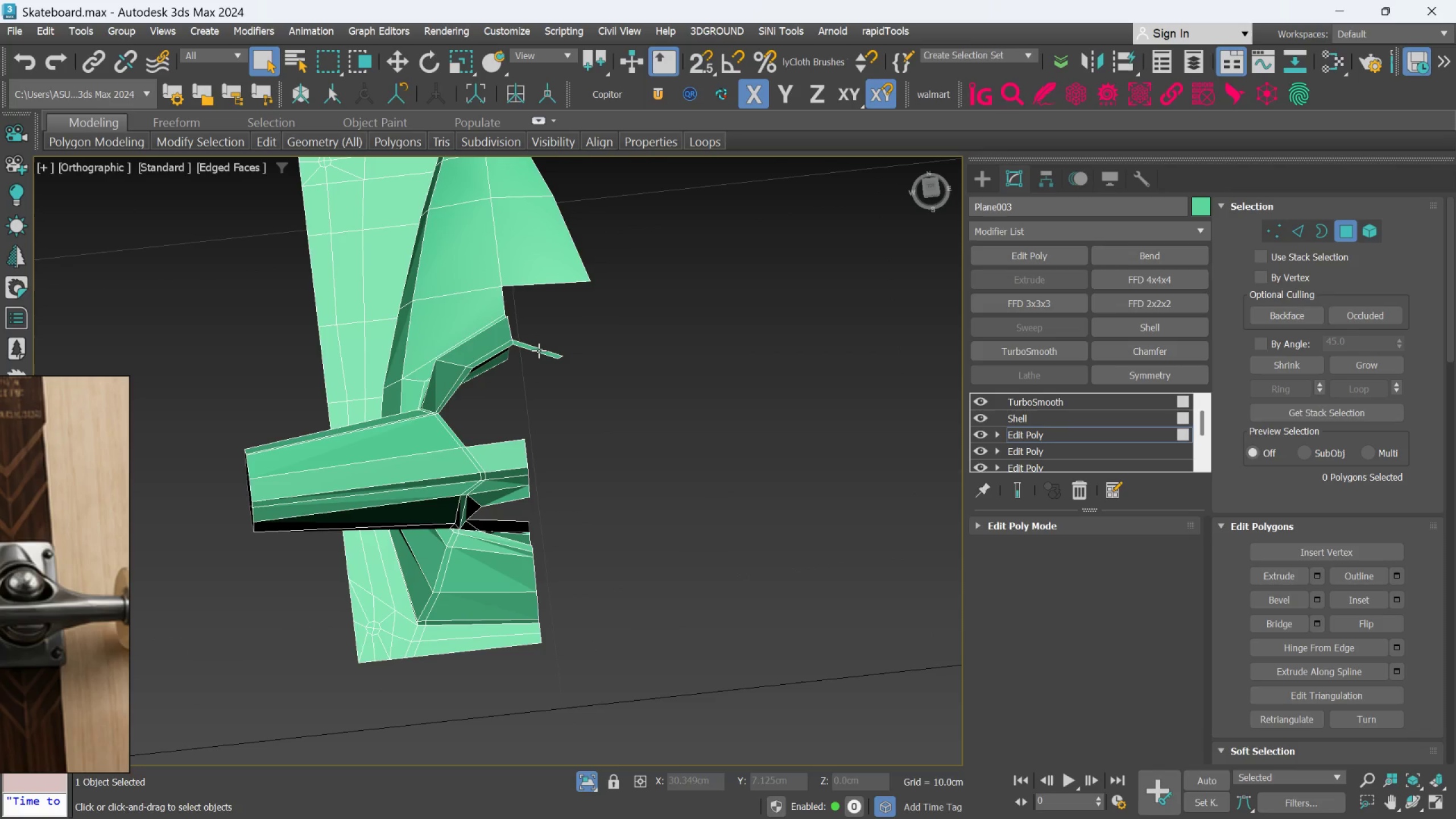 
left_click([539, 352])
 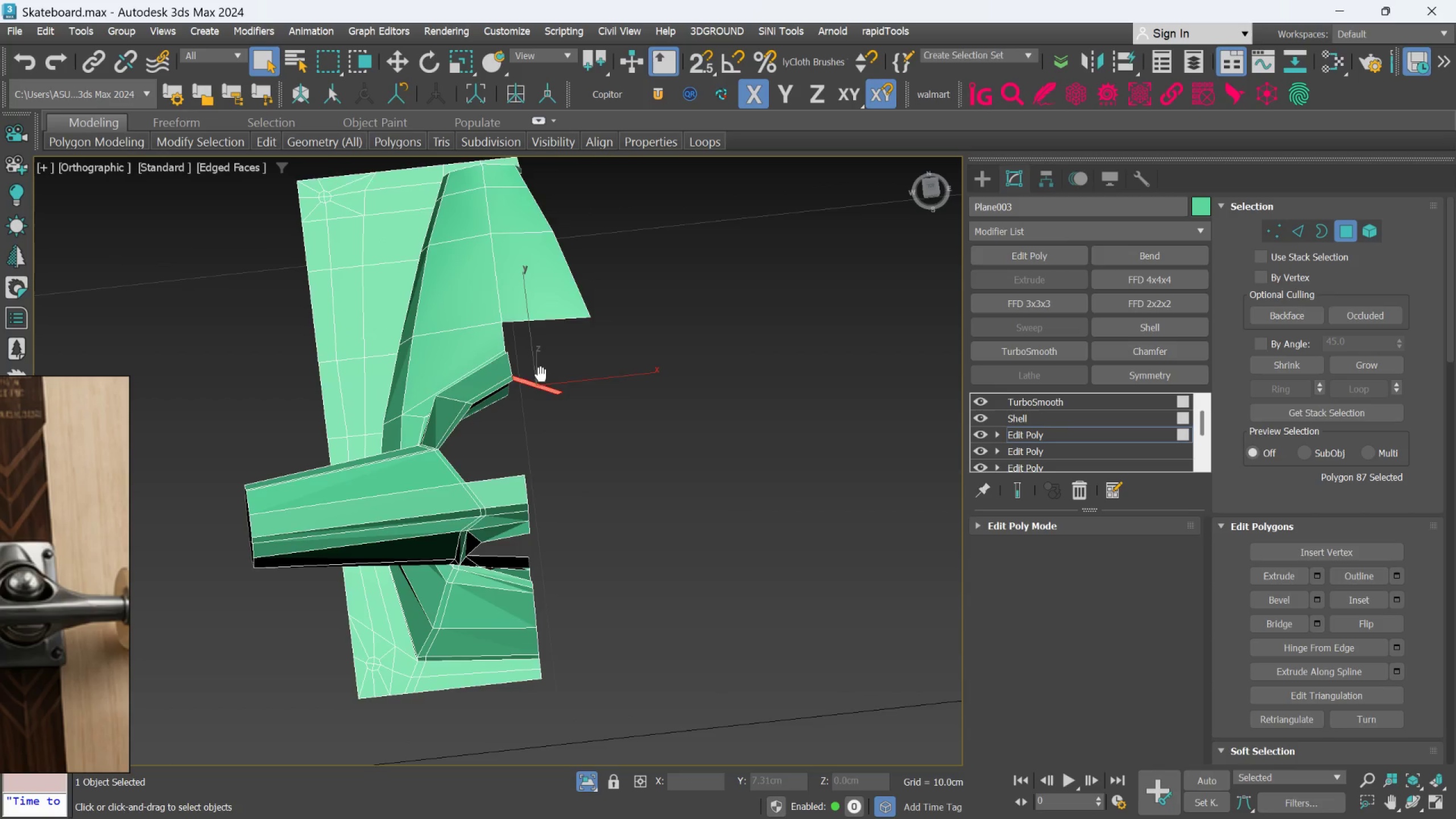 
hold_key(key=ControlLeft, duration=0.78)
double_click([533, 318])
 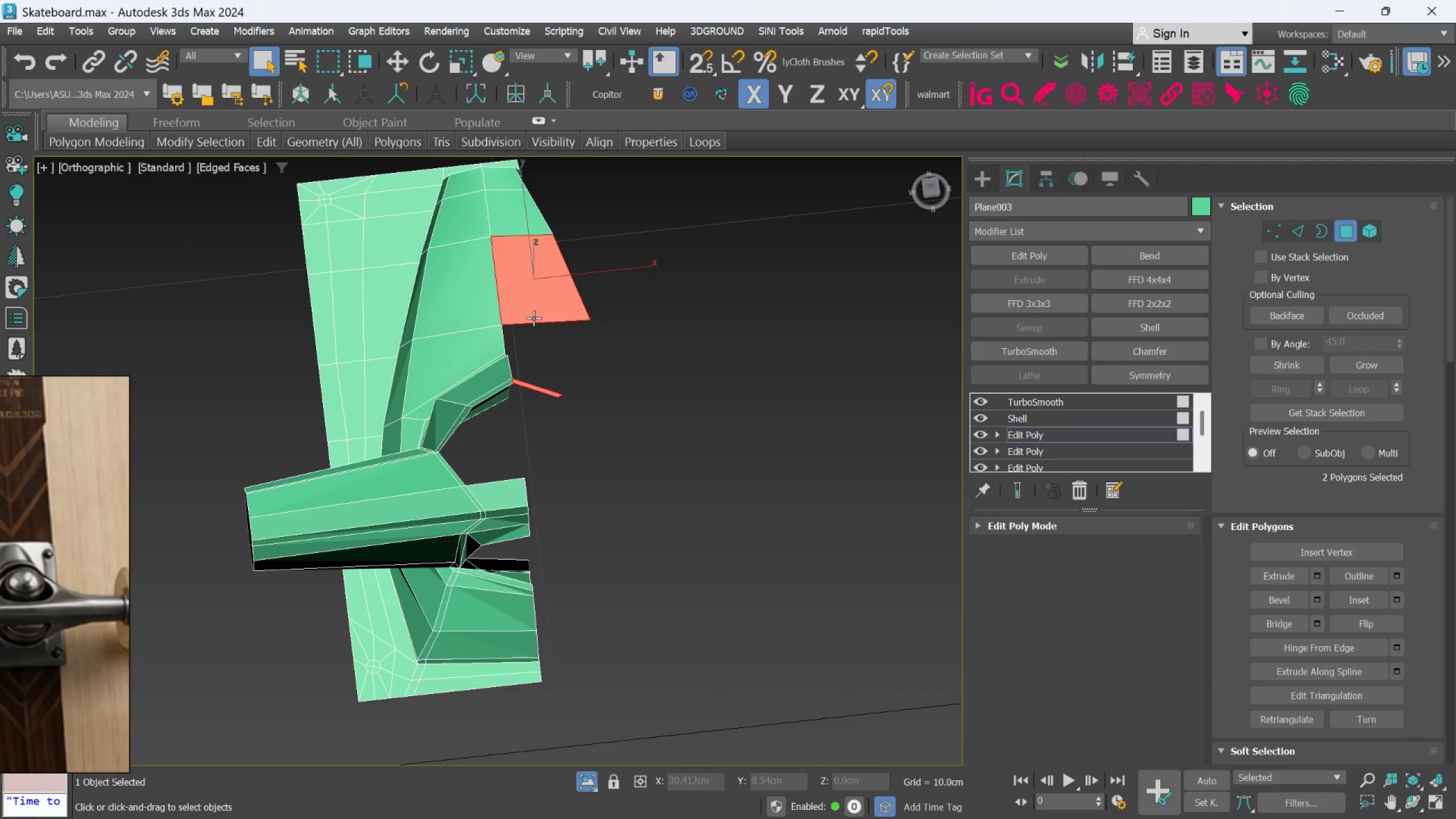 
key(Delete)
 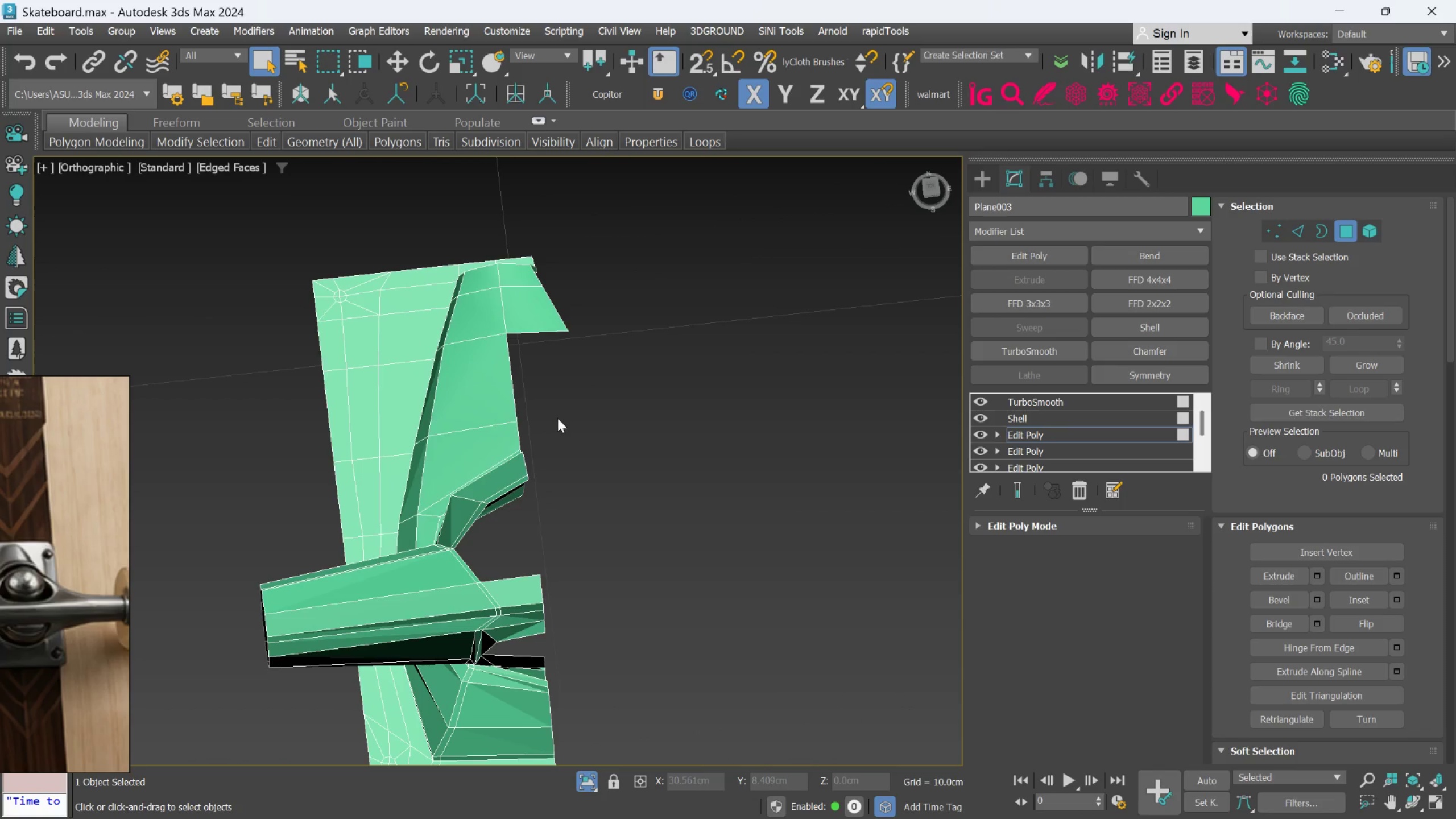 
hold_key(key=AltLeft, duration=0.56)
 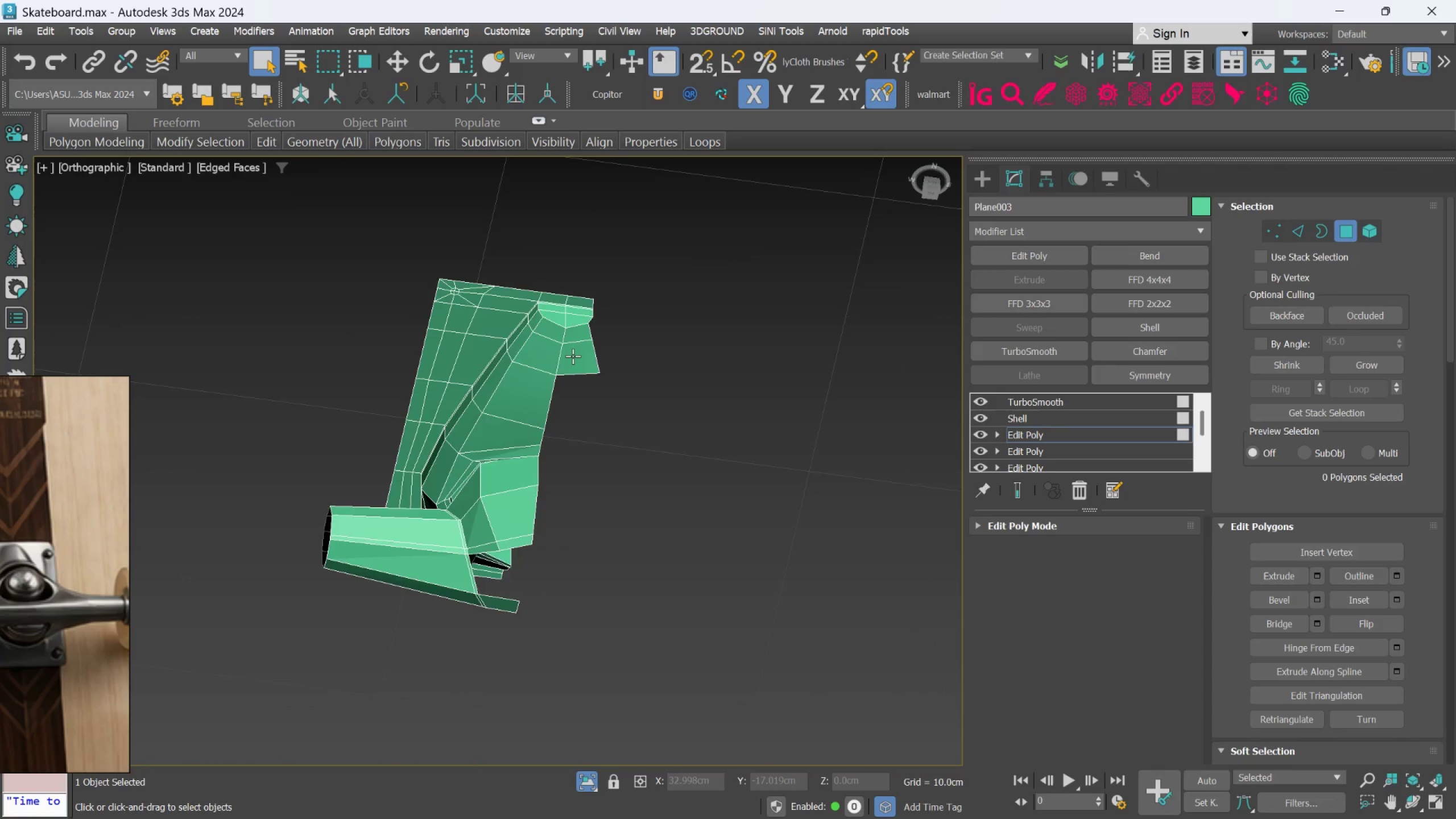 
scroll: coordinate [556, 412], scroll_direction: down, amount: 1.0
 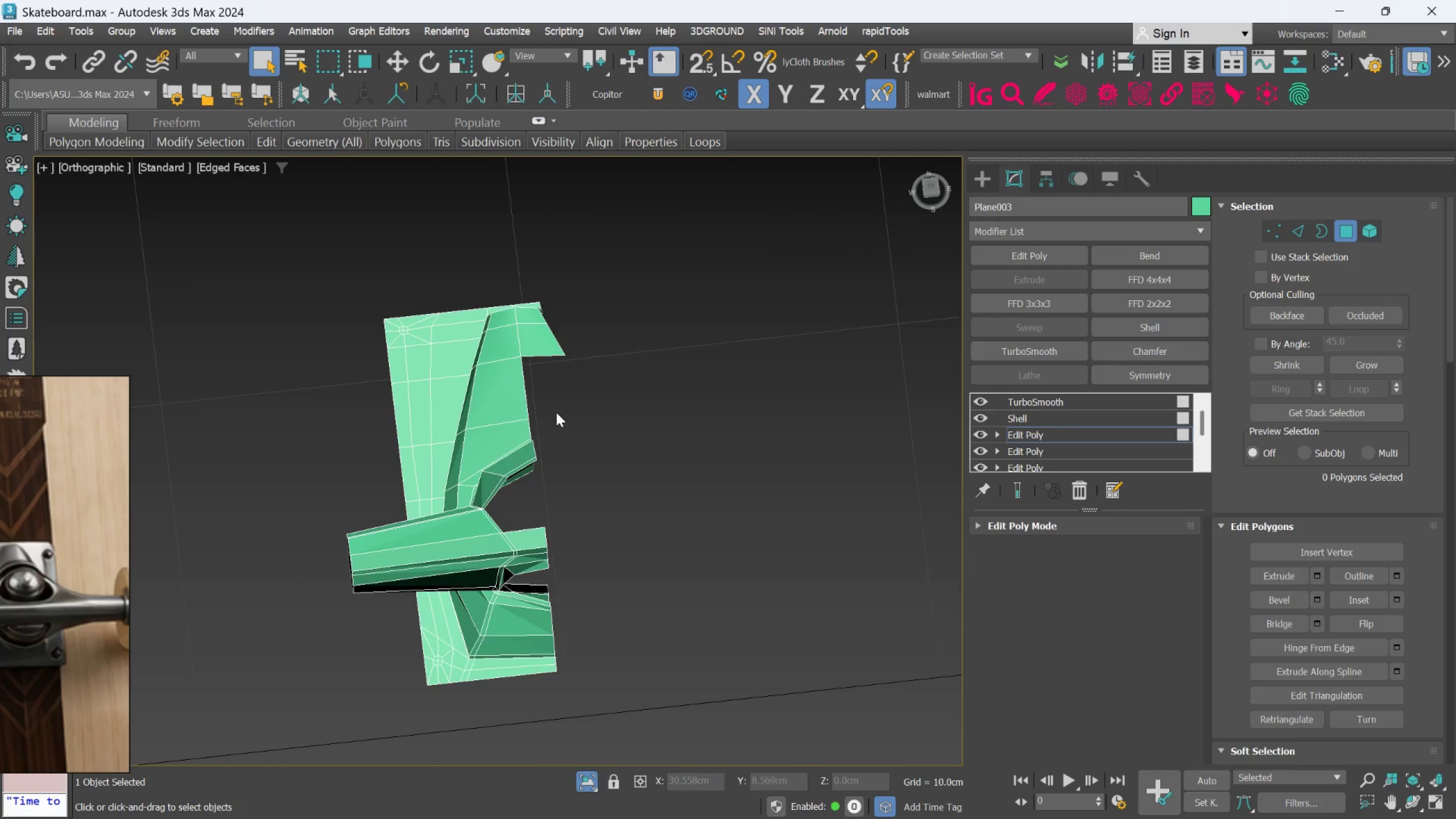 
left_click([574, 356])
 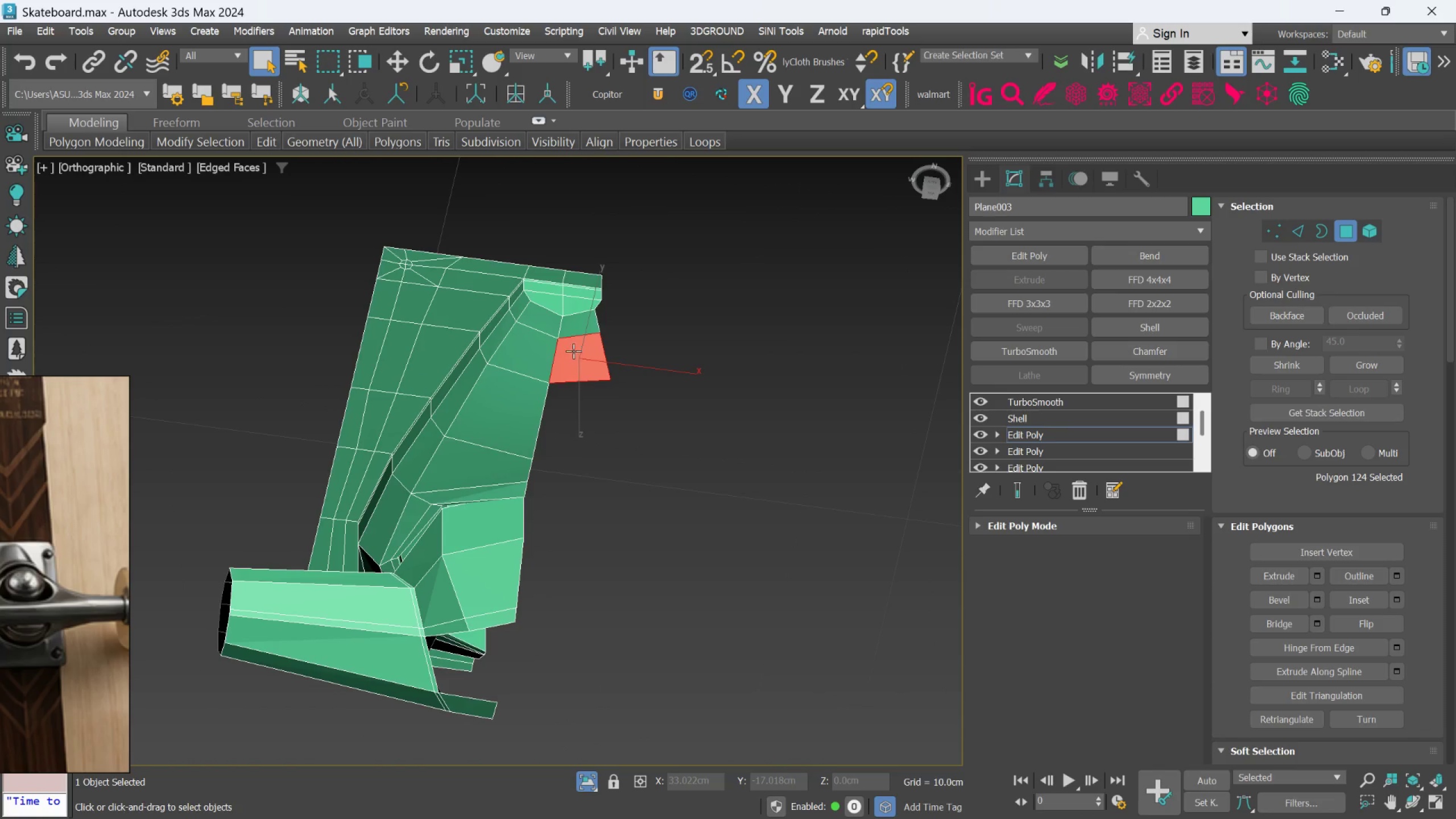 
scroll: coordinate [573, 356], scroll_direction: up, amount: 1.0
 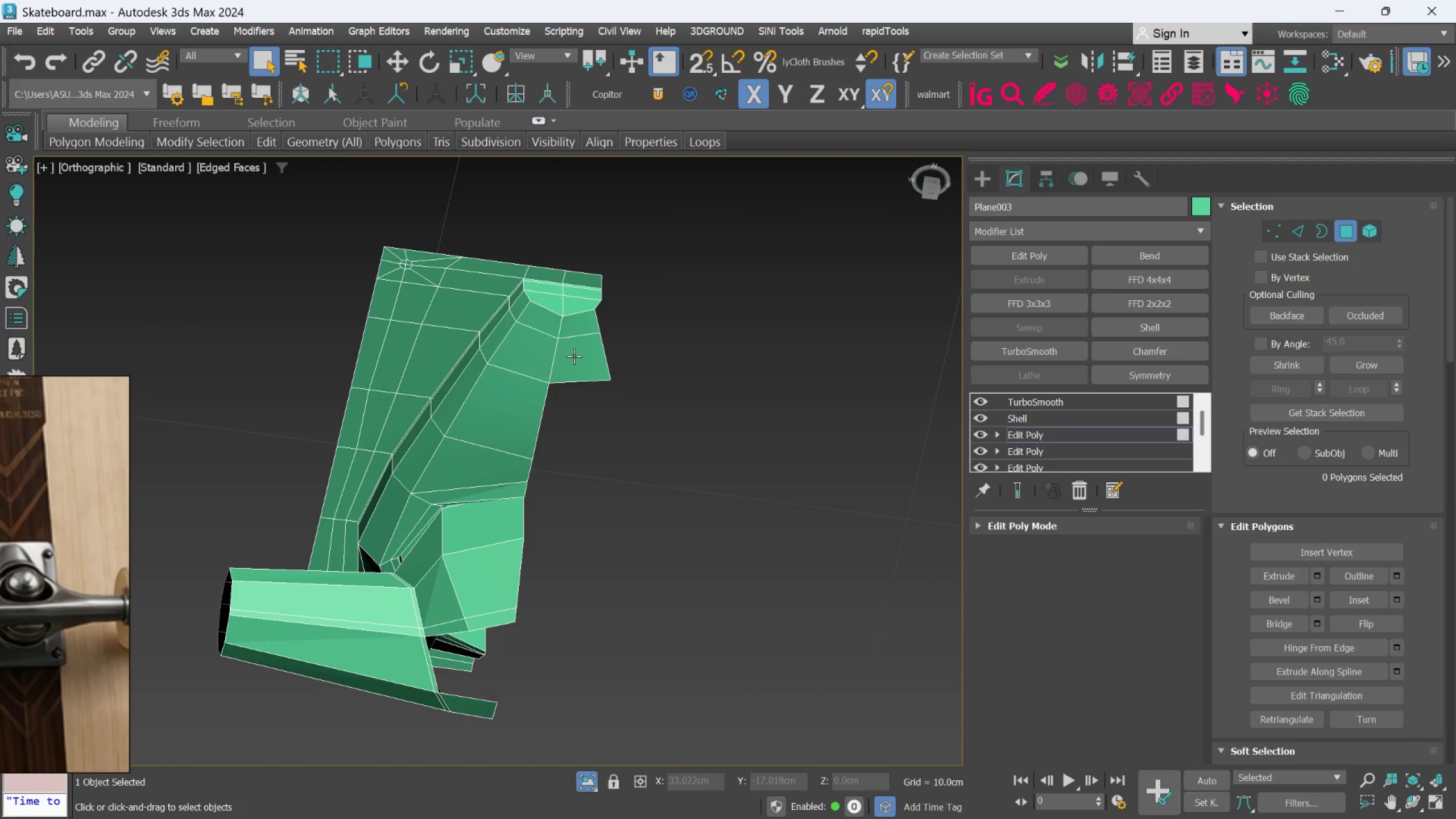 
hold_key(key=ControlLeft, duration=0.89)
double_click([576, 332])
 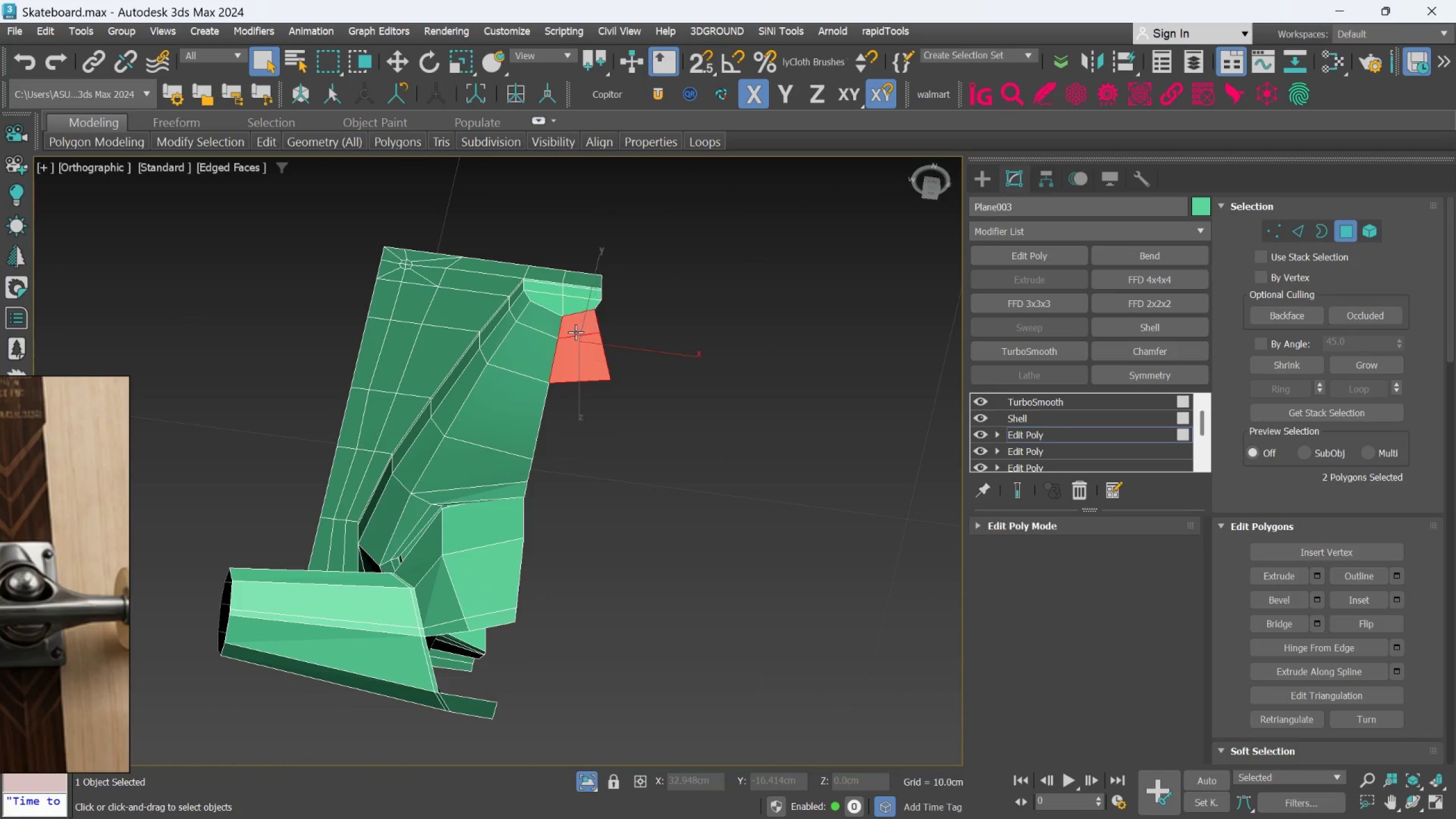 
triple_click([576, 332])
 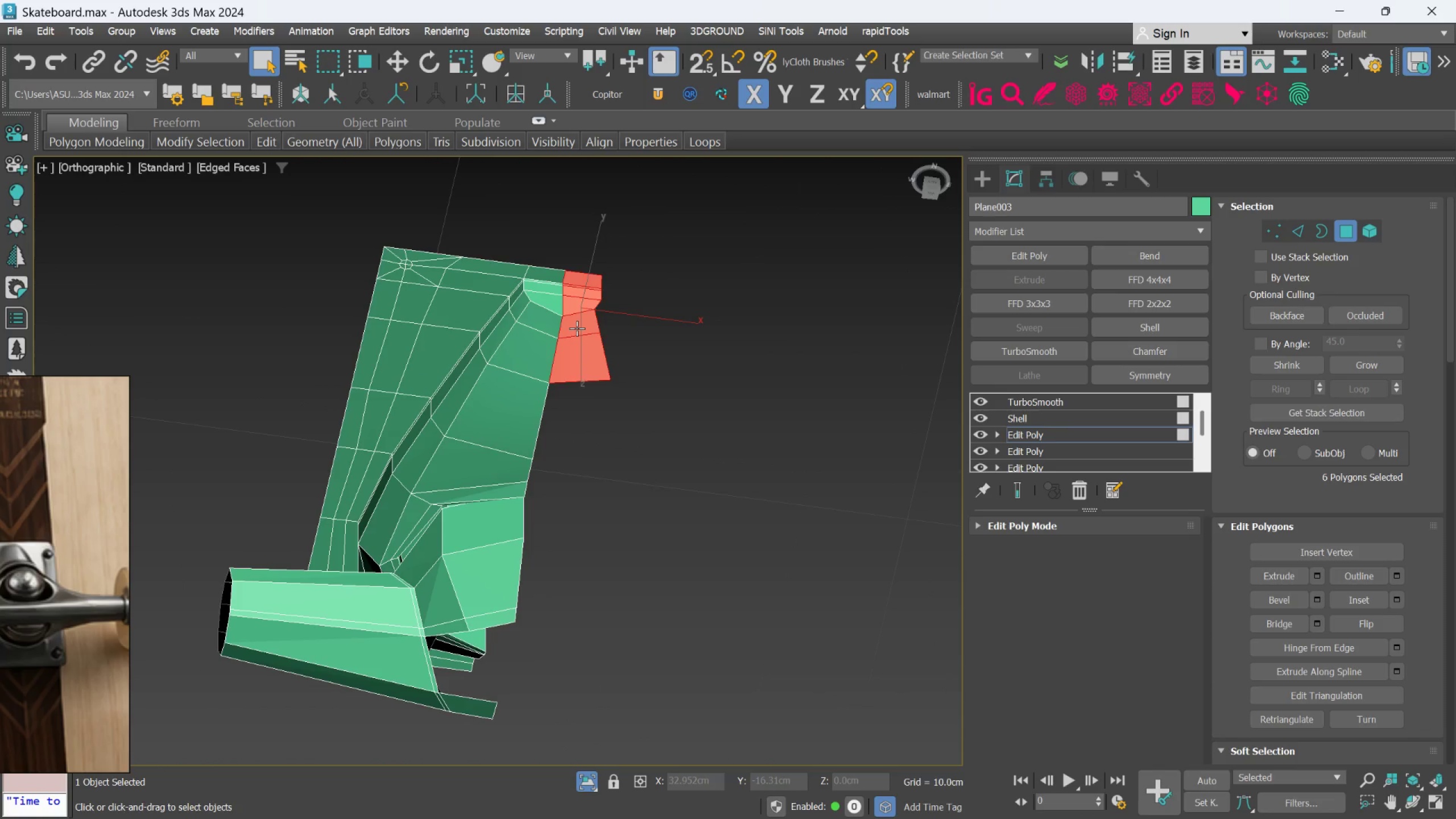 
key(Delete)
 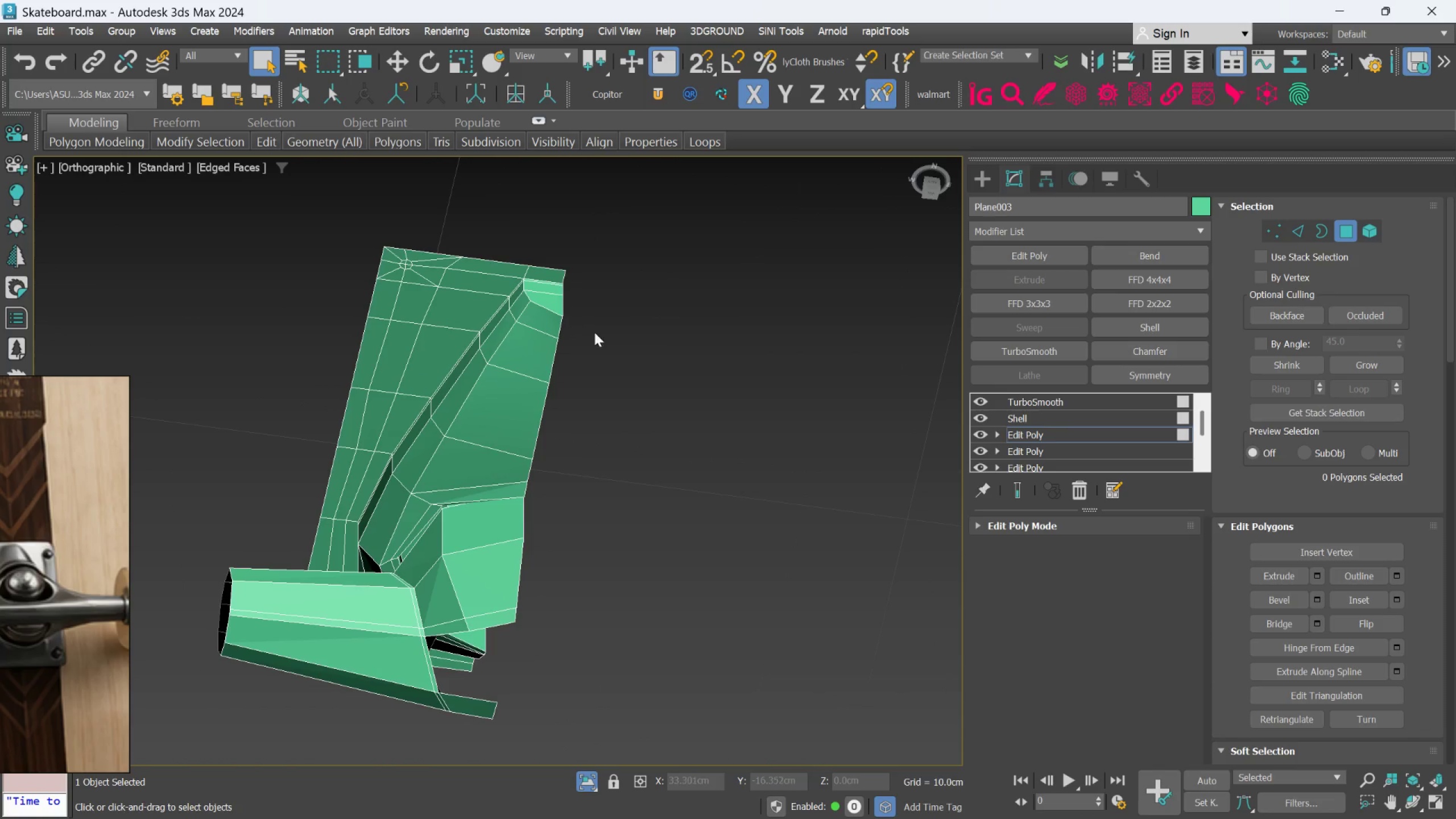 
scroll: coordinate [597, 340], scroll_direction: down, amount: 2.0
 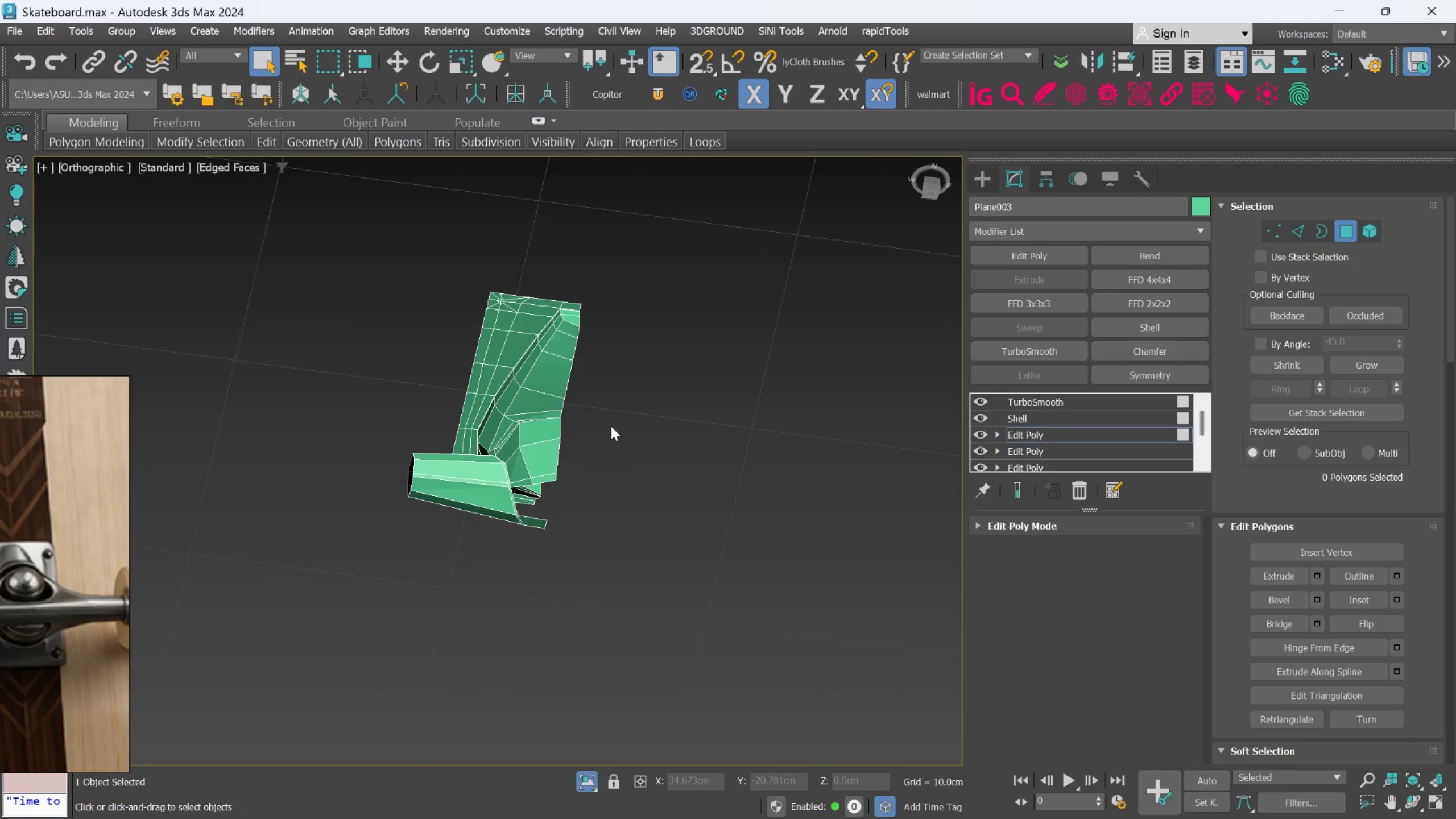 
hold_key(key=AltLeft, duration=0.7)
 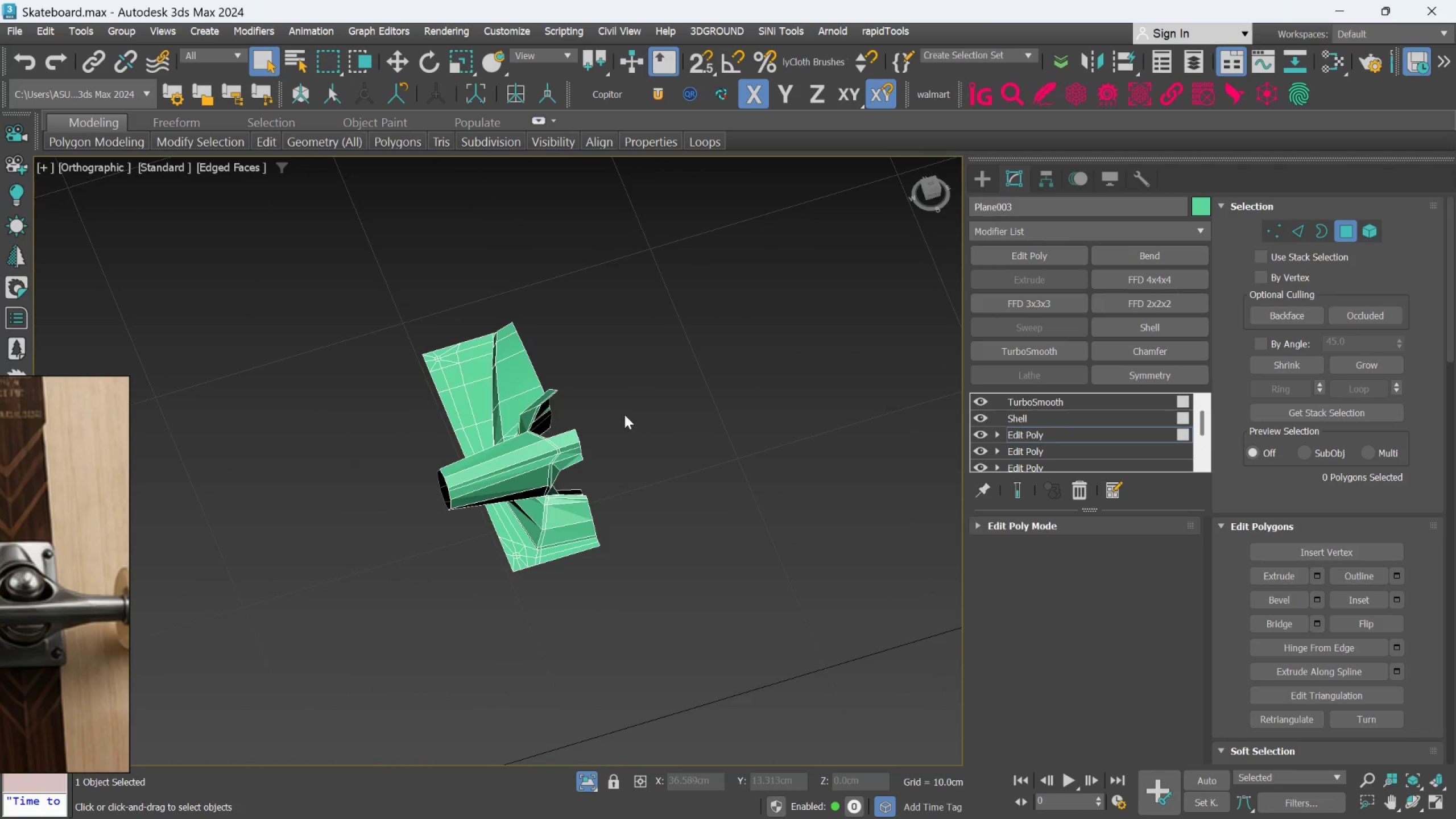 
hold_key(key=AltLeft, duration=0.56)
 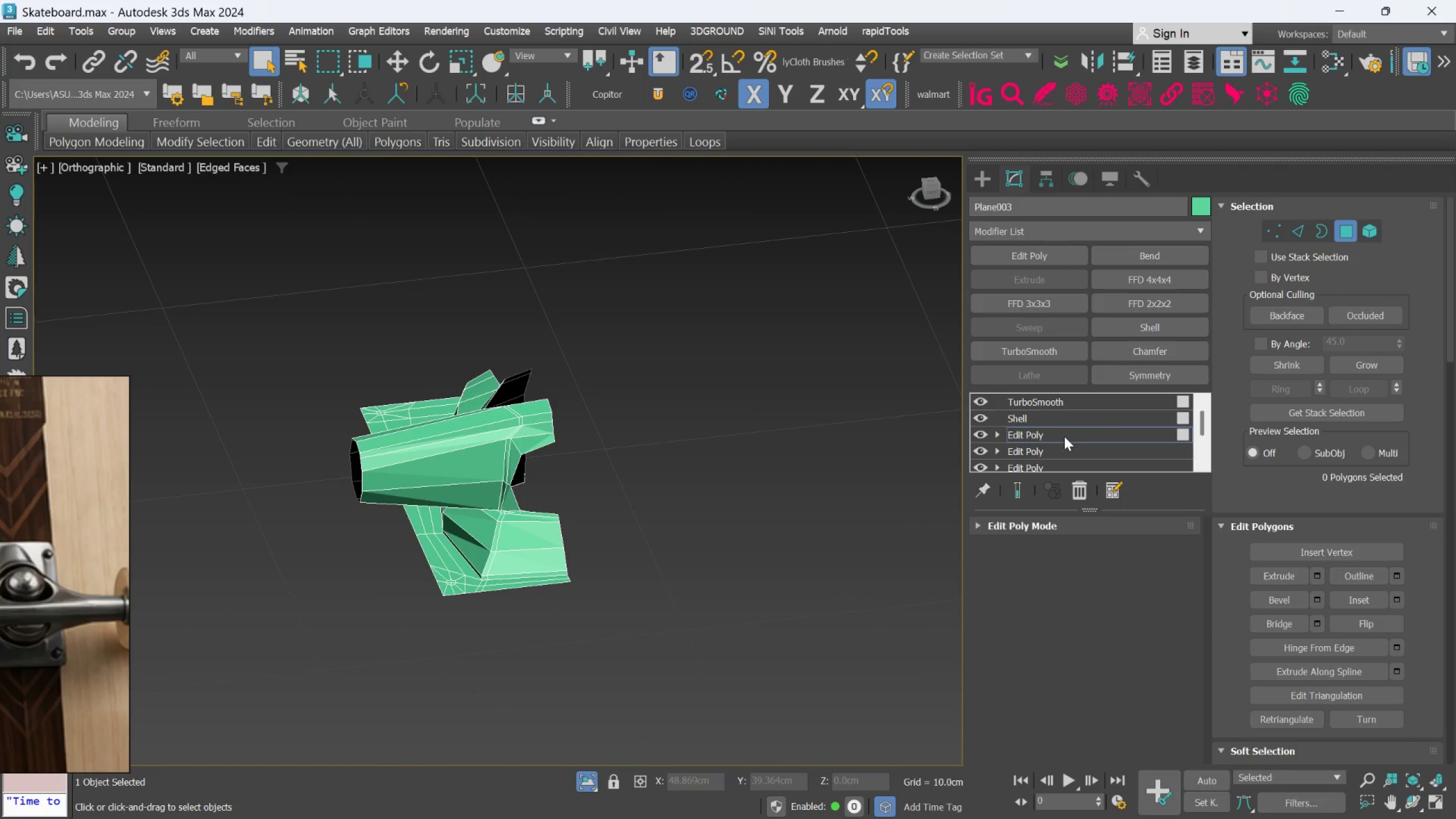 
scroll: coordinate [624, 415], scroll_direction: up, amount: 1.0
 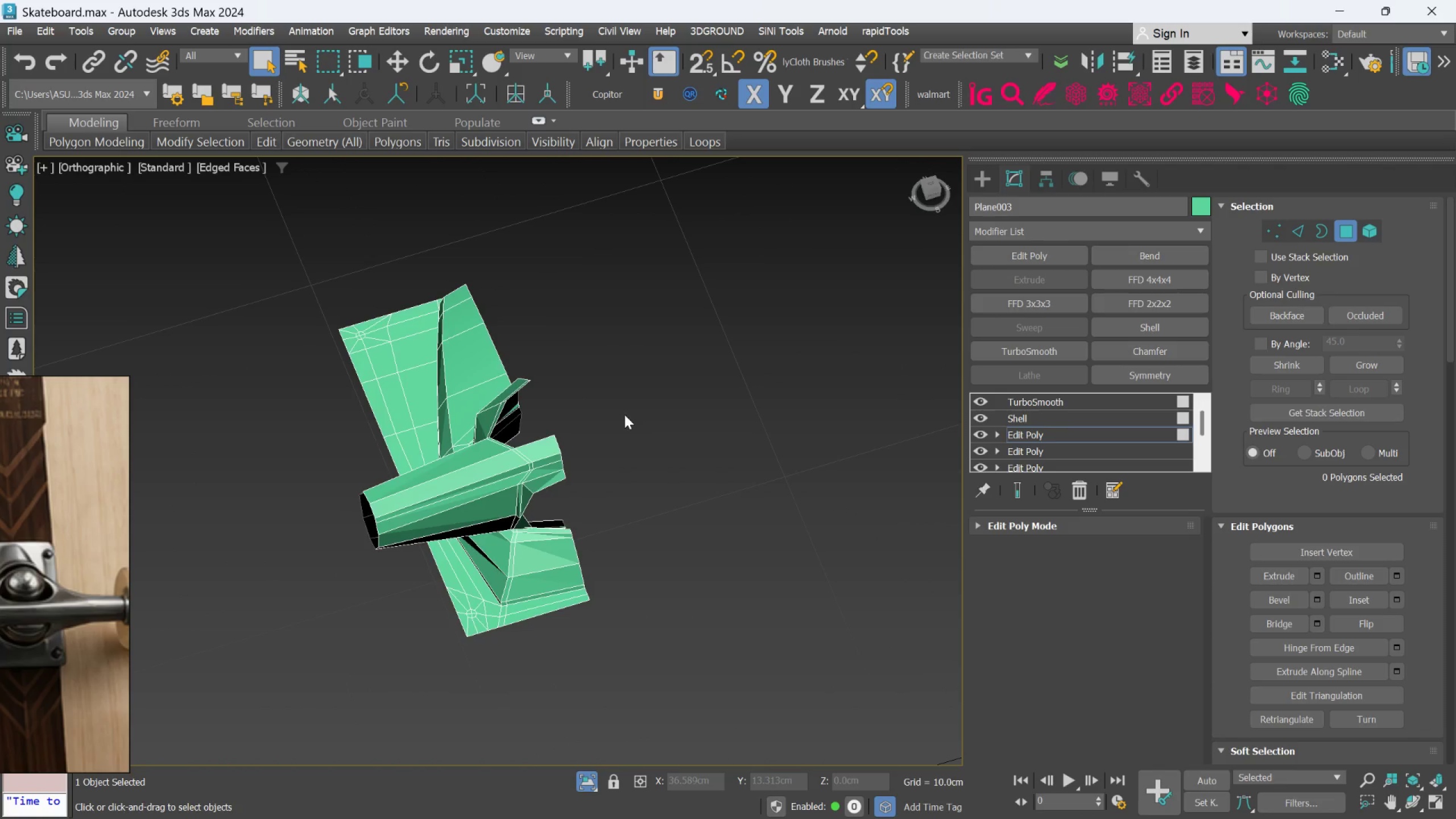 
left_click([1064, 436])
 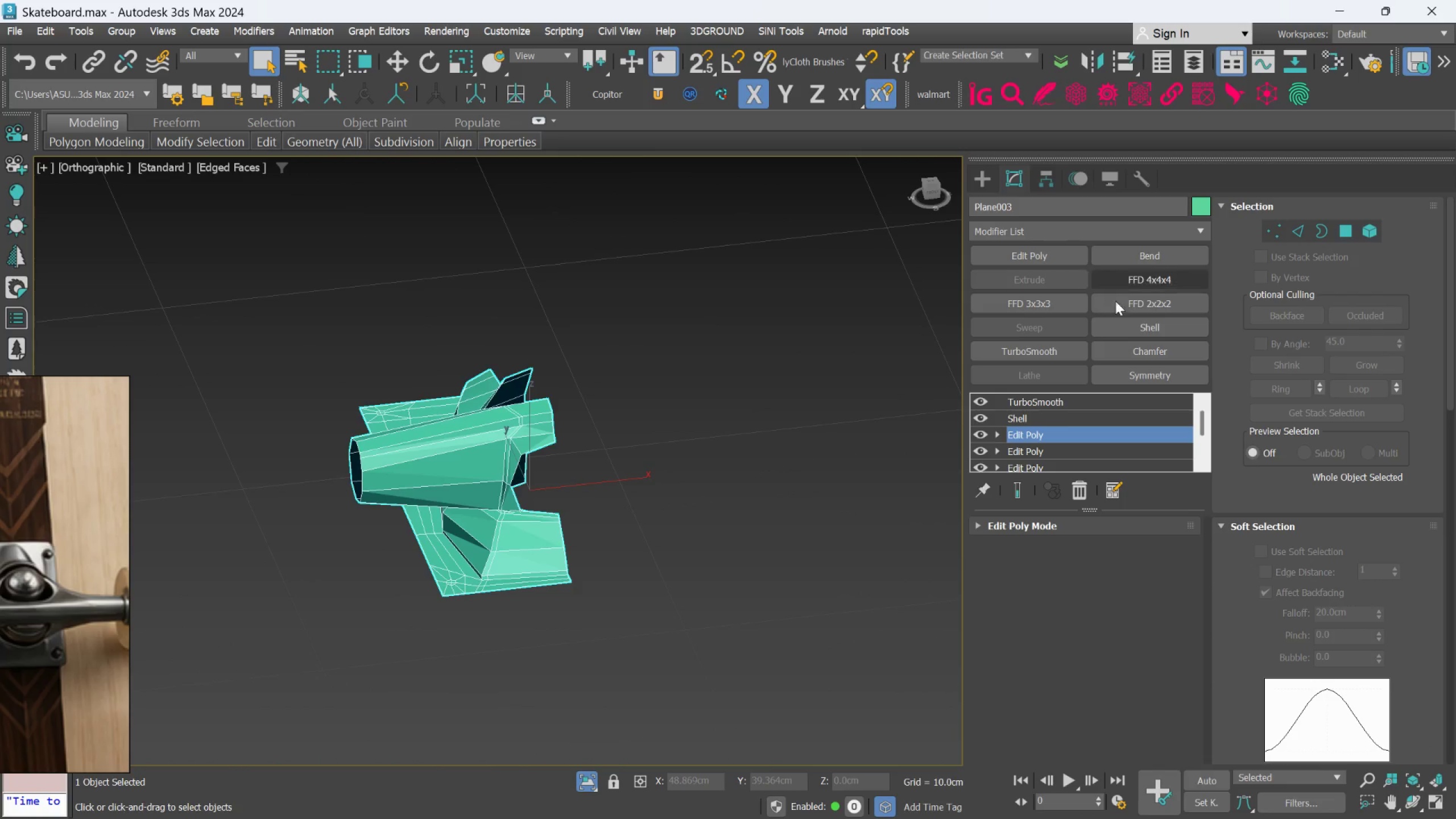 
left_click([1131, 374])
 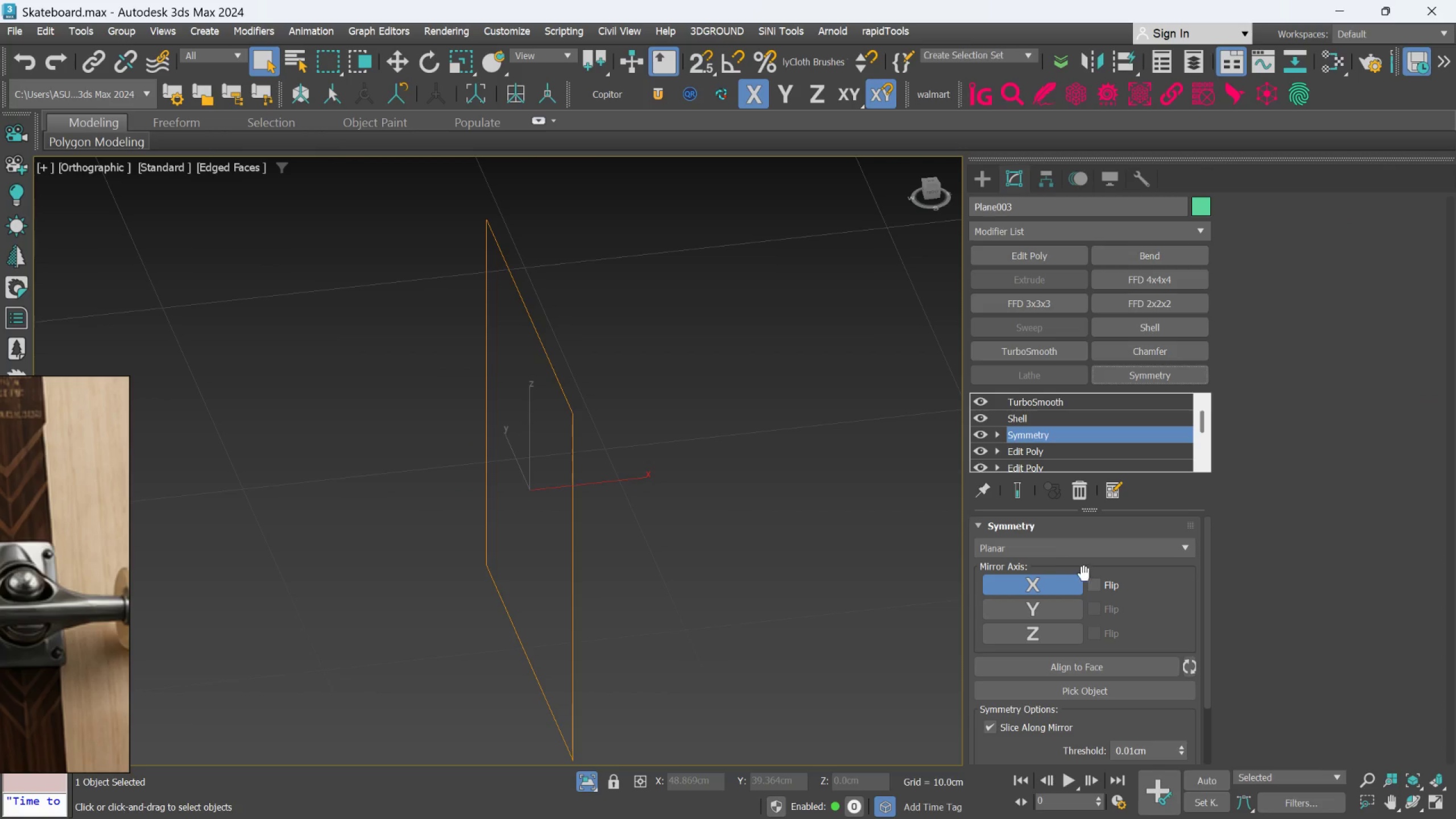 
left_click([1096, 582])
 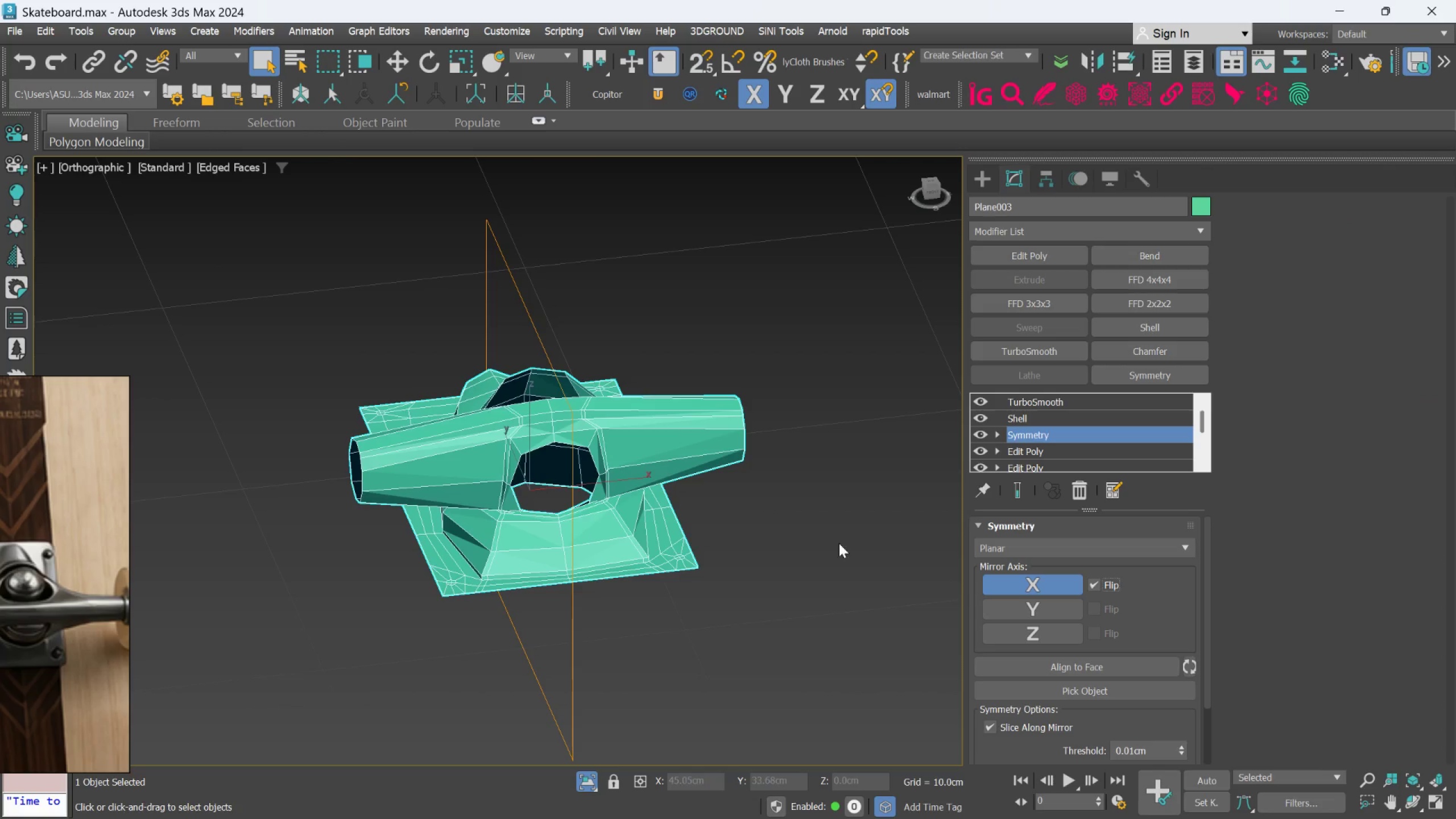 
hold_key(key=AltLeft, duration=1.03)
 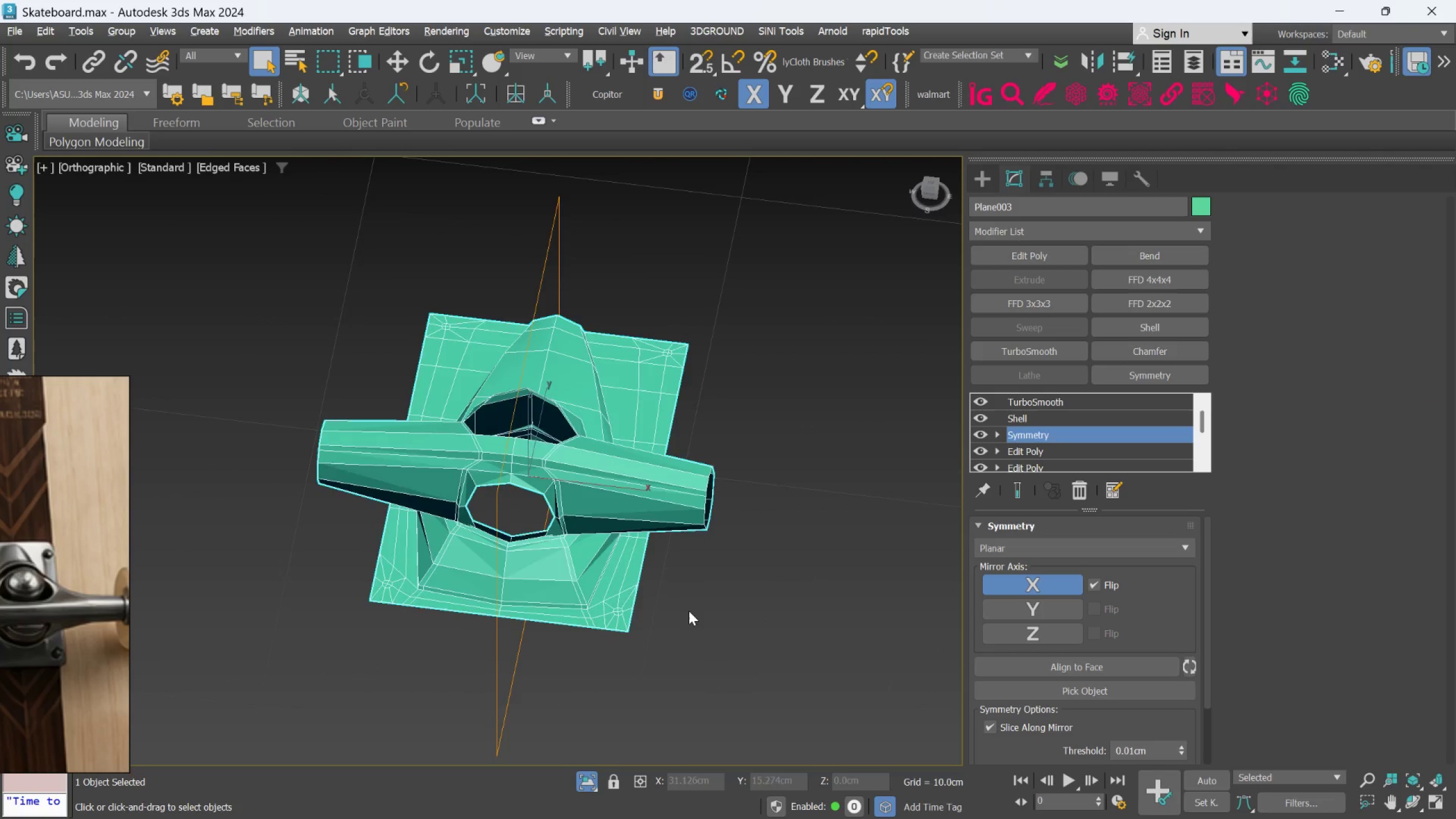 
hold_key(key=AltLeft, duration=0.39)
 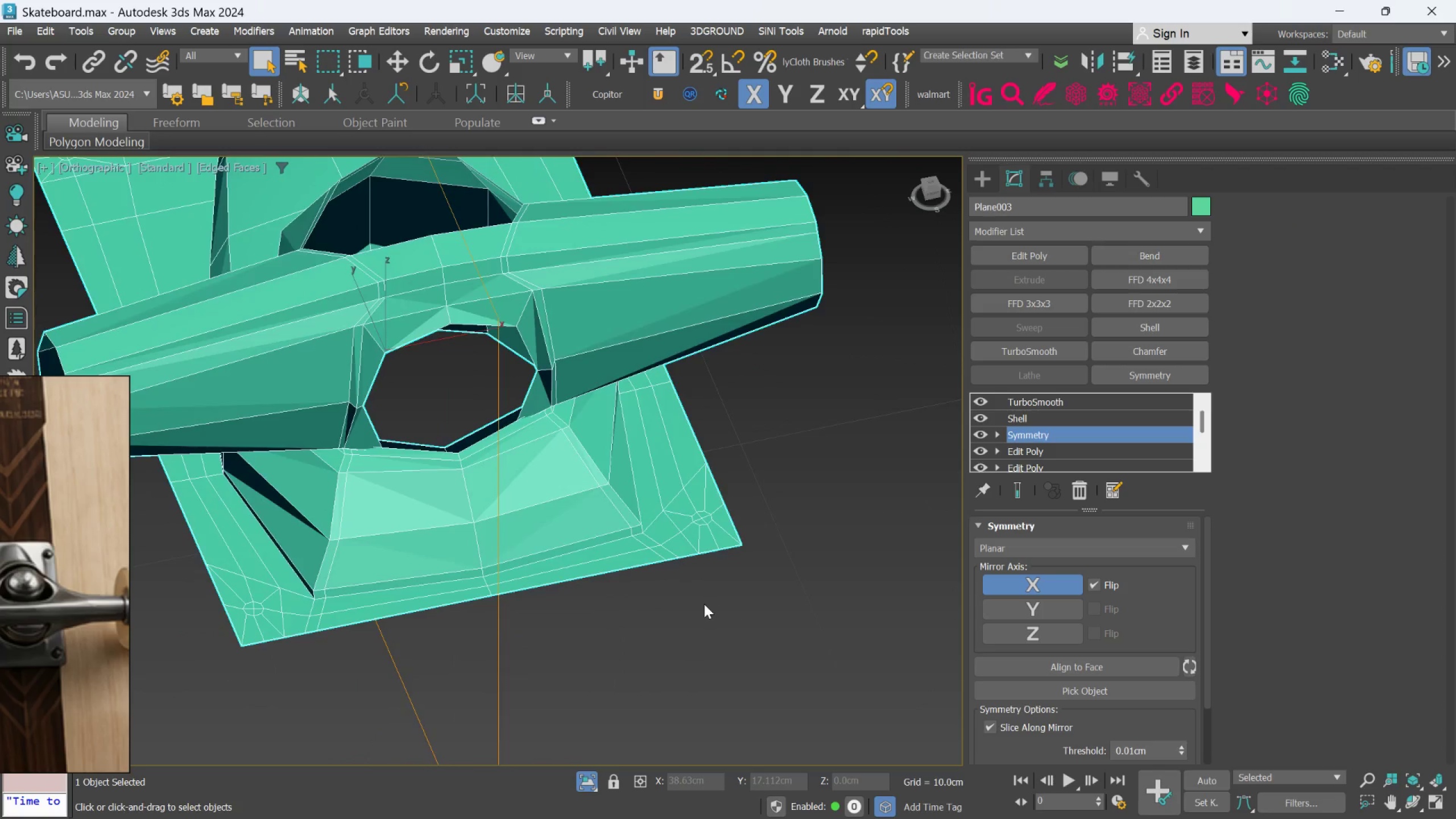 
scroll: coordinate [675, 612], scroll_direction: up, amount: 2.0
 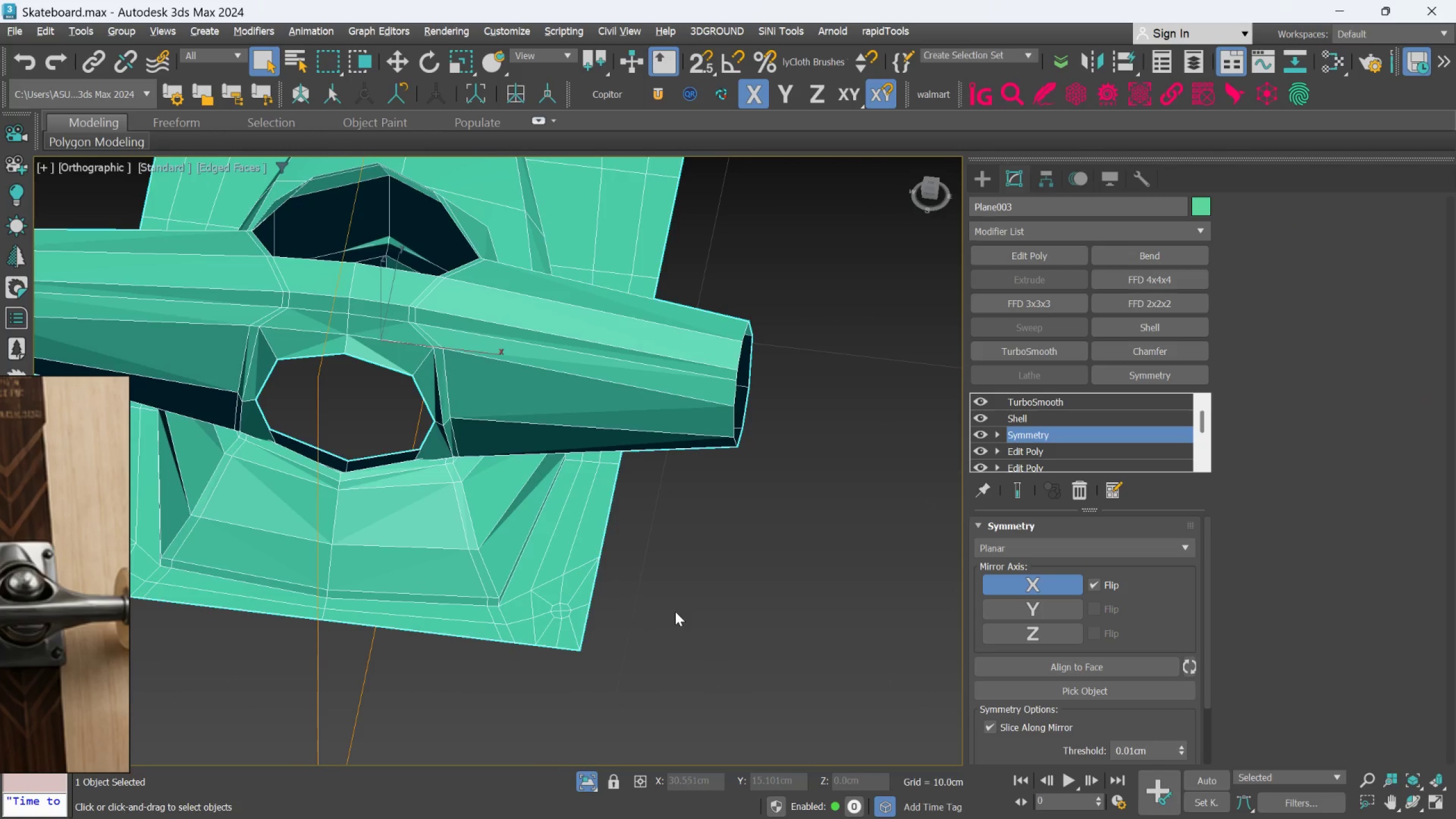 
hold_key(key=AltLeft, duration=0.62)
 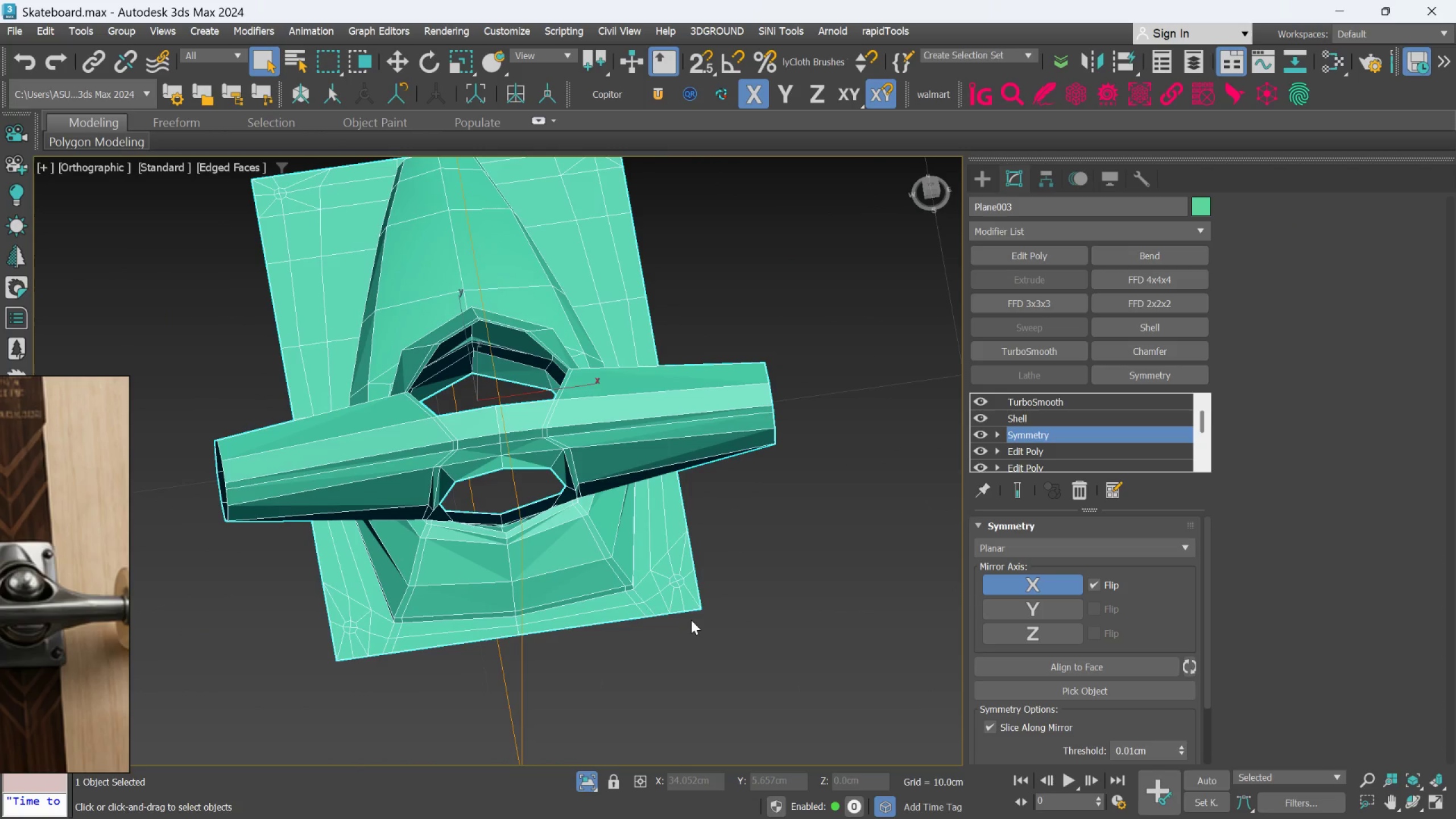 
scroll: coordinate [705, 604], scroll_direction: down, amount: 1.0
 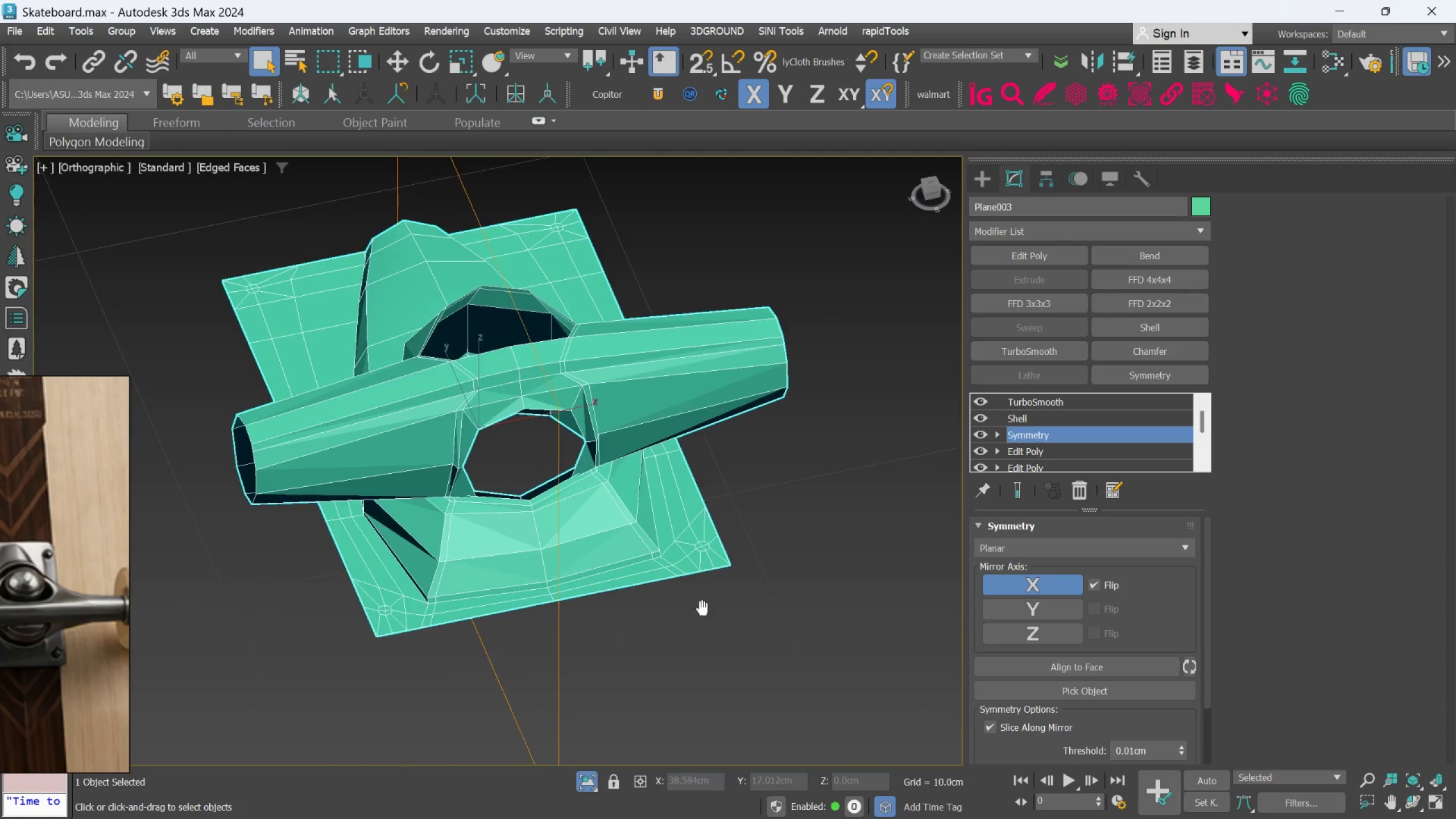 
hold_key(key=AltLeft, duration=0.53)
 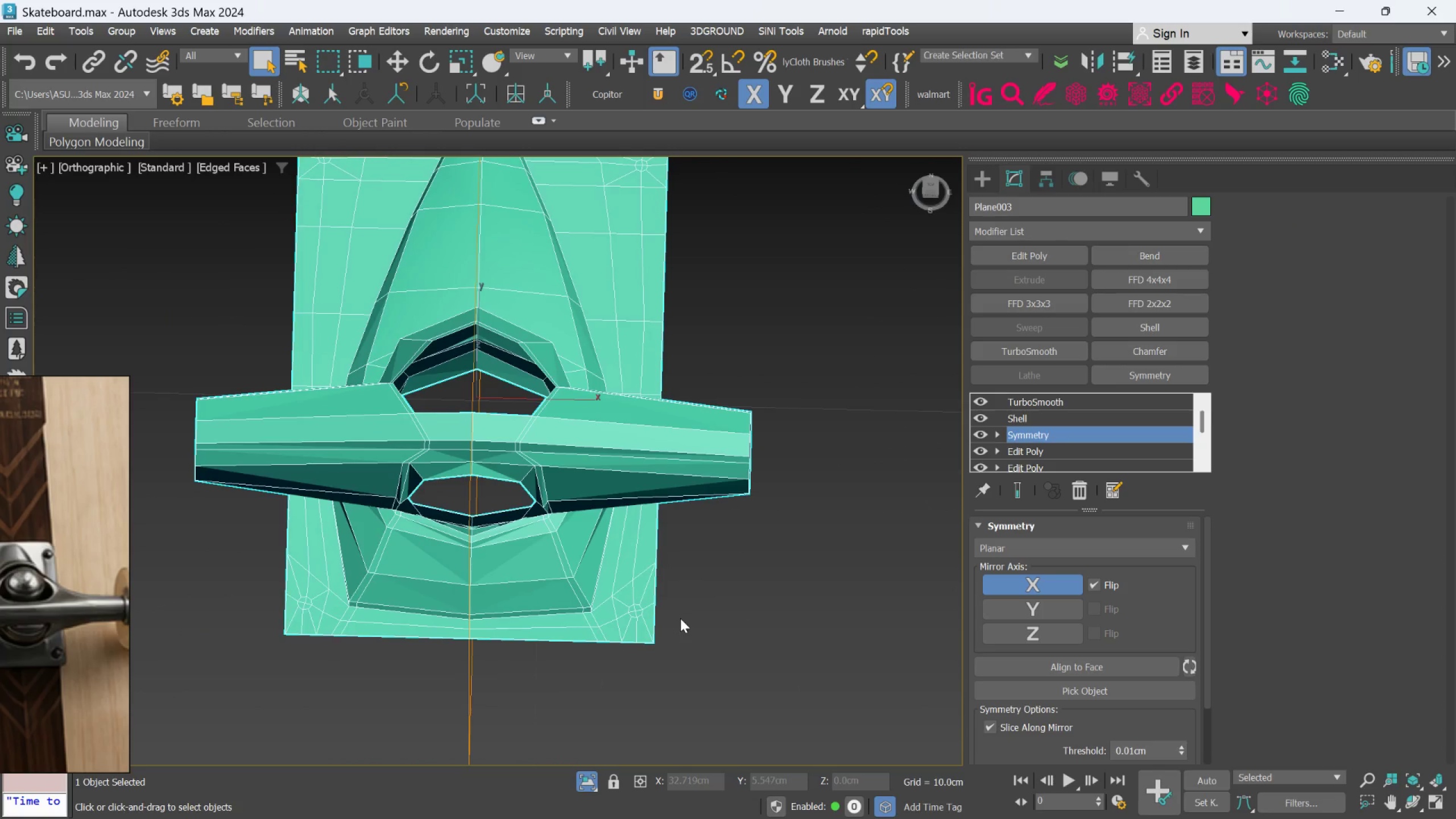 
hold_key(key=AltLeft, duration=0.59)
 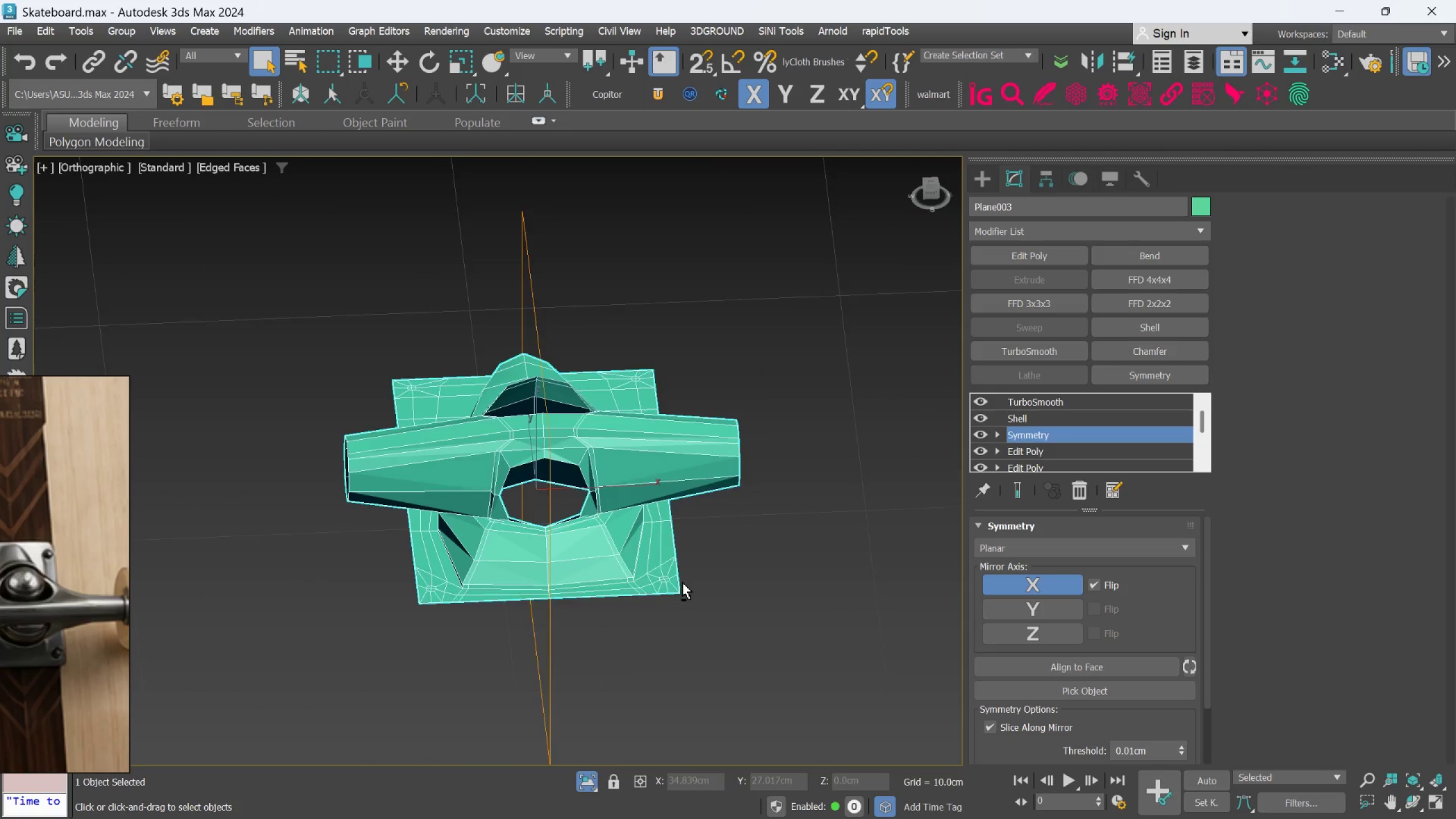 
scroll: coordinate [680, 618], scroll_direction: down, amount: 1.0
 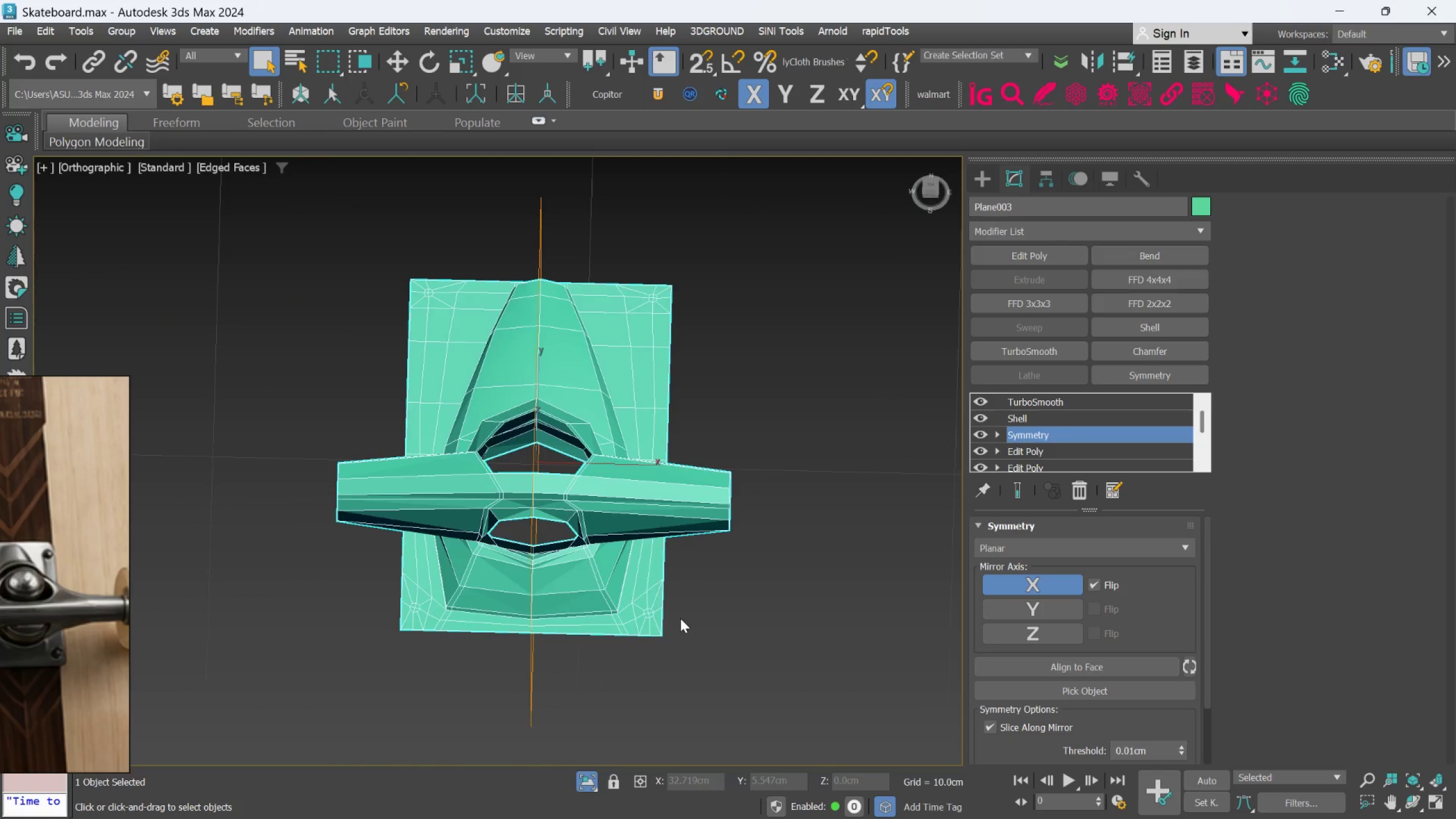 
hold_key(key=AltLeft, duration=1.52)
 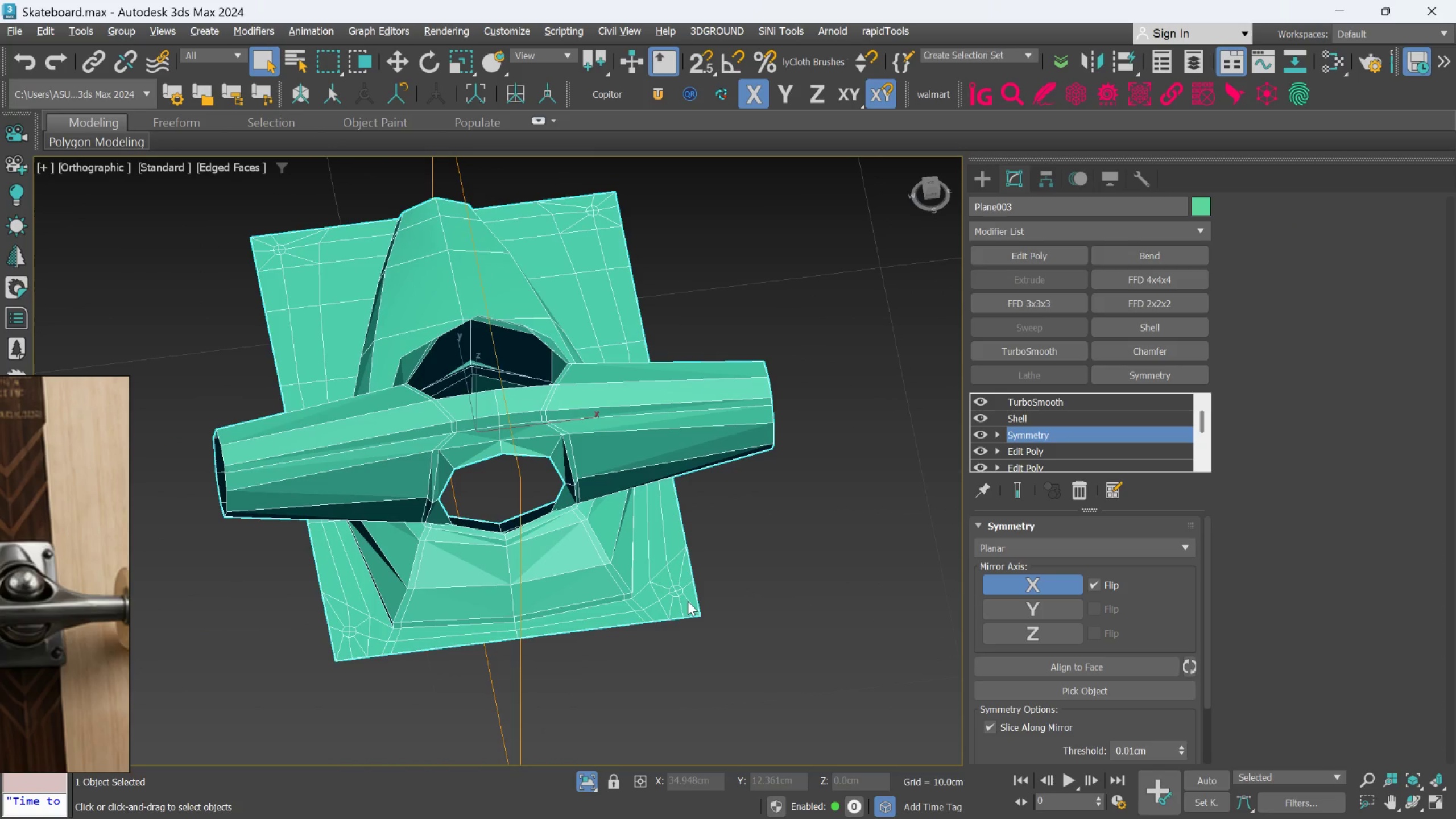 
scroll: coordinate [682, 582], scroll_direction: up, amount: 1.0
 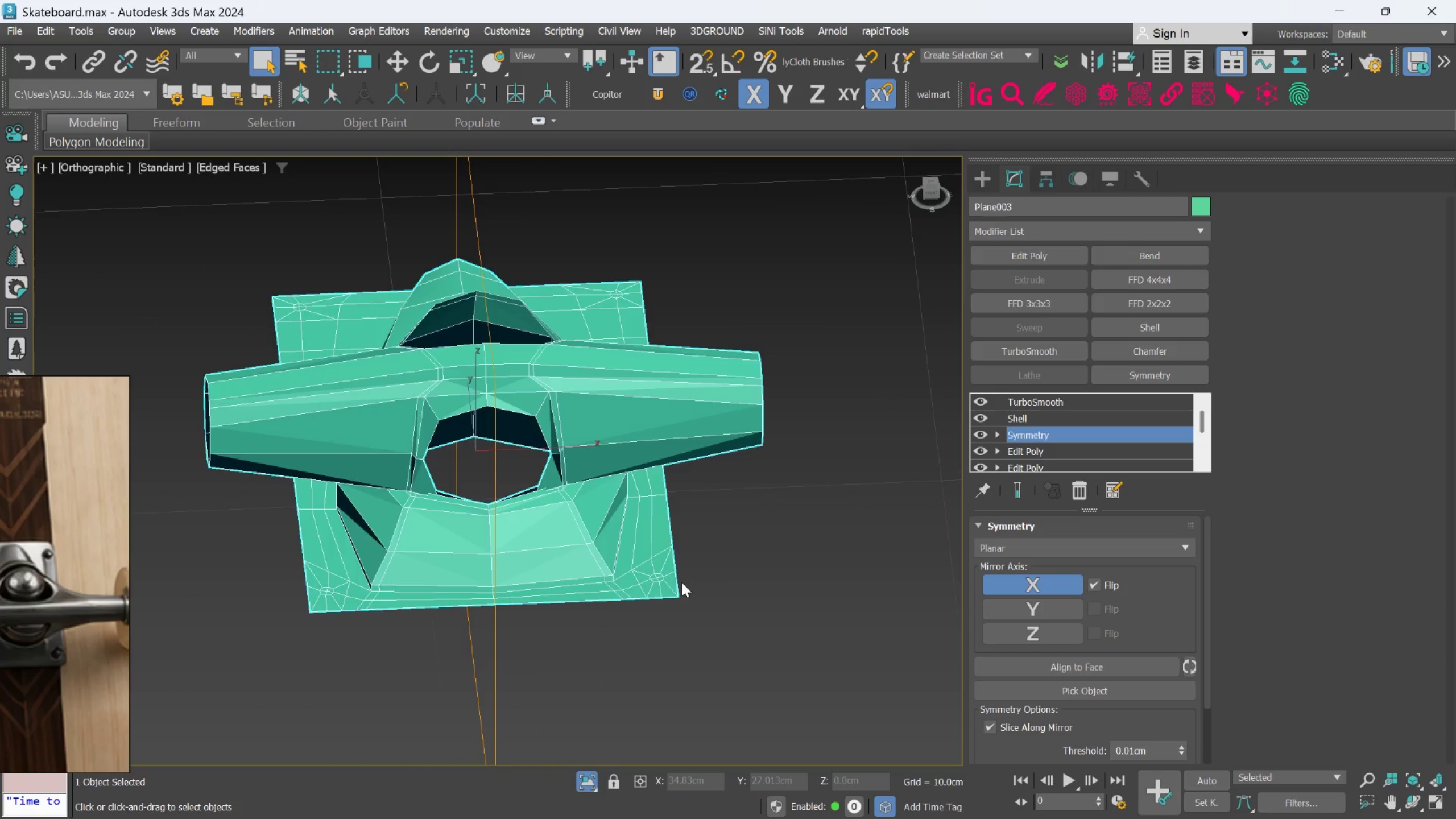 
key(Alt+AltLeft)
 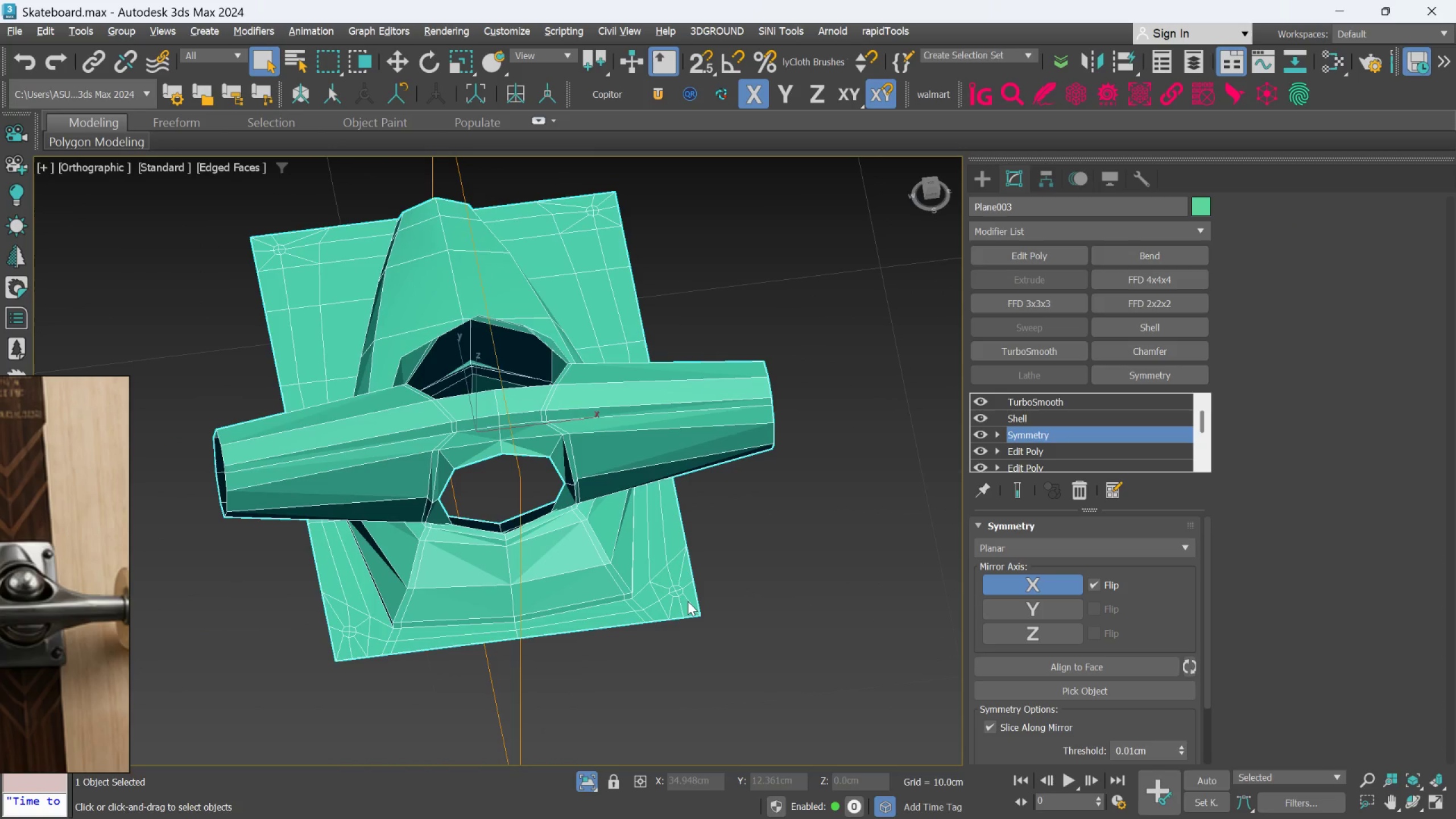 
key(Alt+AltLeft)
 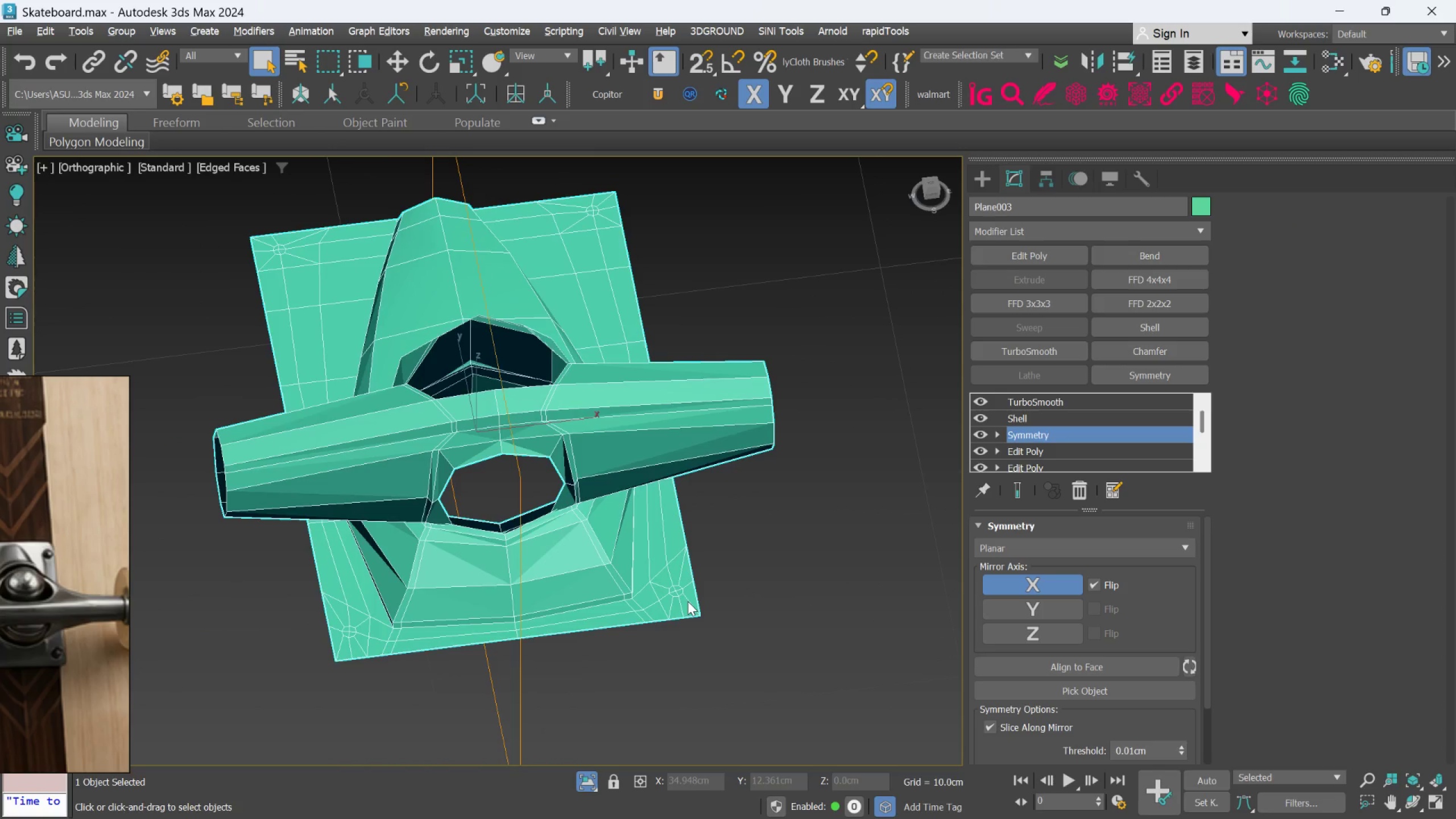 
key(Alt+AltLeft)
 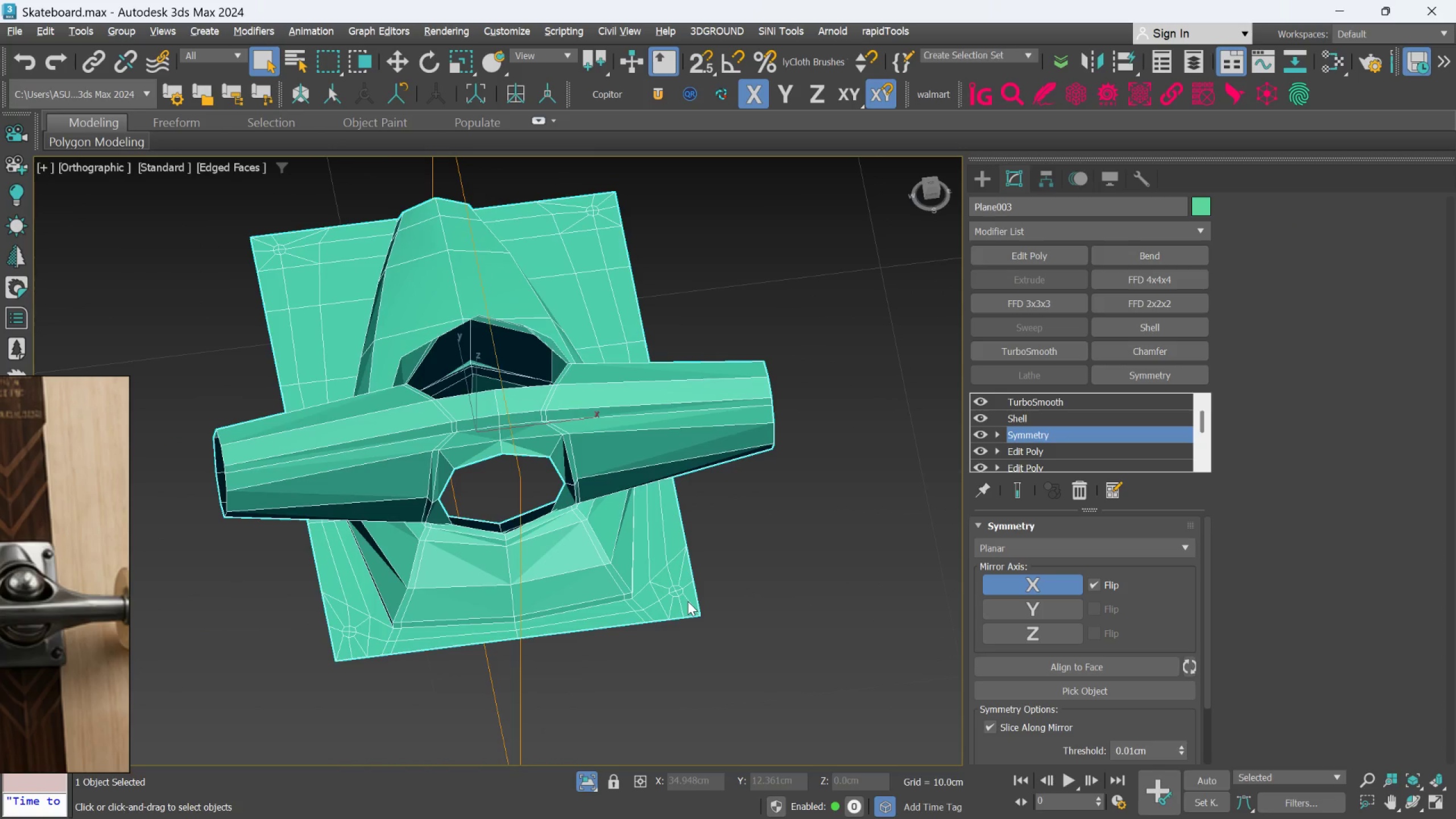 
key(Alt+AltLeft)
 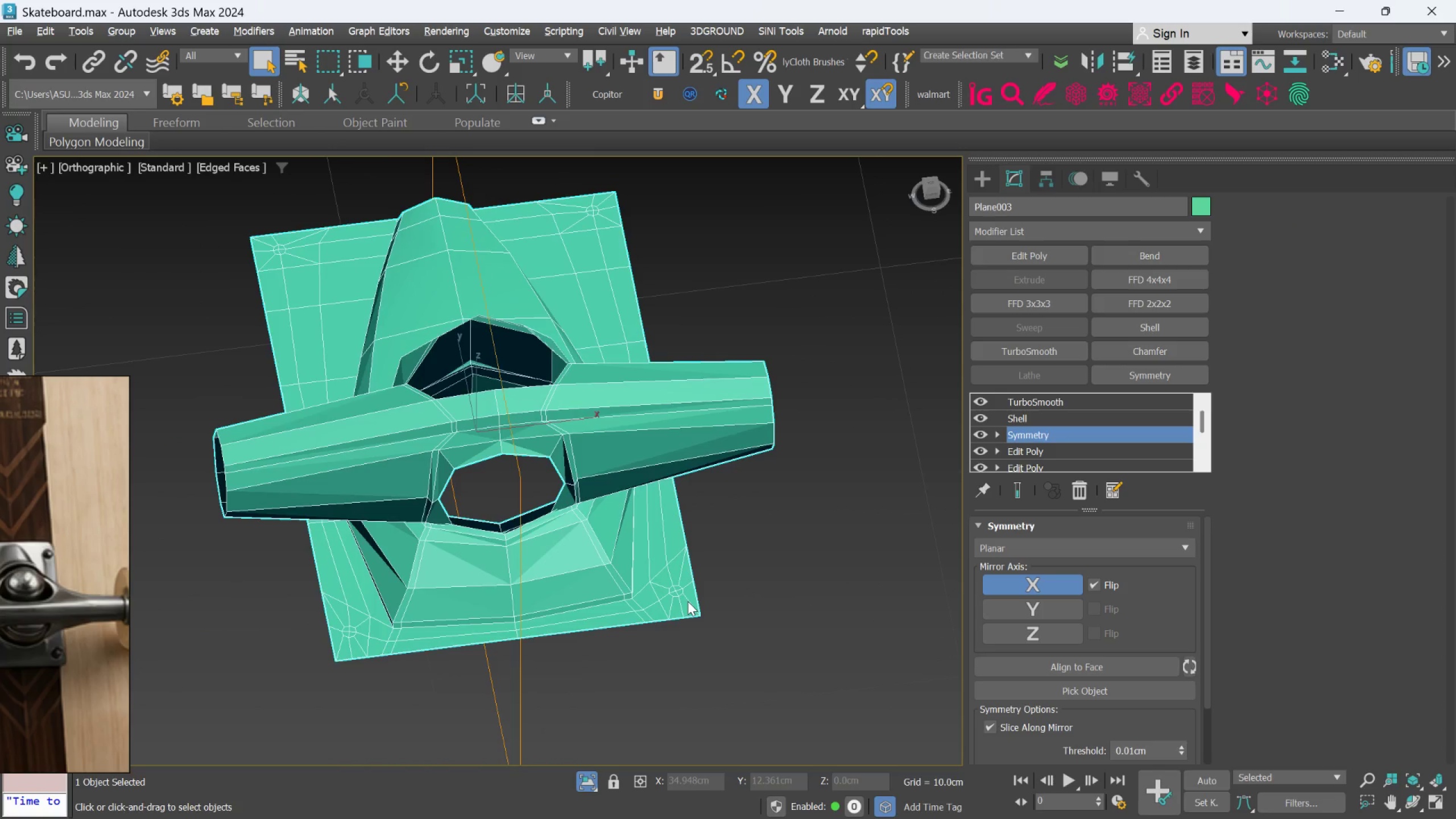 
key(Alt+AltLeft)
 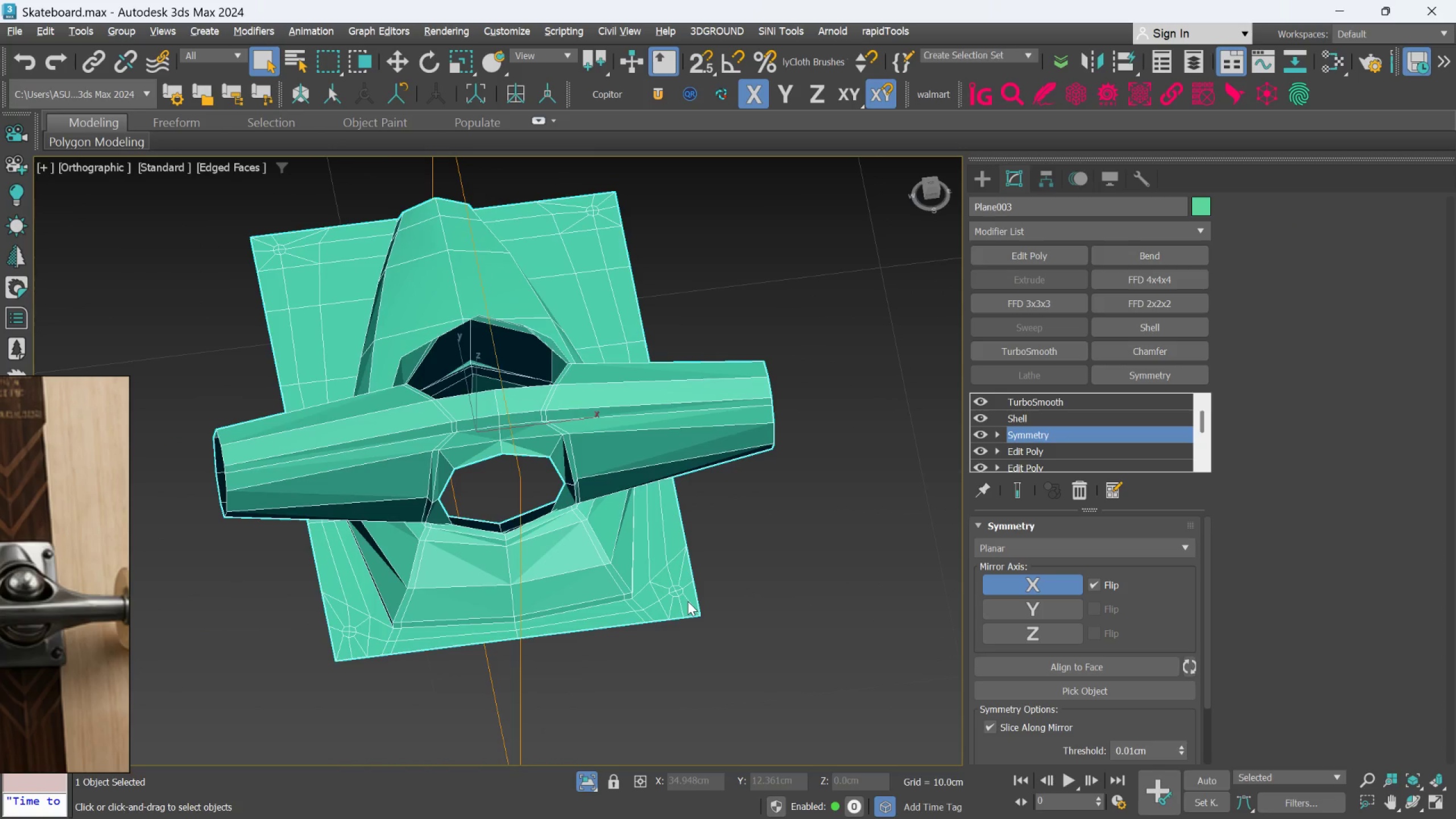 
key(Alt+AltLeft)
 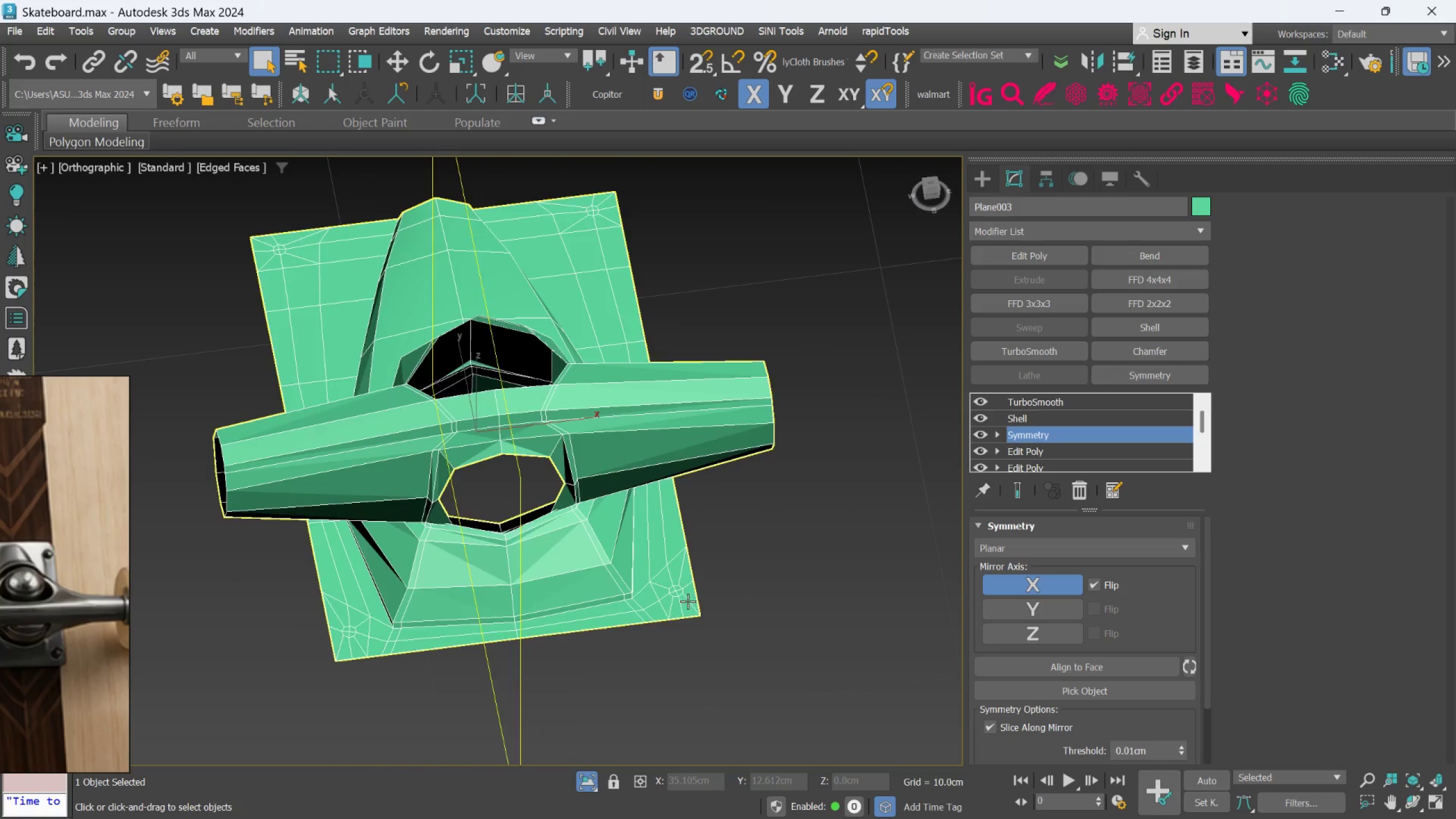 
key(Alt+AltLeft)
 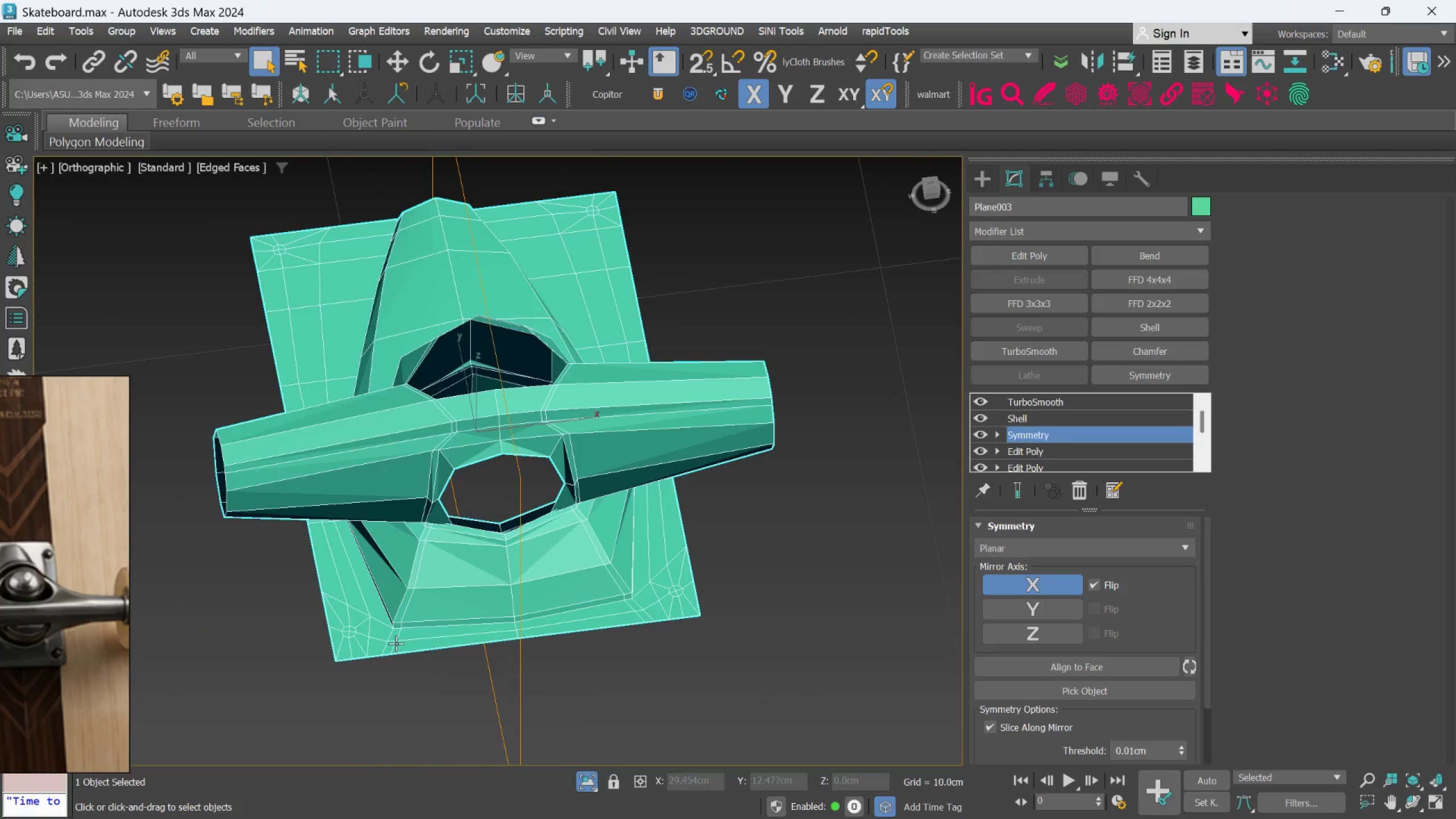 
scroll: coordinate [396, 643], scroll_direction: up, amount: 2.0
 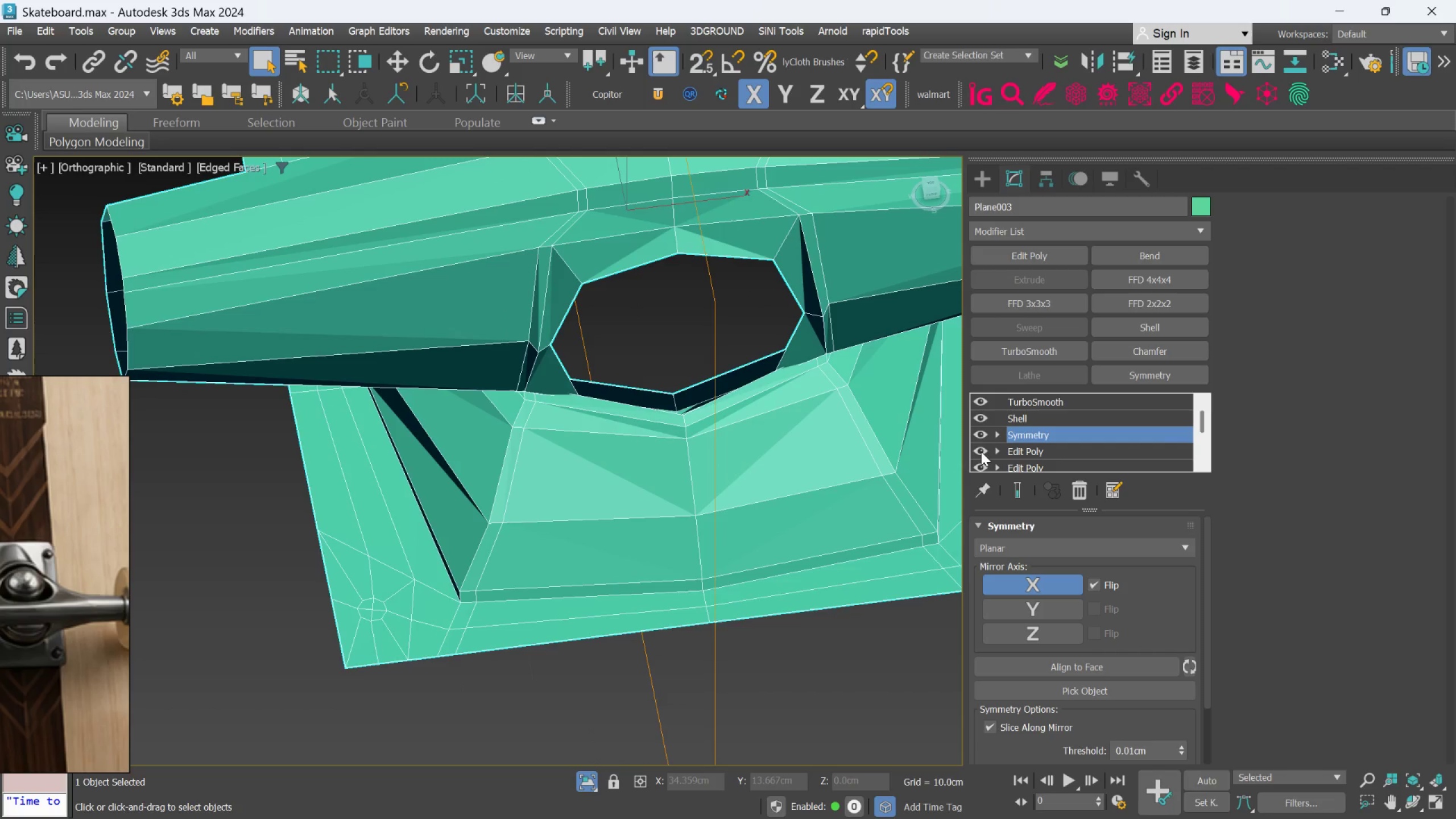 
left_click([1016, 453])
 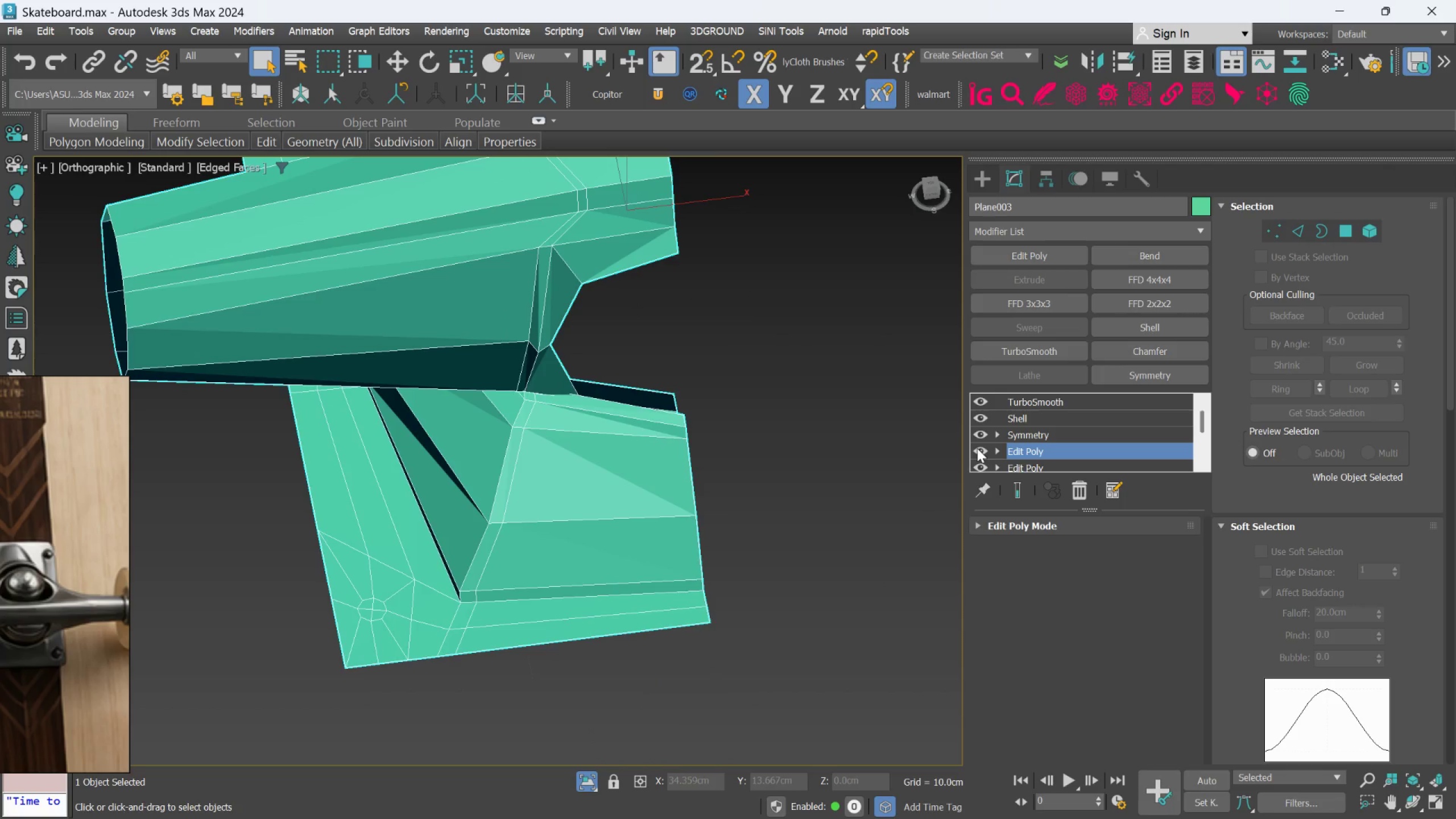 
hold_key(key=AltLeft, duration=0.95)
 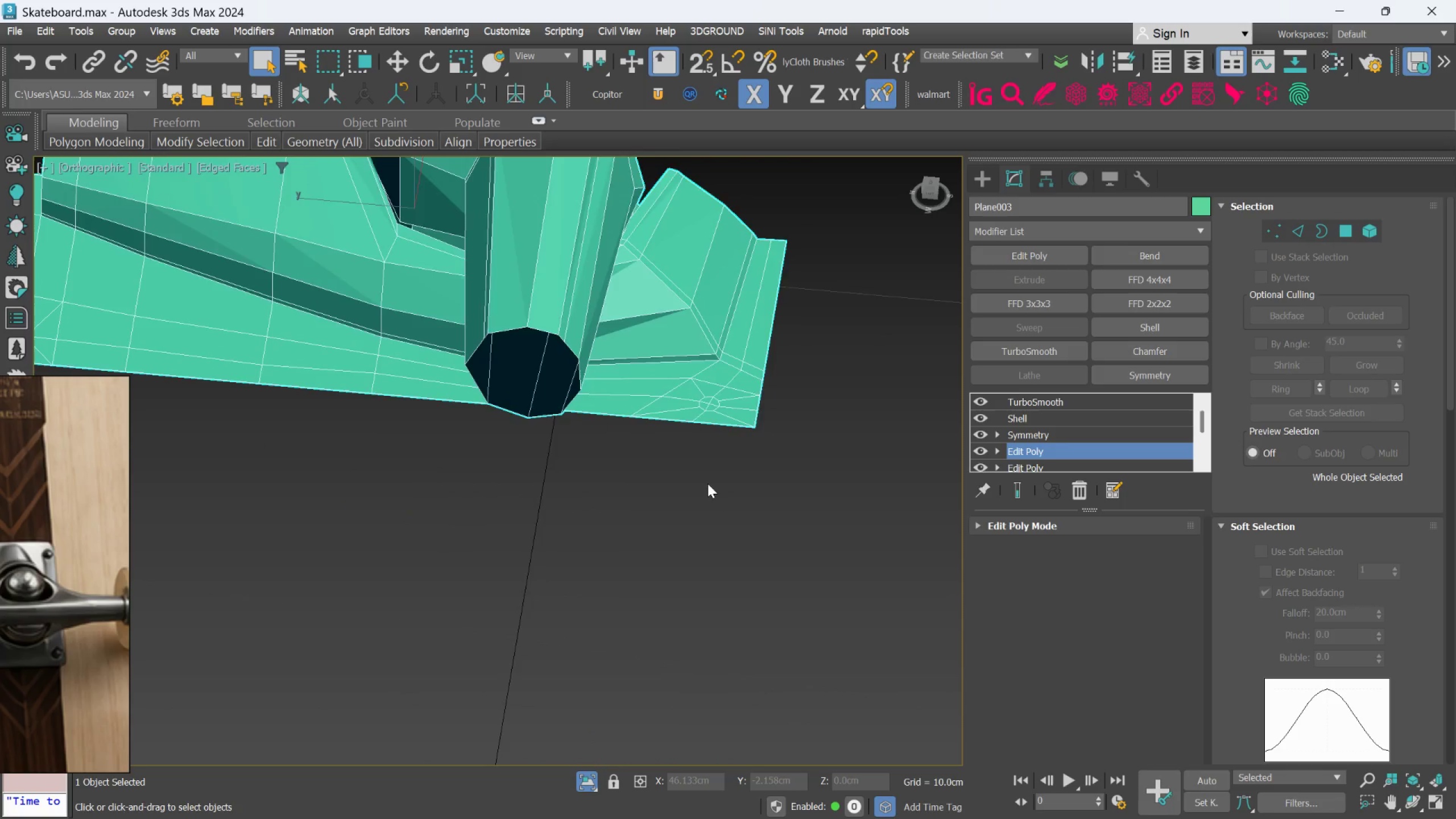 
scroll: coordinate [452, 582], scroll_direction: down, amount: 1.0
 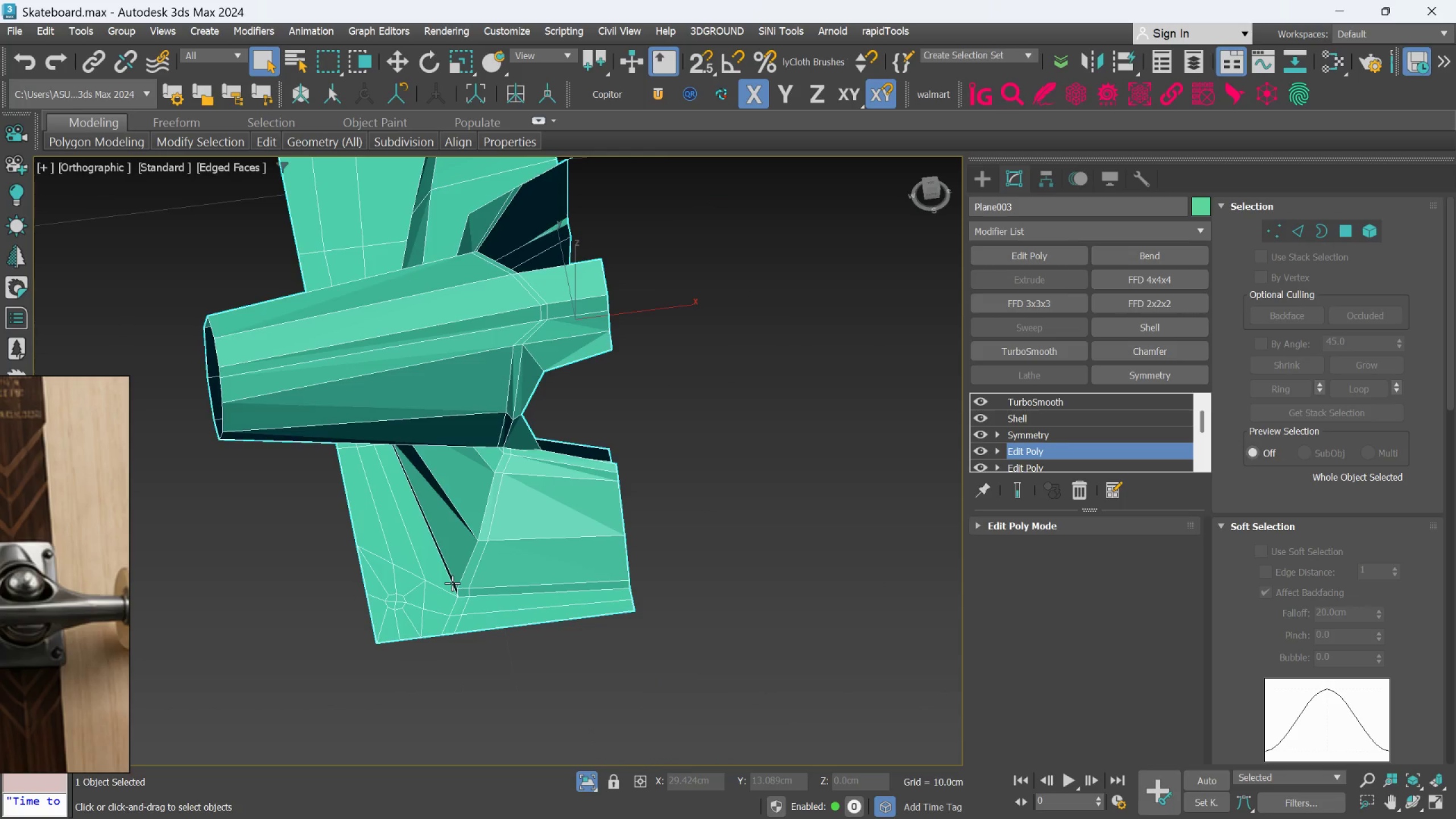 
scroll: coordinate [760, 468], scroll_direction: none, amount: 0.0
 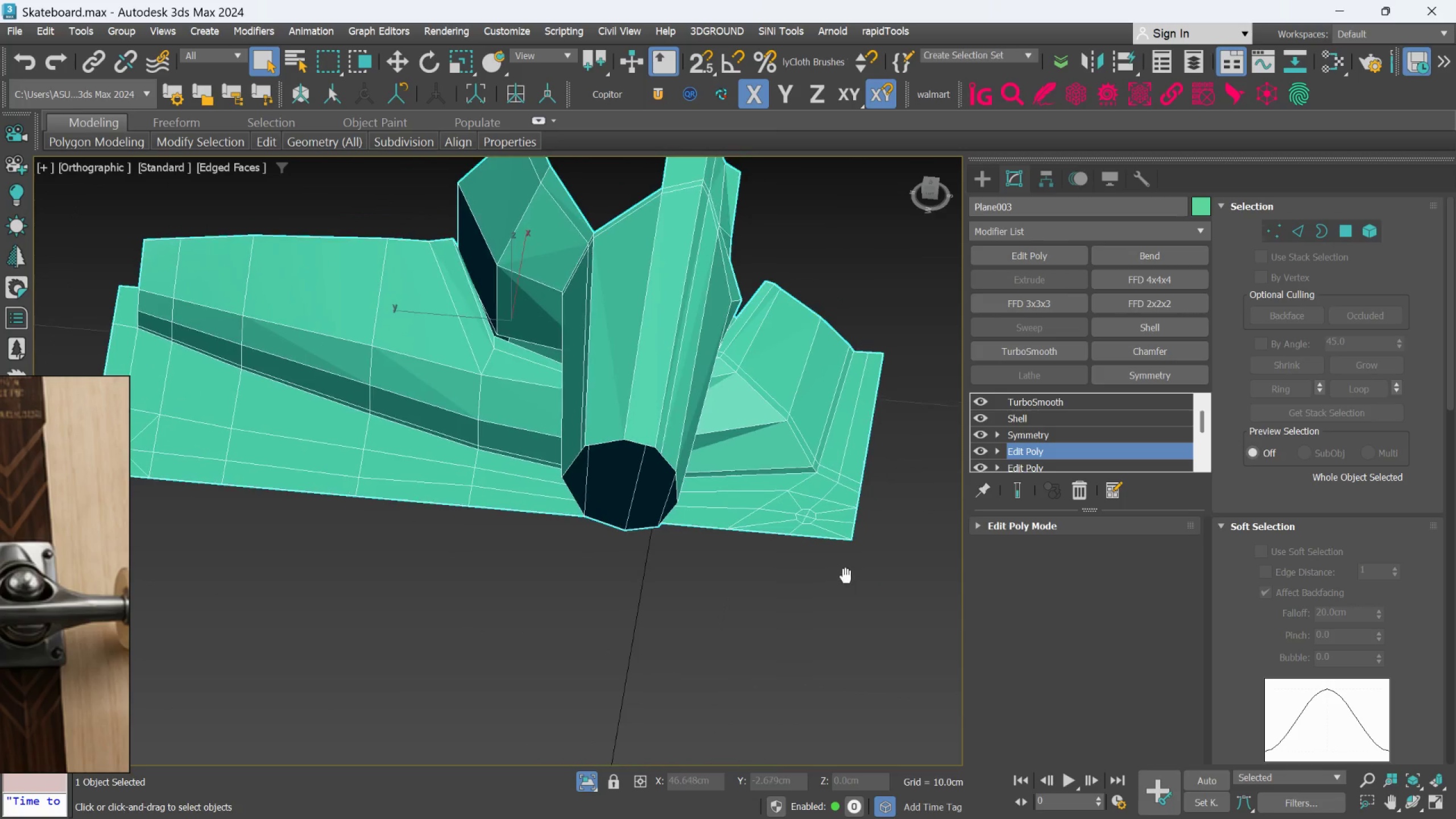 
scroll: coordinate [837, 543], scroll_direction: down, amount: 1.0
 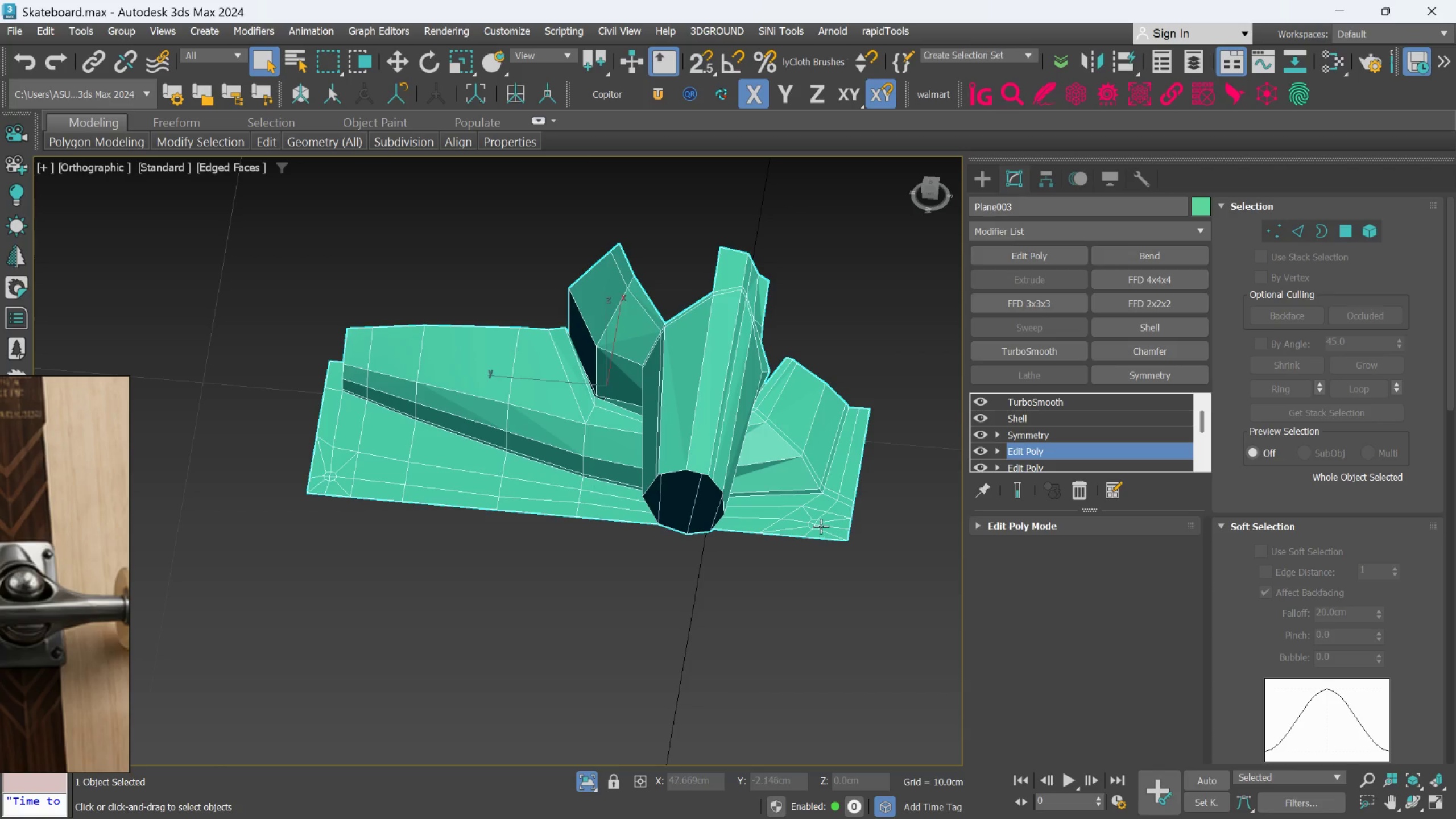 
scroll: coordinate [845, 534], scroll_direction: up, amount: 2.0
 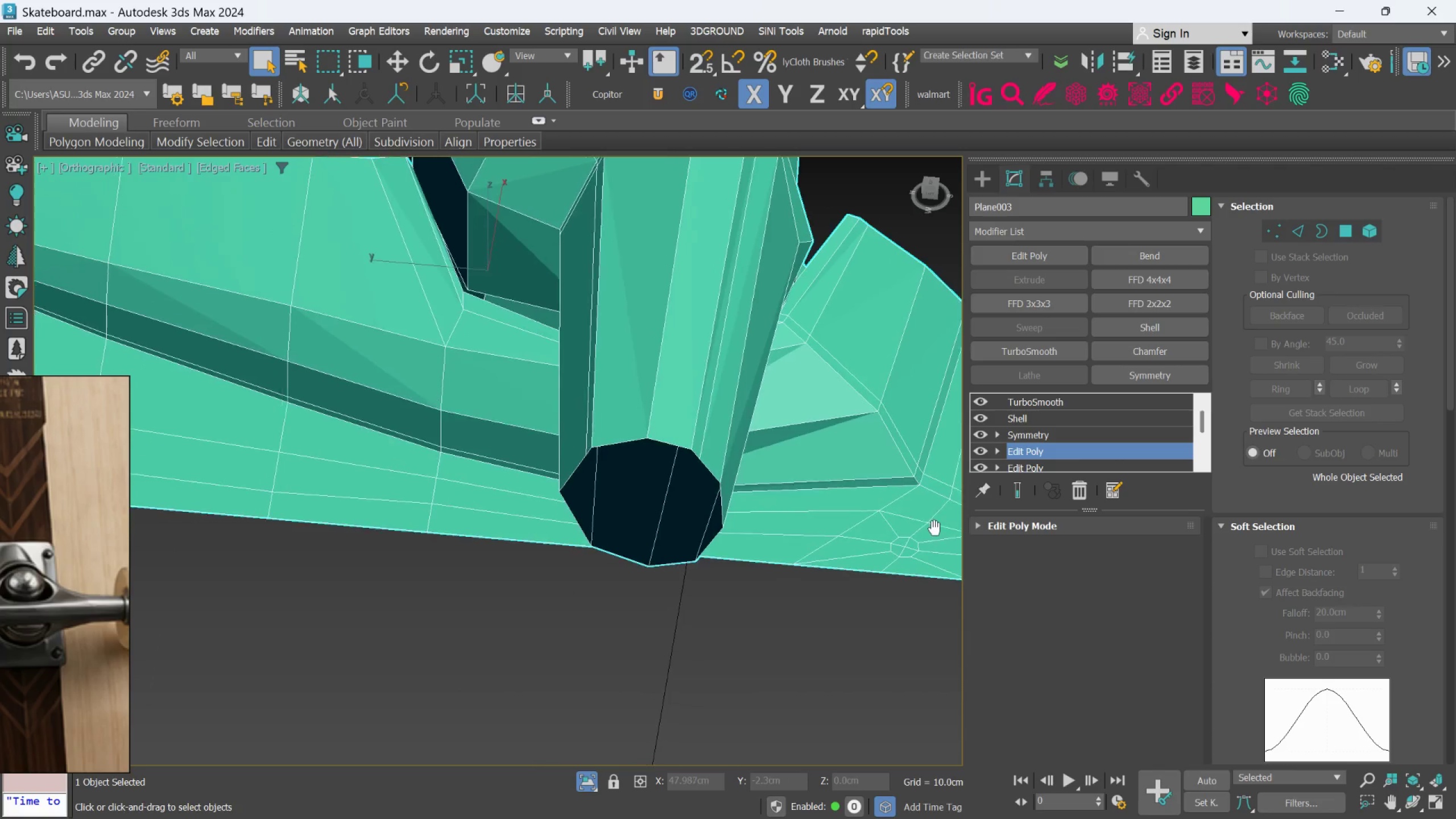 
scroll: coordinate [644, 536], scroll_direction: down, amount: 2.0
 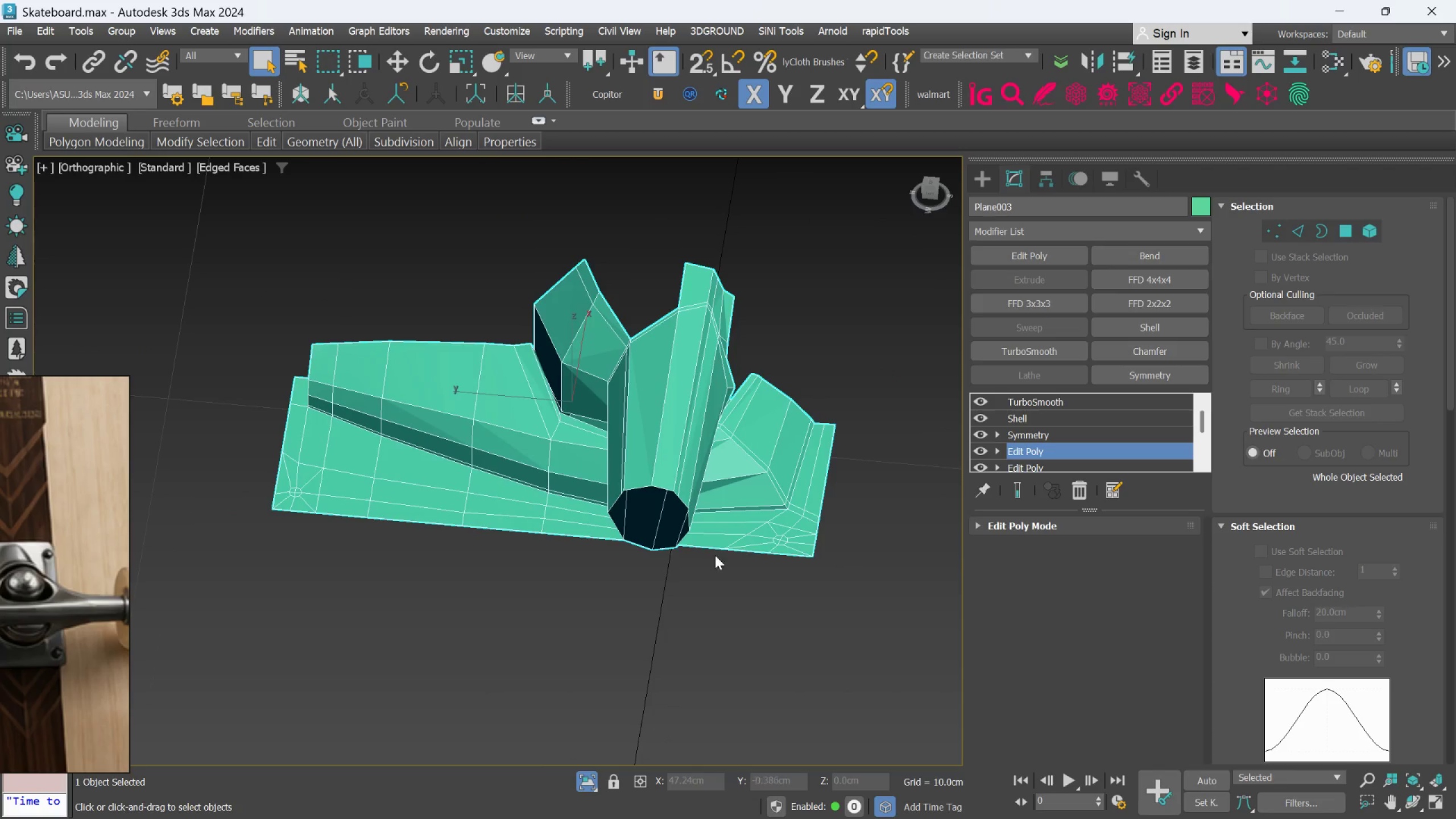 
scroll: coordinate [751, 532], scroll_direction: up, amount: 5.0
 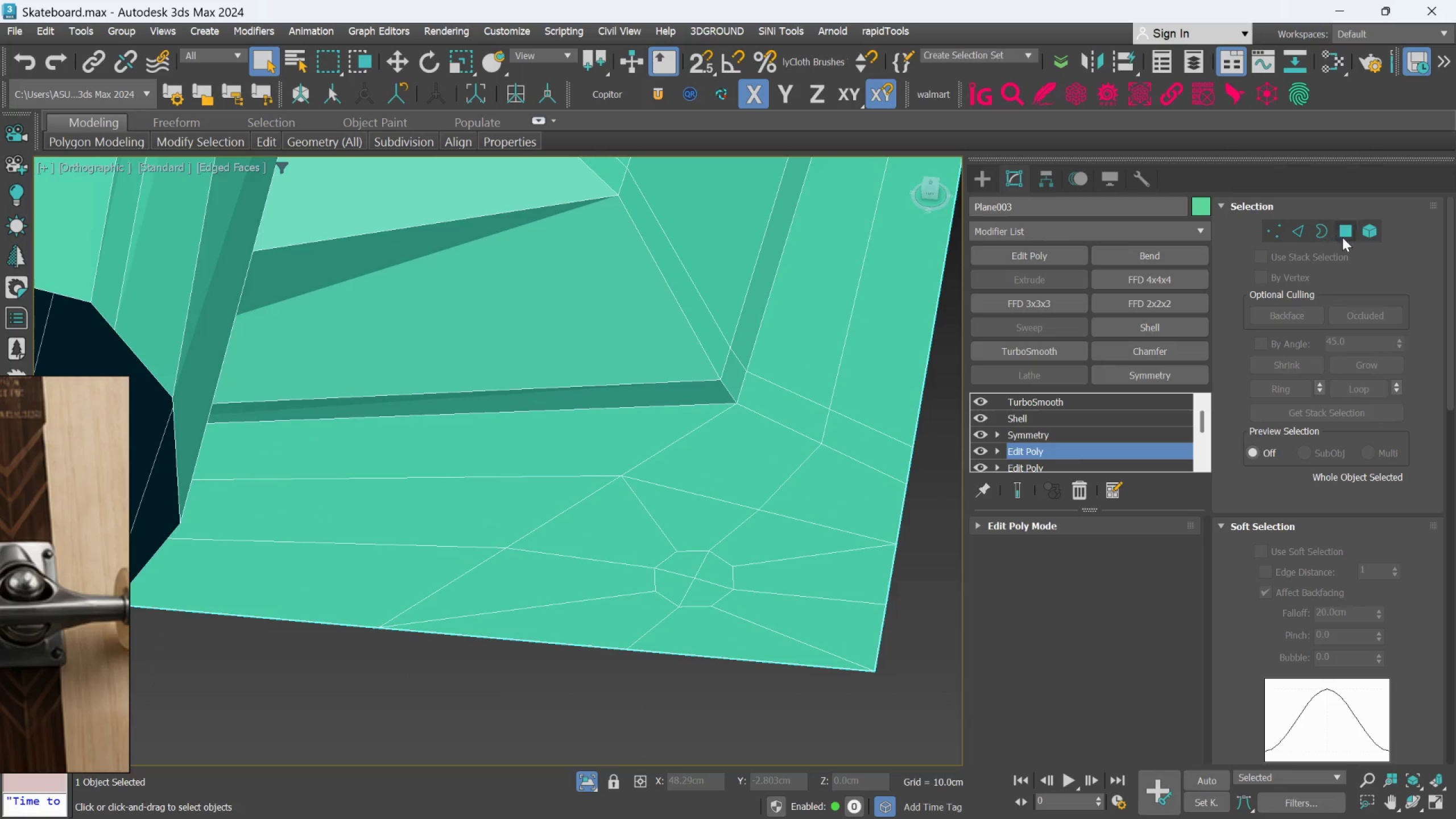 
left_click([1346, 233])
 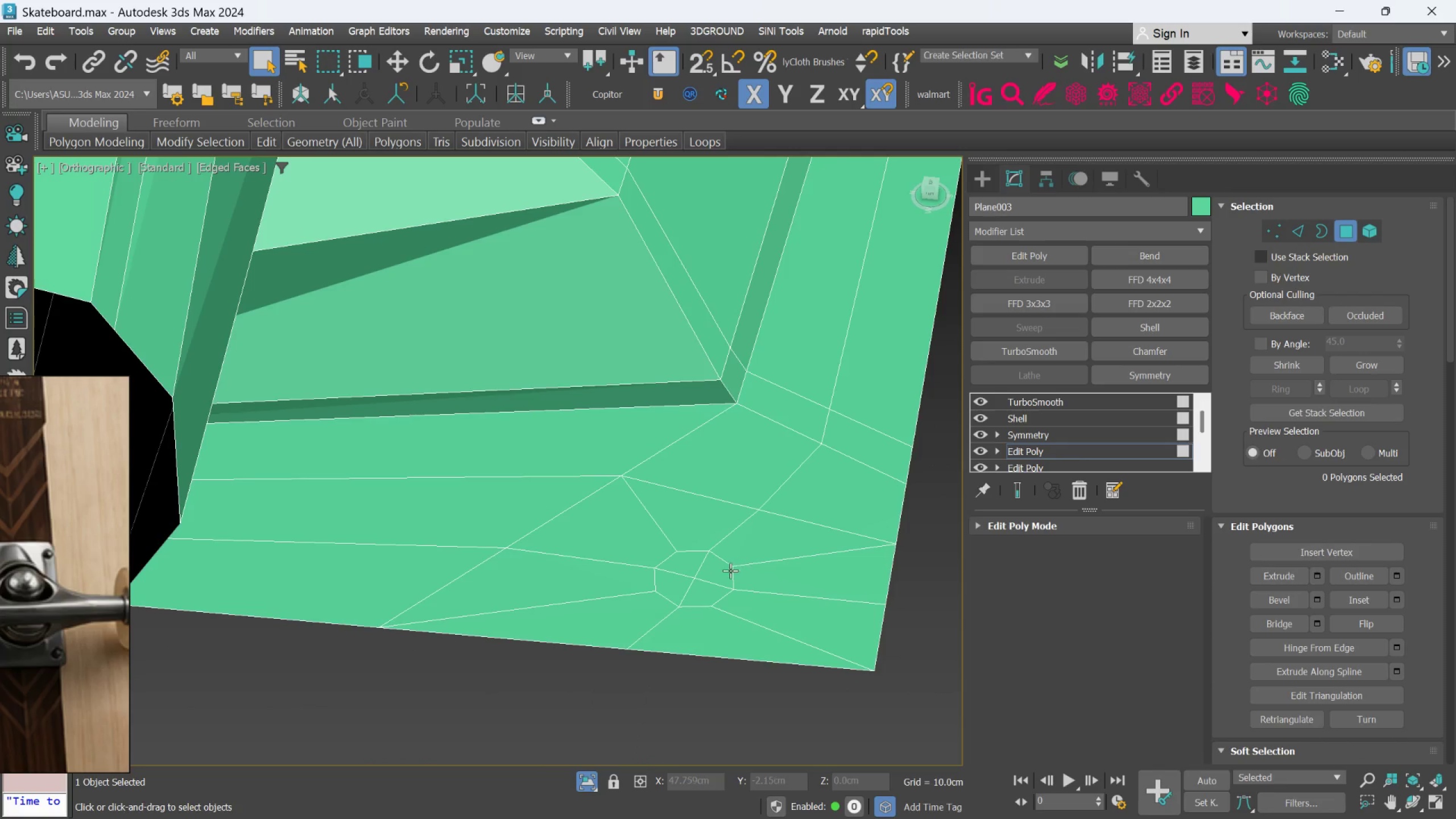 
left_click([729, 572])
 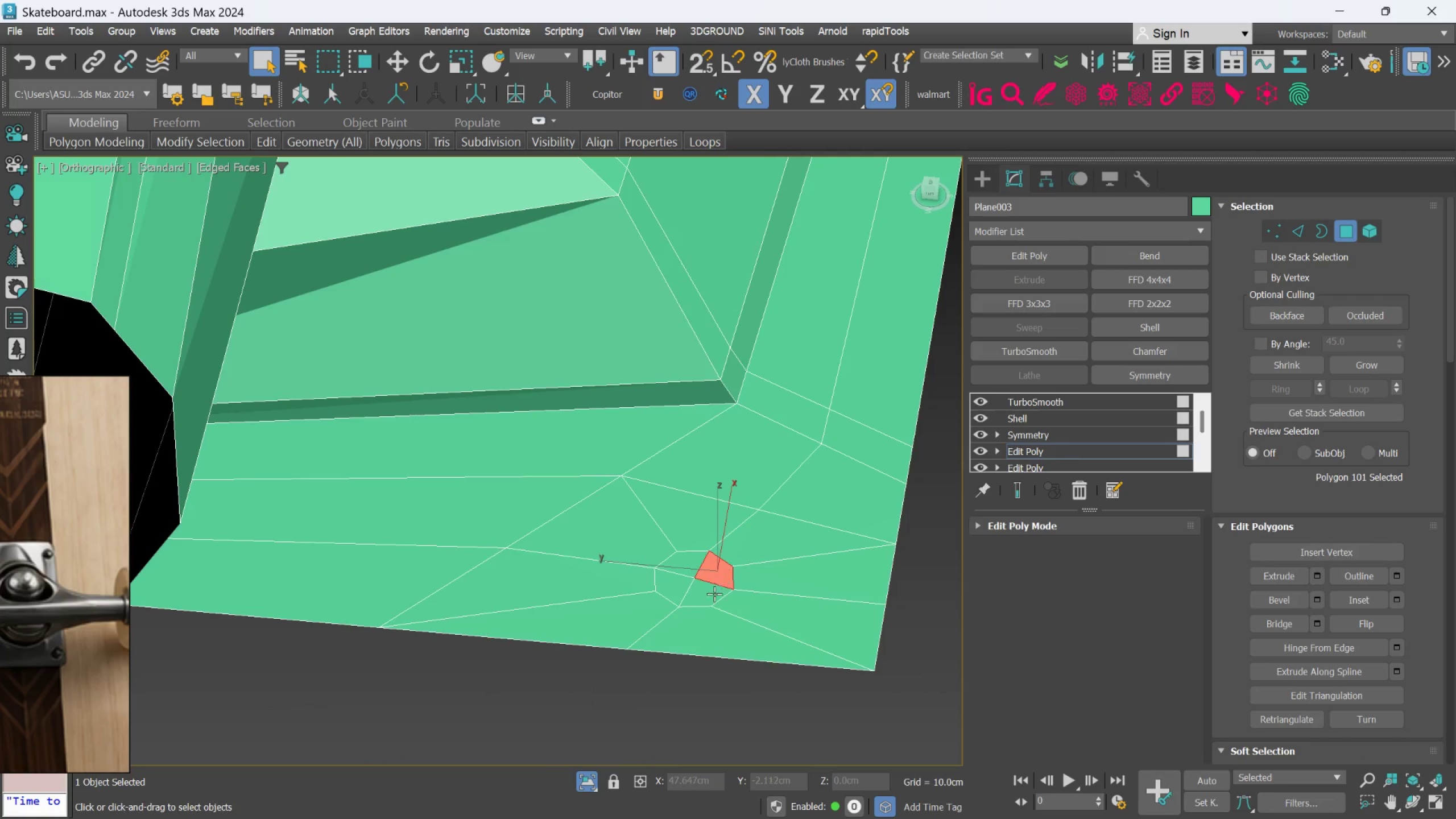 
hold_key(key=ControlLeft, duration=1.16)
double_click([712, 597])
 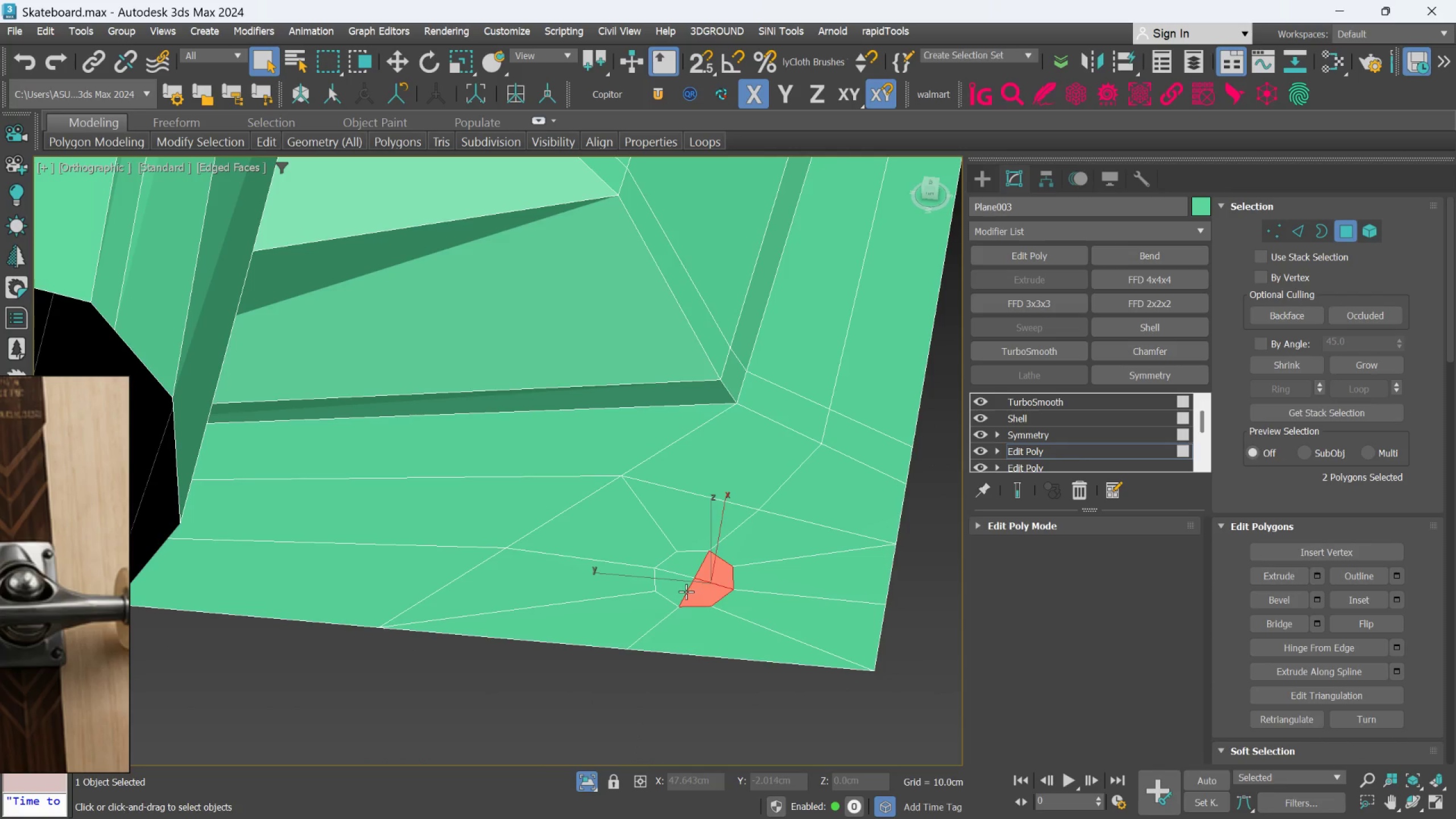 
left_click([686, 592])
 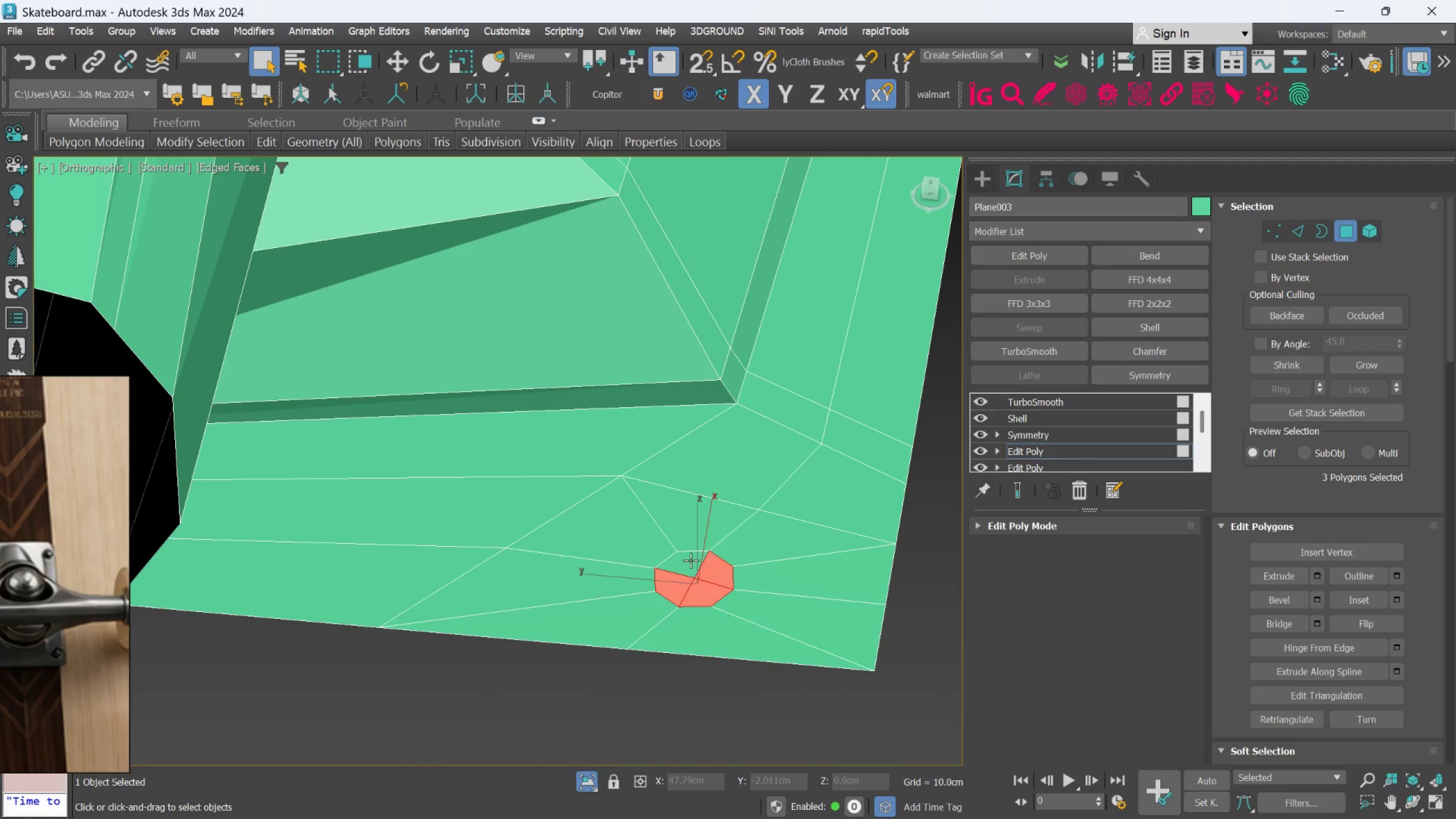 
double_click([690, 560])
 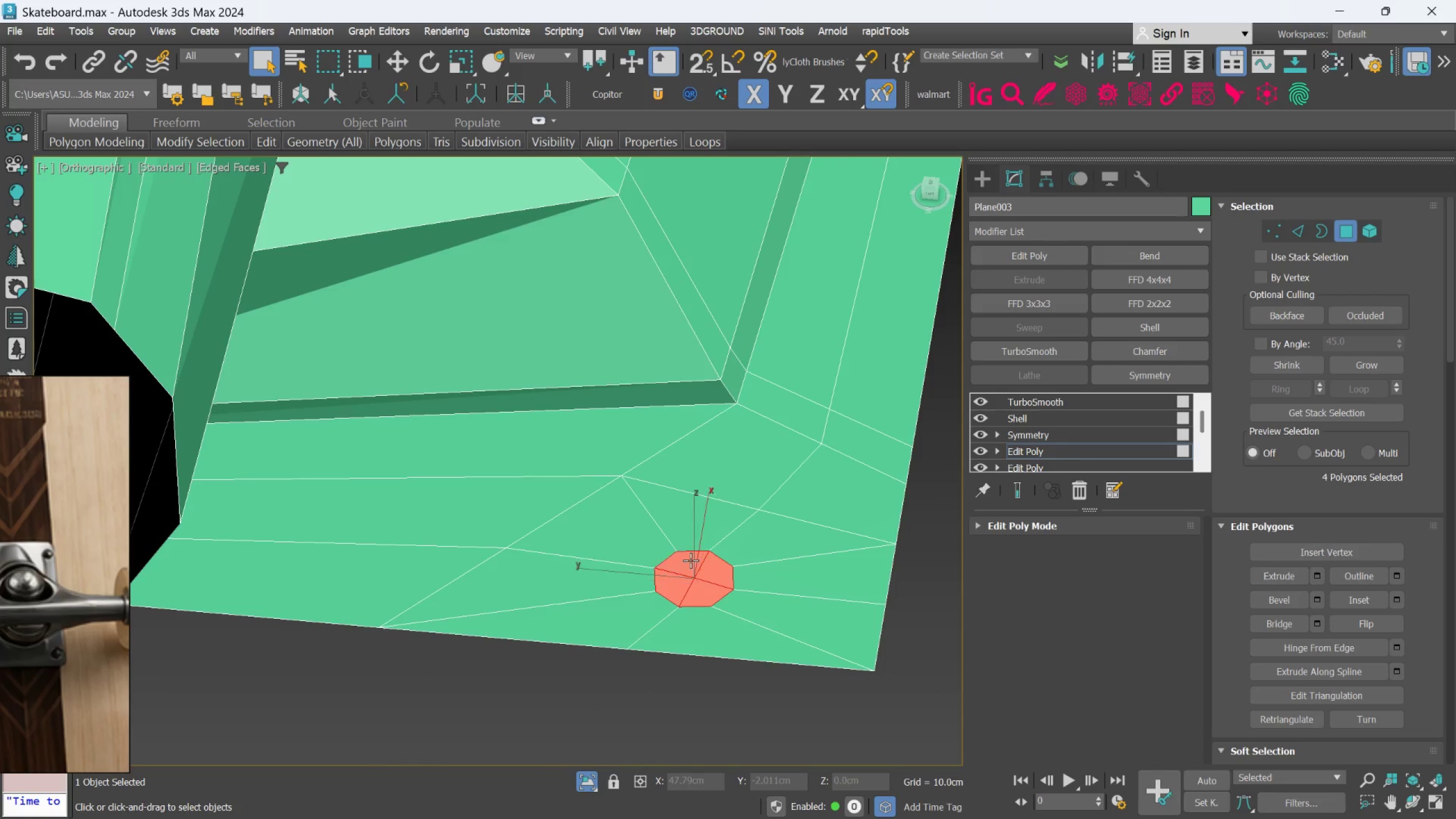 
hold_key(key=ControlLeft, duration=10.45)
 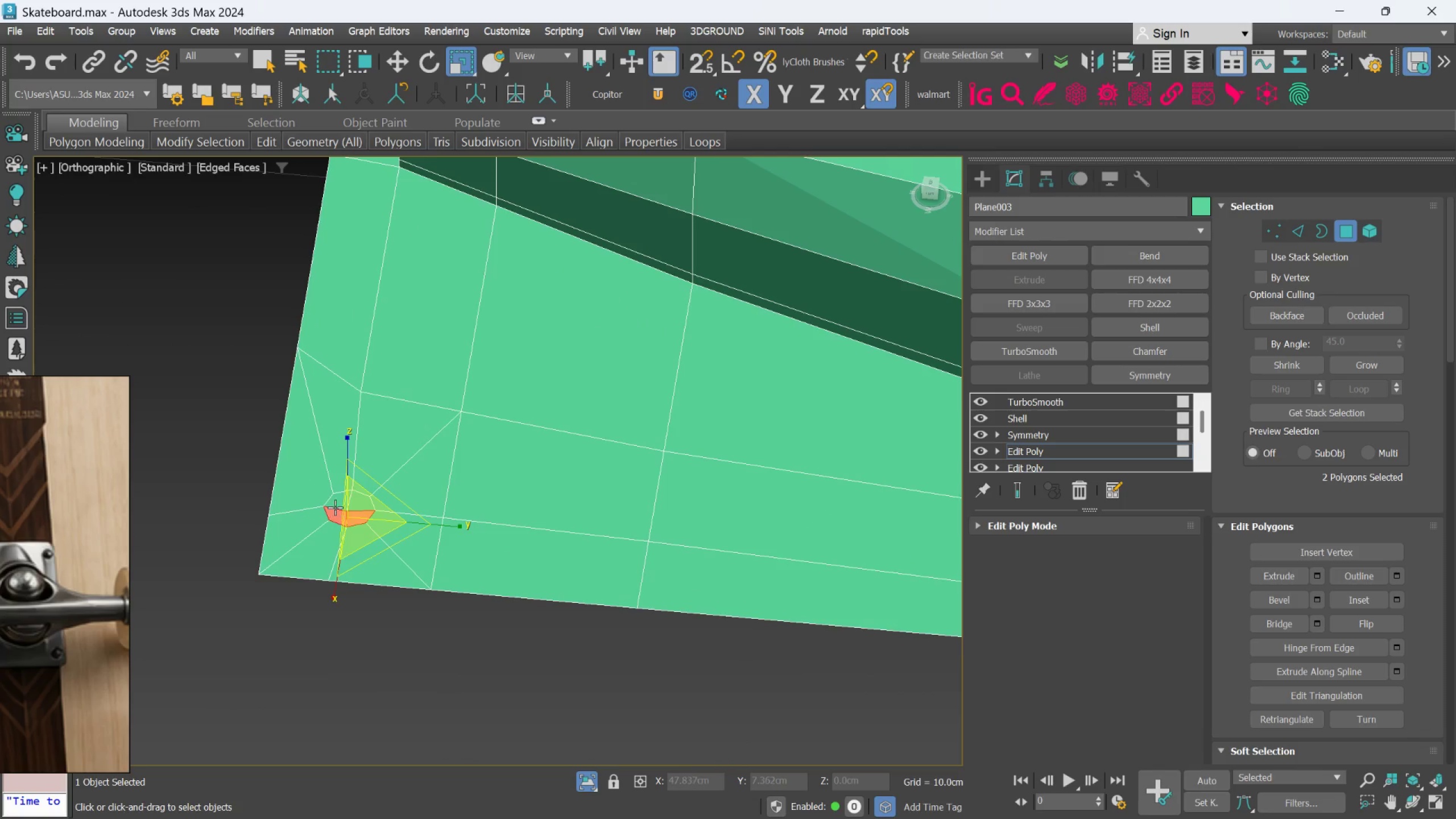 
key(R)
 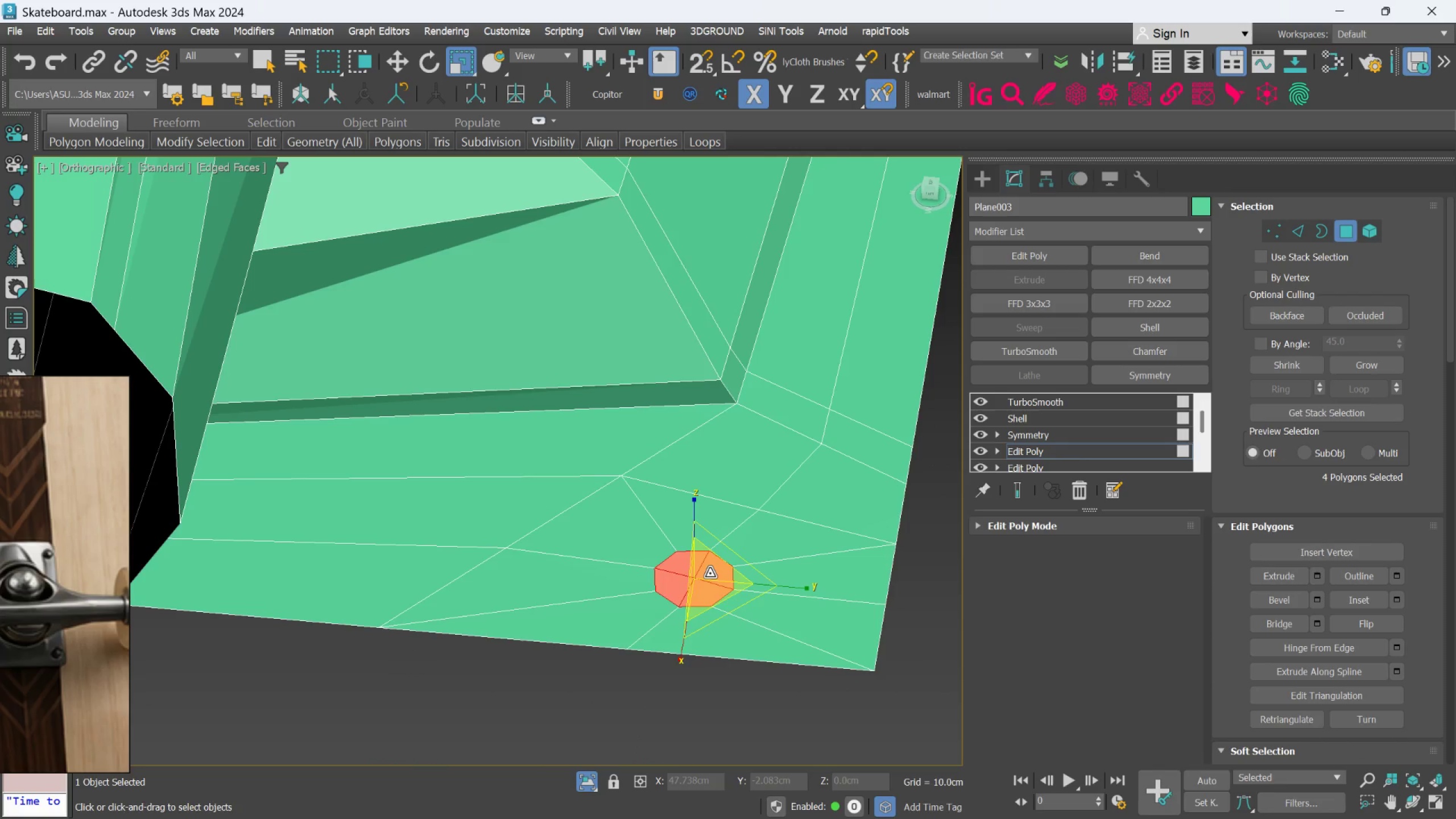 
left_click_drag(start_coordinate=[710, 573], to_coordinate=[713, 587])
 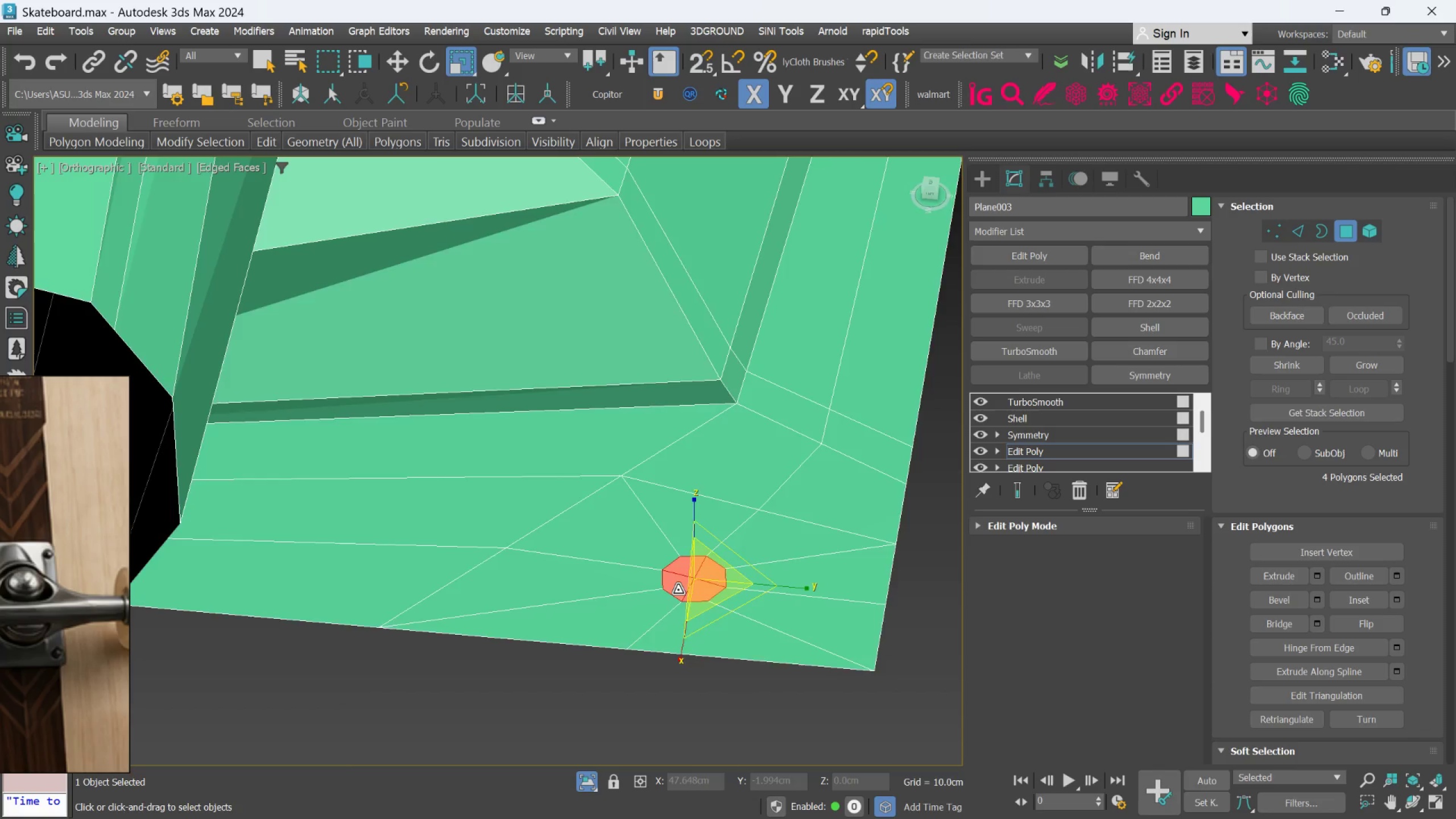 
scroll: coordinate [521, 577], scroll_direction: down, amount: 4.0
 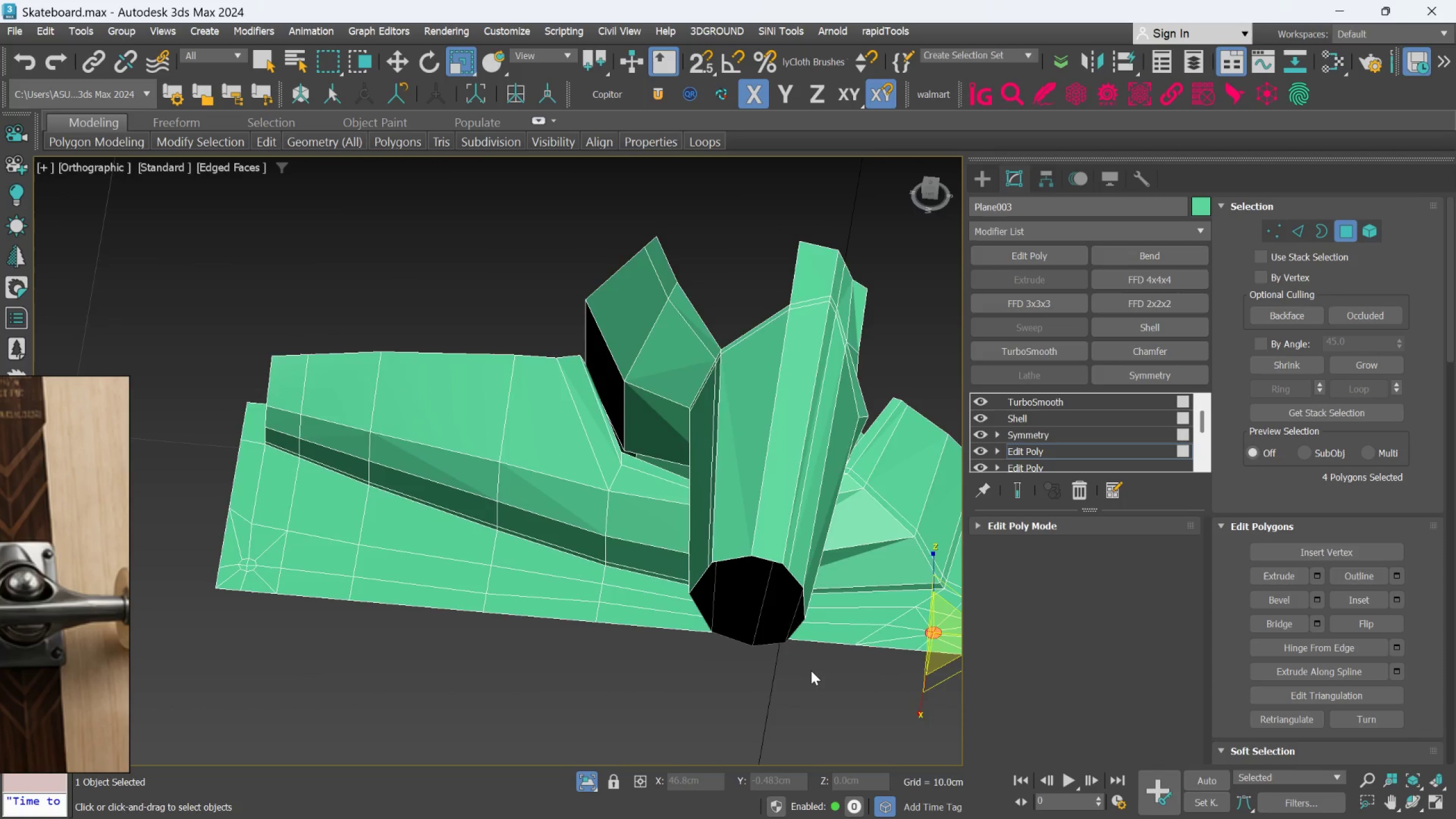 
scroll: coordinate [811, 671], scroll_direction: up, amount: 1.0
 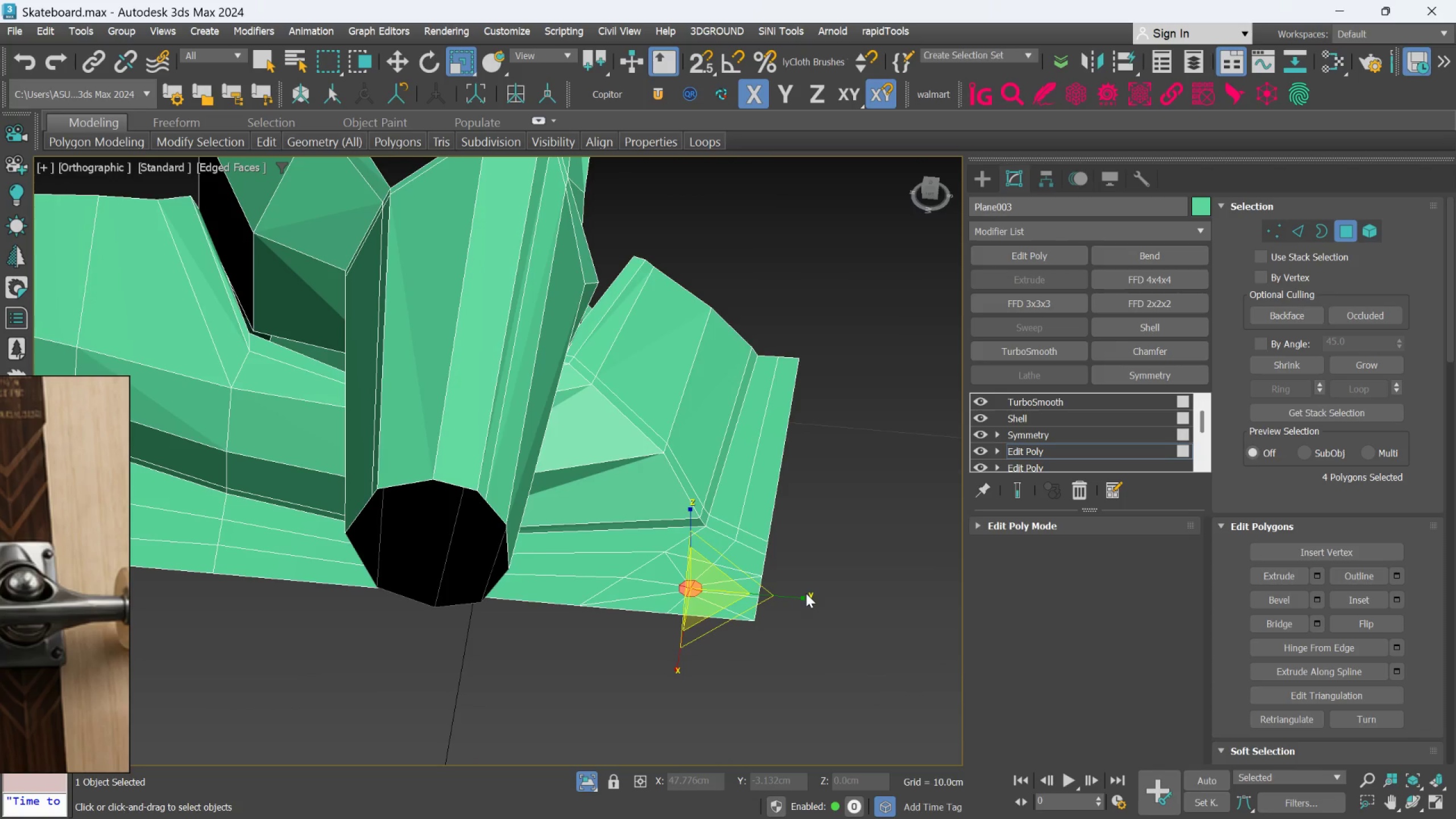 
key(Delete)
 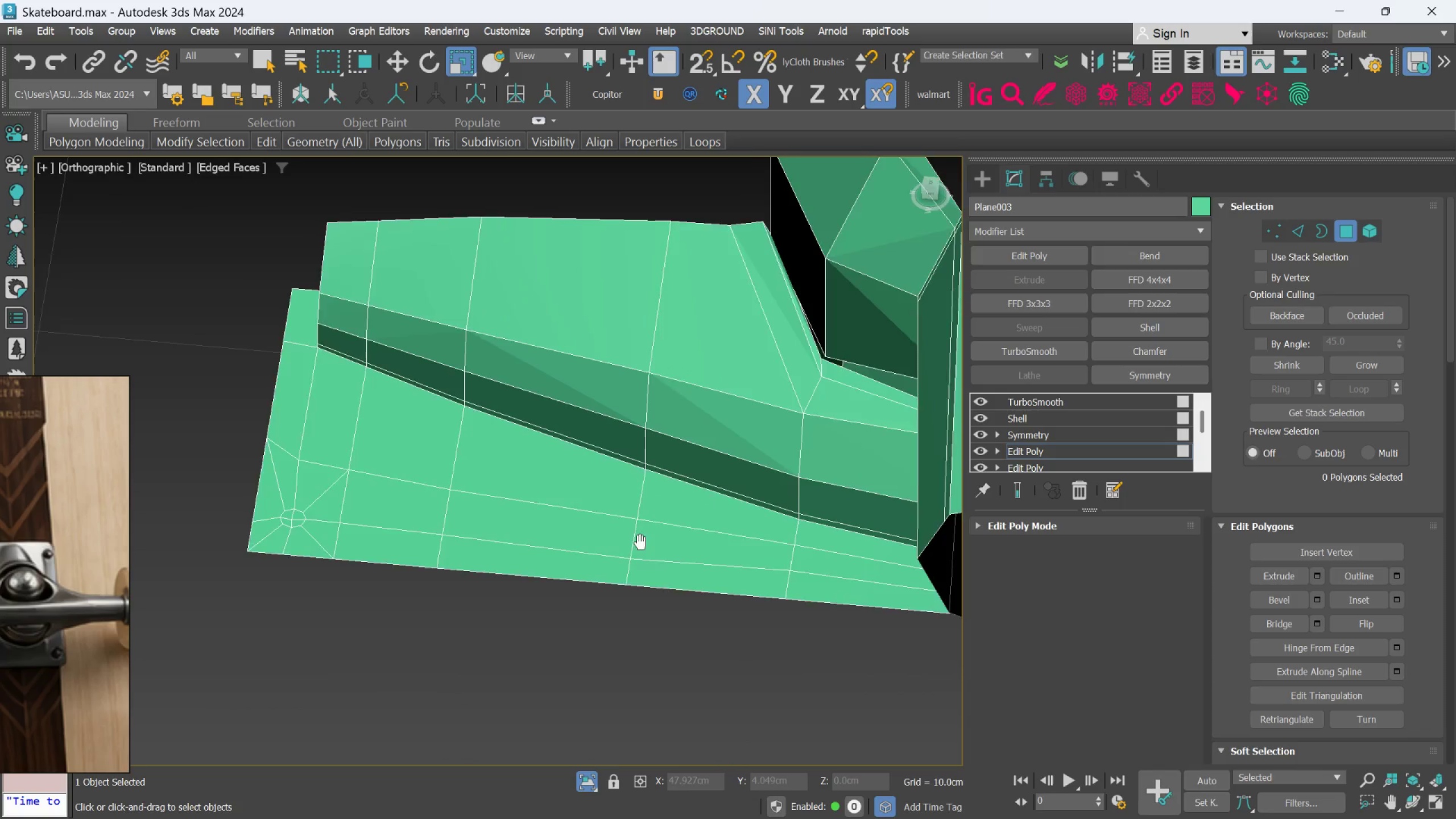 
scroll: coordinate [360, 527], scroll_direction: up, amount: 2.0
 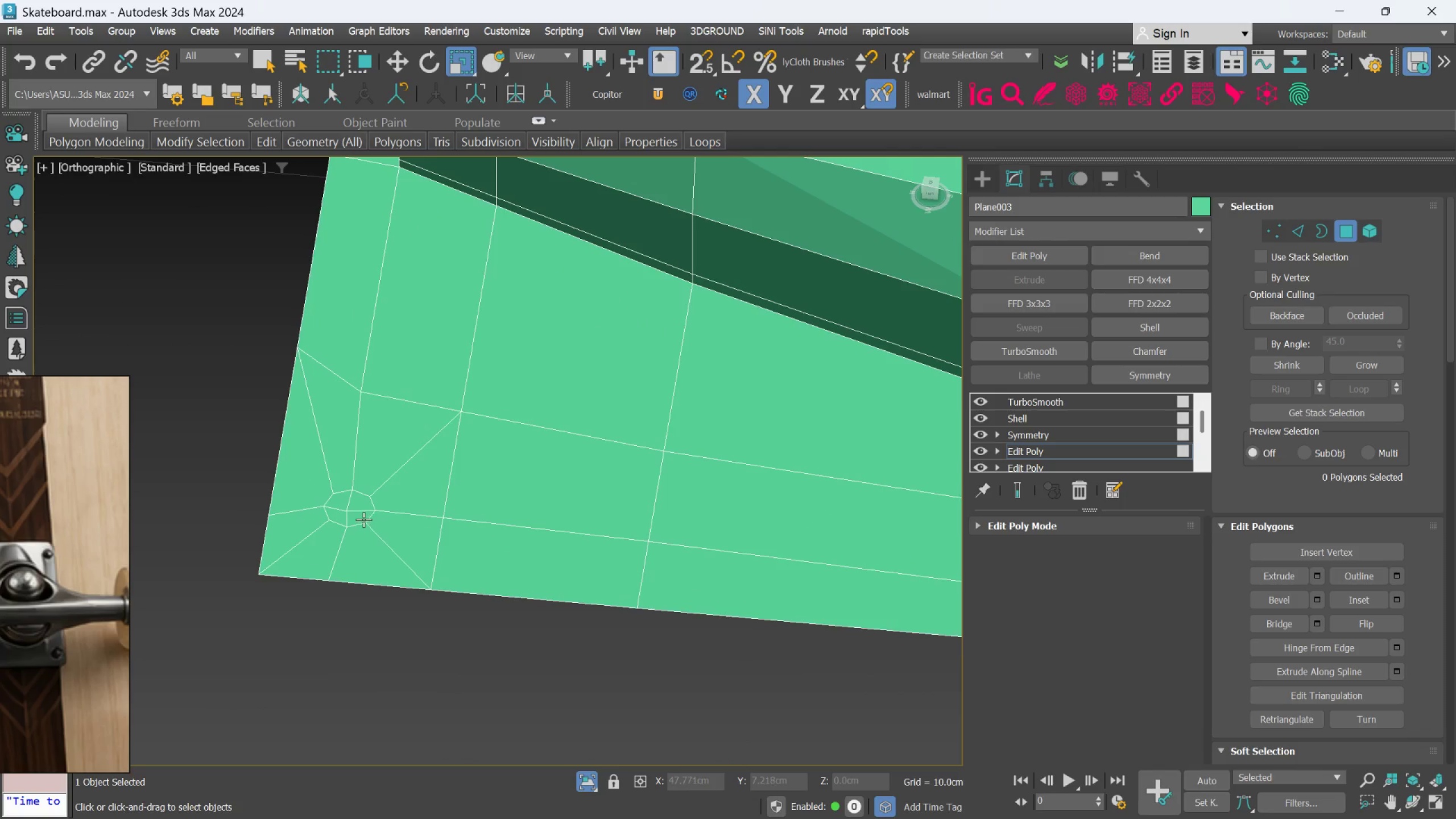 
left_click([363, 519])
 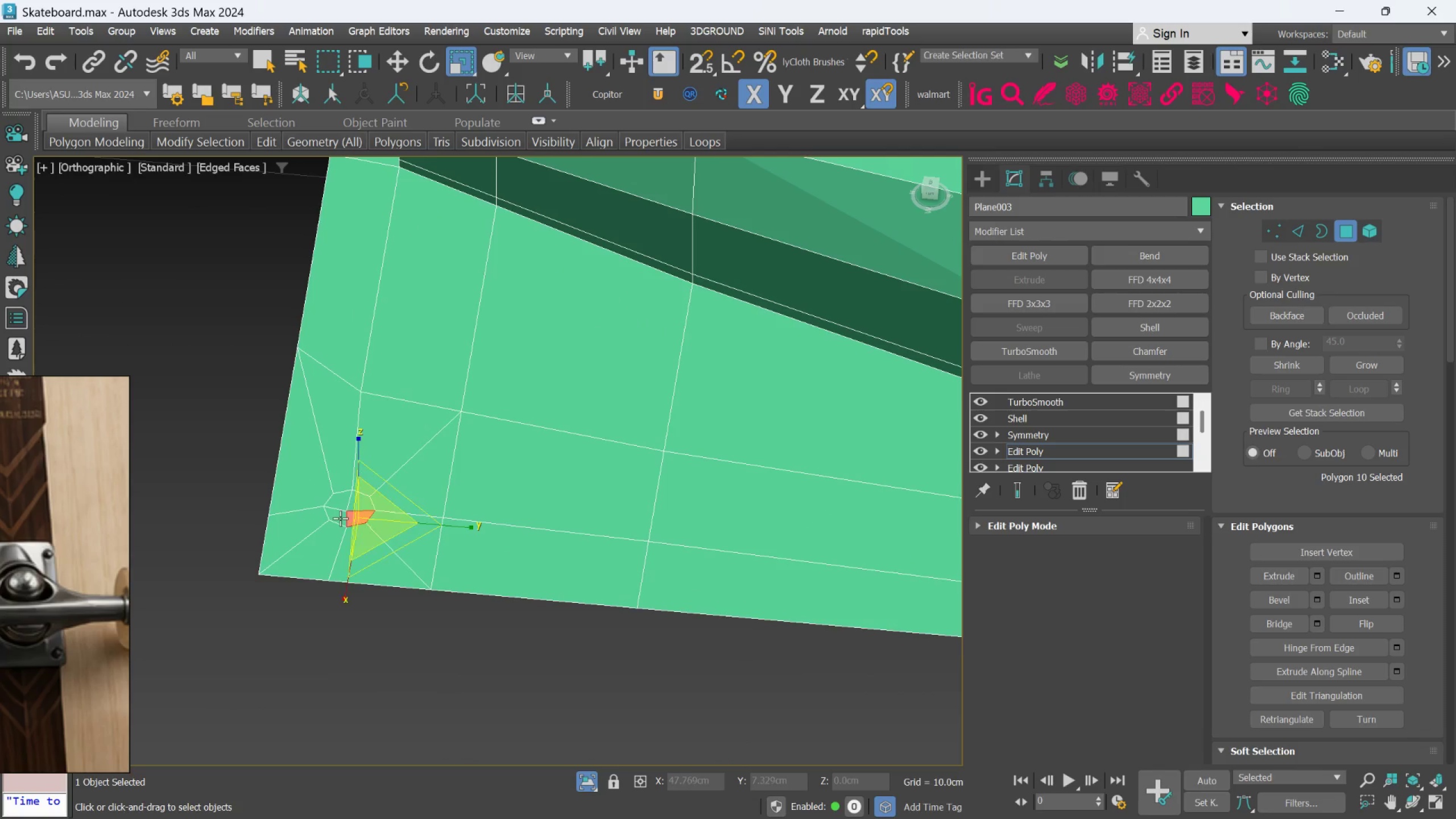 
hold_key(key=ControlLeft, duration=1.5)
left_click([340, 518])
 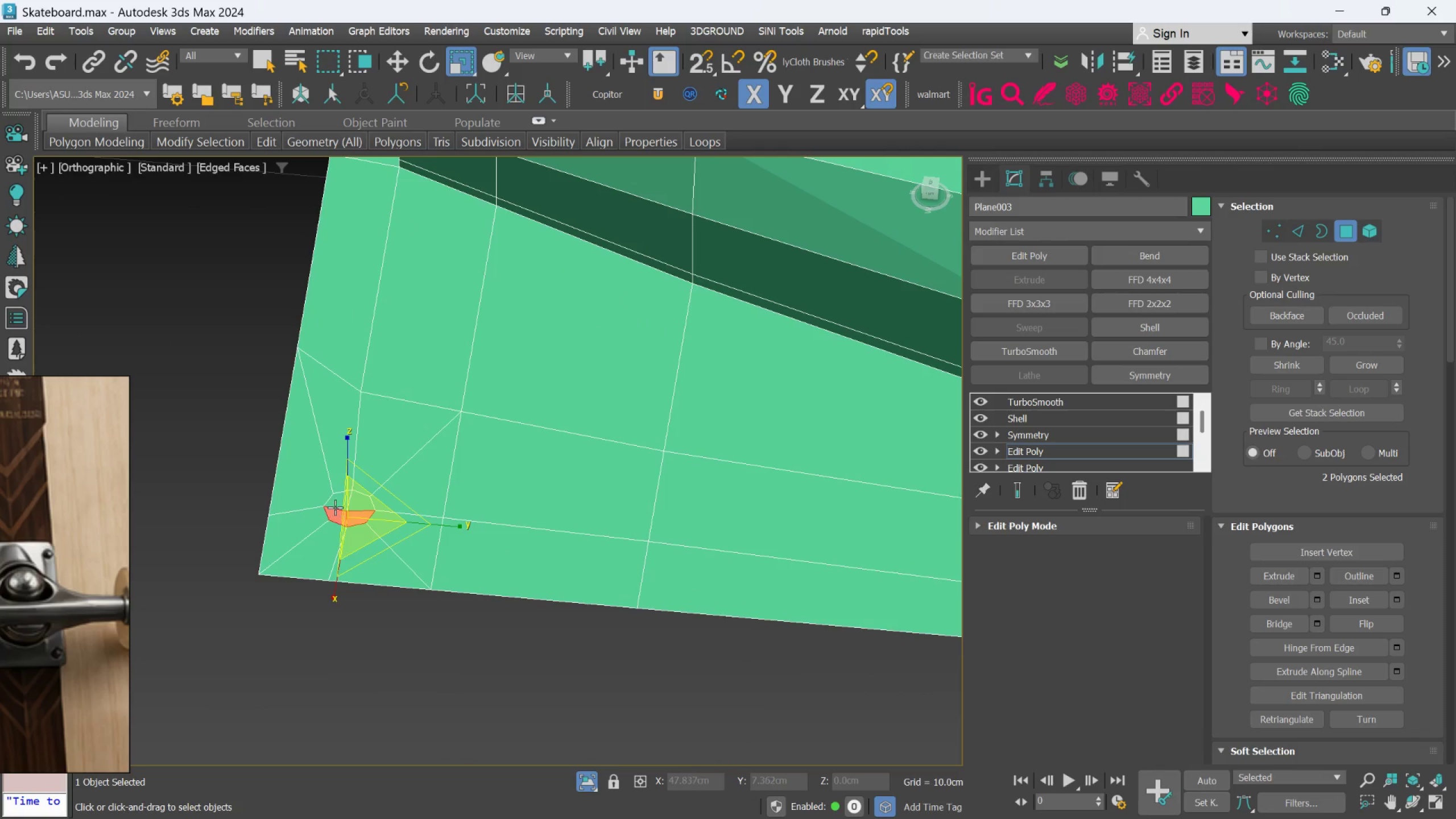 
double_click([335, 507])
 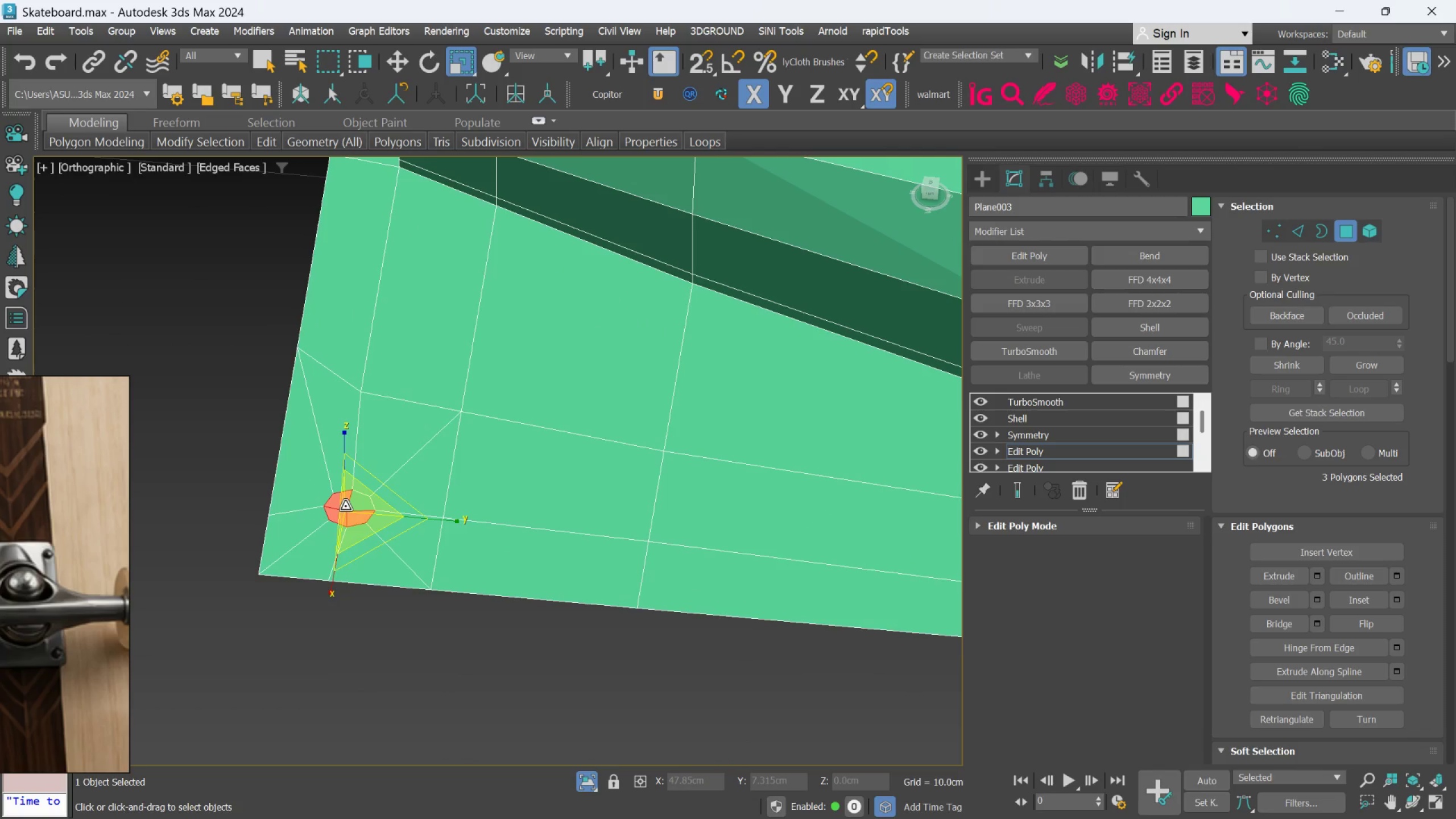 
hold_key(key=ControlLeft, duration=0.34)
left_click([349, 506])
 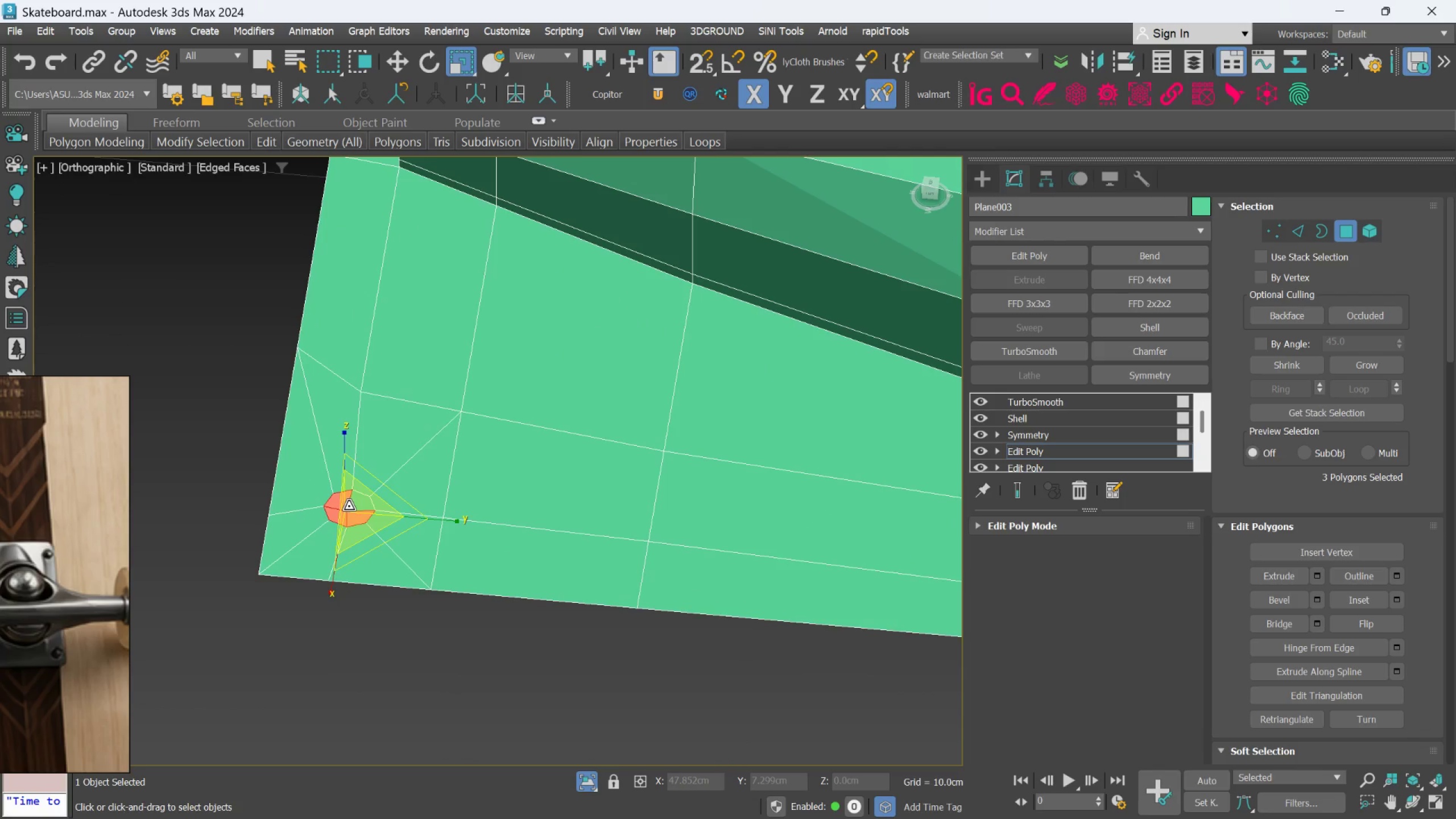 
key(Delete)
 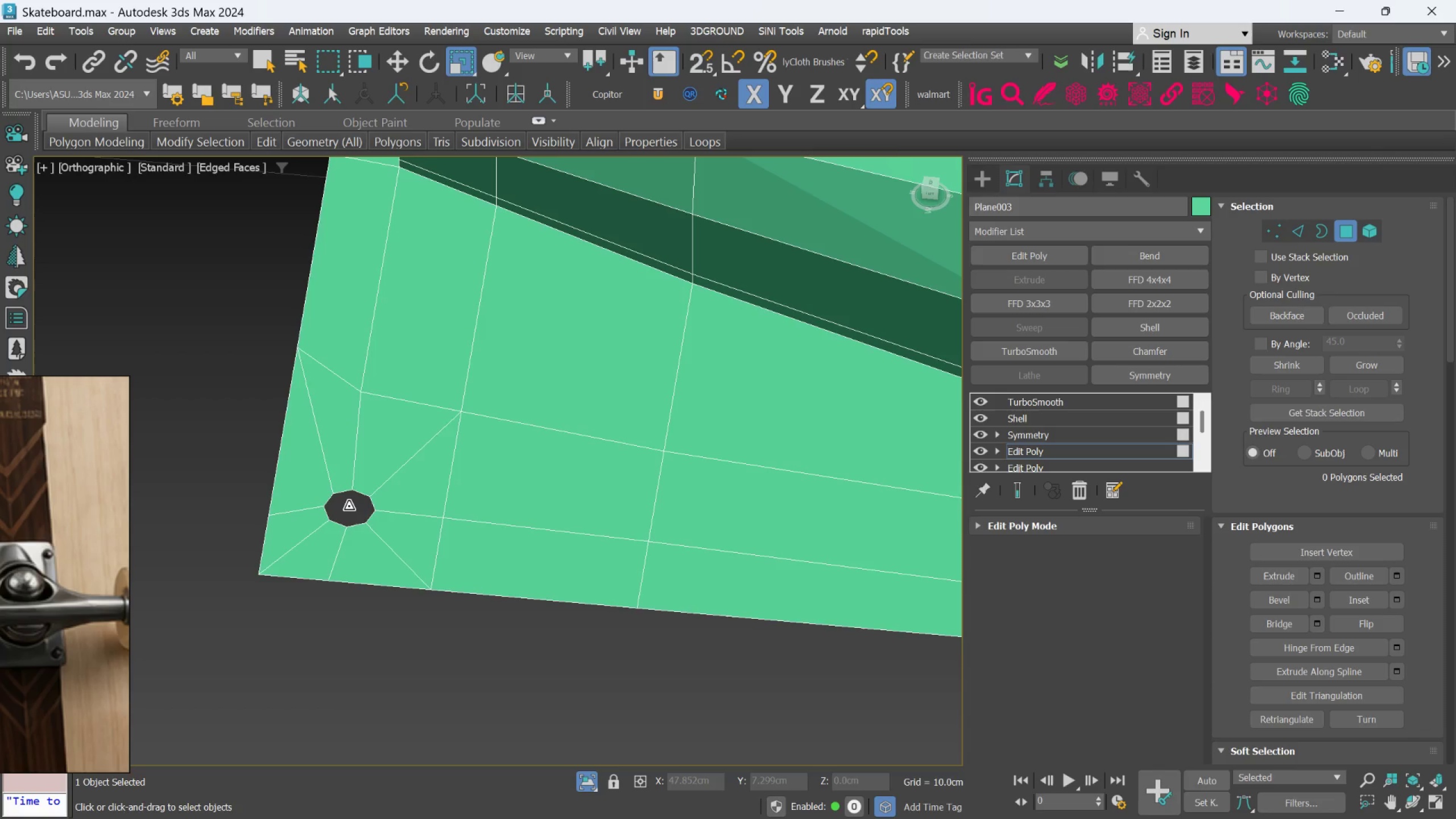 
scroll: coordinate [349, 506], scroll_direction: down, amount: 3.0
 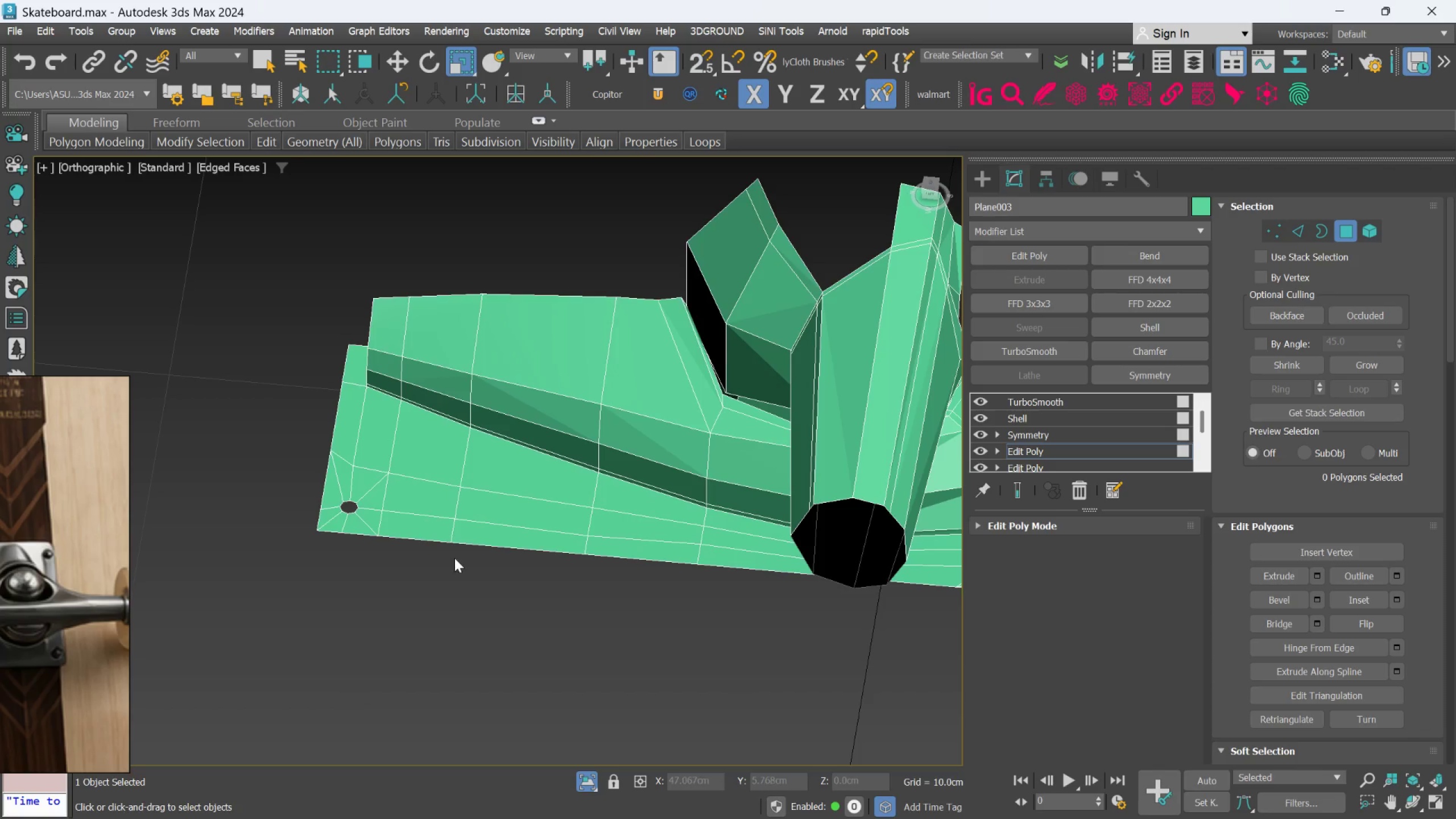 
hold_key(key=AltLeft, duration=0.55)
 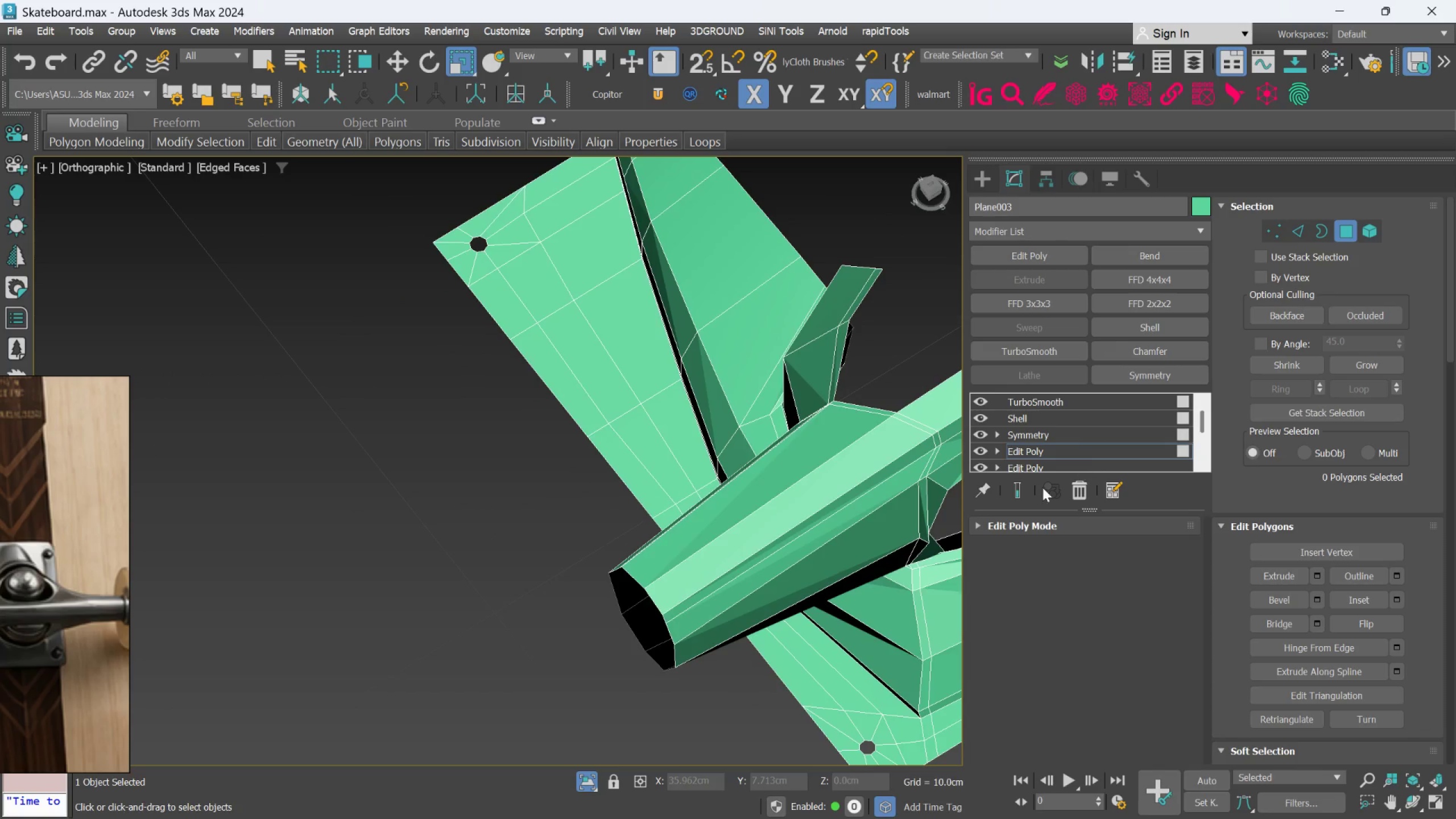 
left_click([1029, 493])
 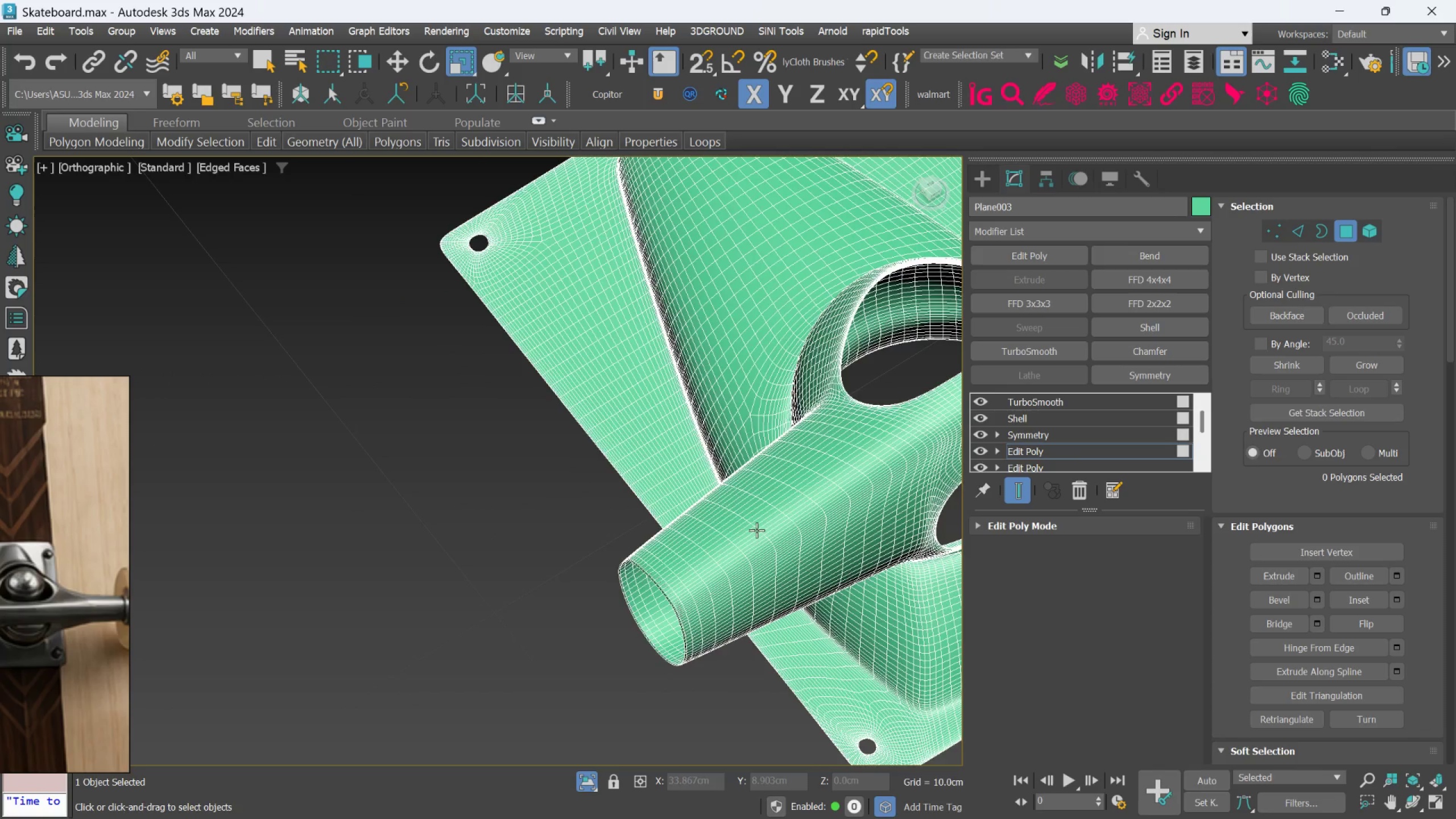 
hold_key(key=AltLeft, duration=1.27)
 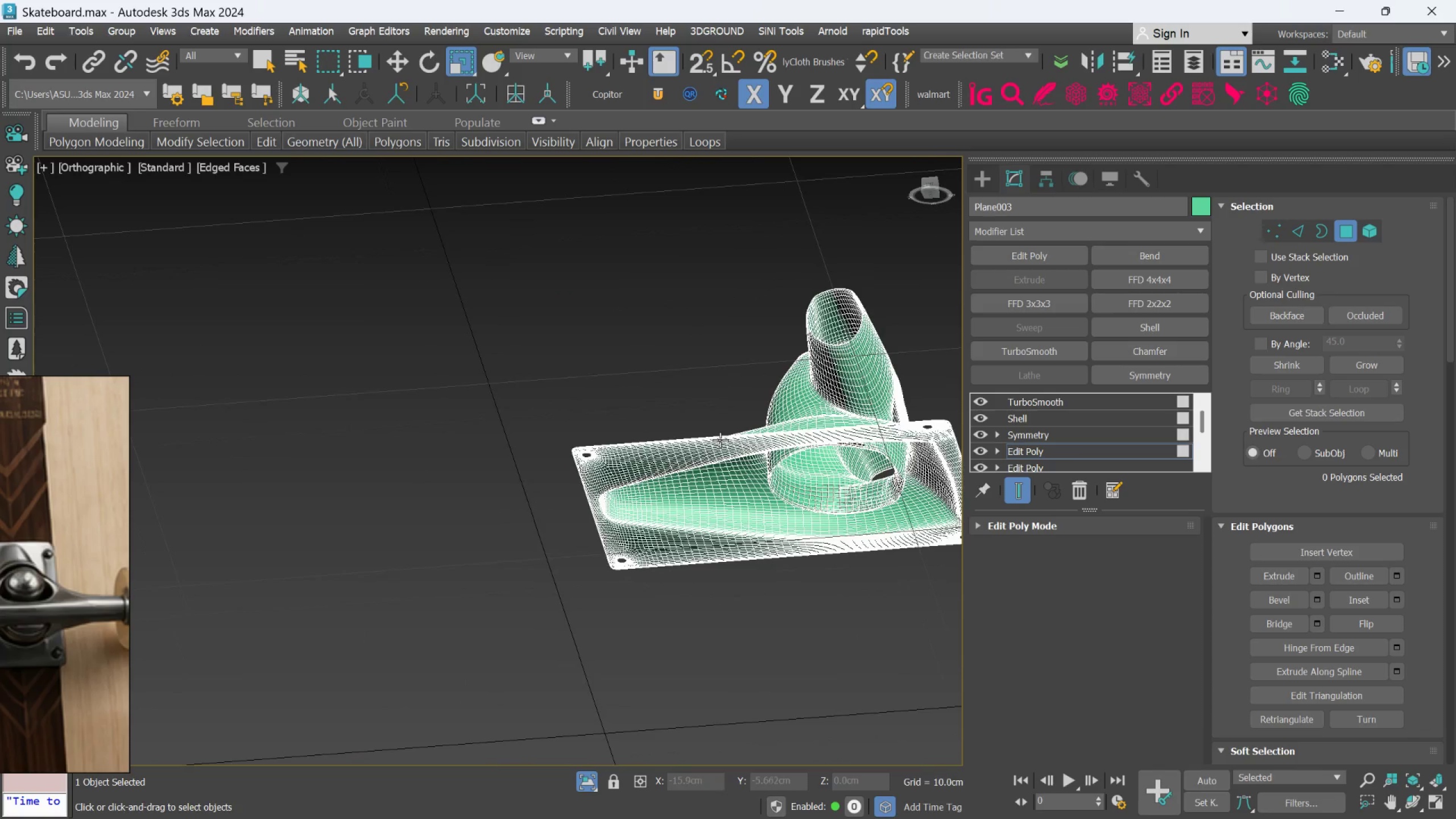 
scroll: coordinate [693, 542], scroll_direction: down, amount: 2.0
 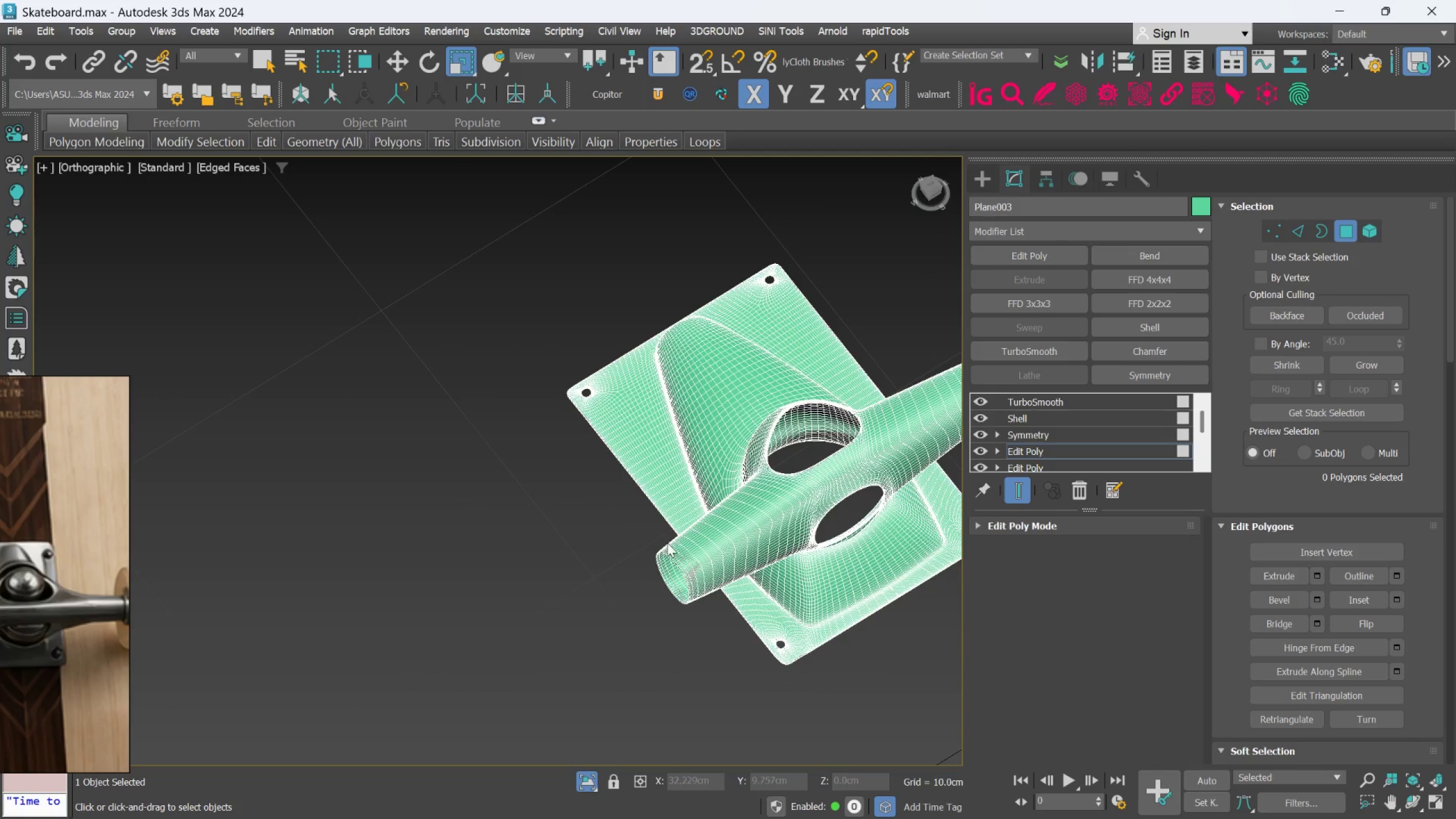 
scroll: coordinate [721, 440], scroll_direction: up, amount: 2.0
 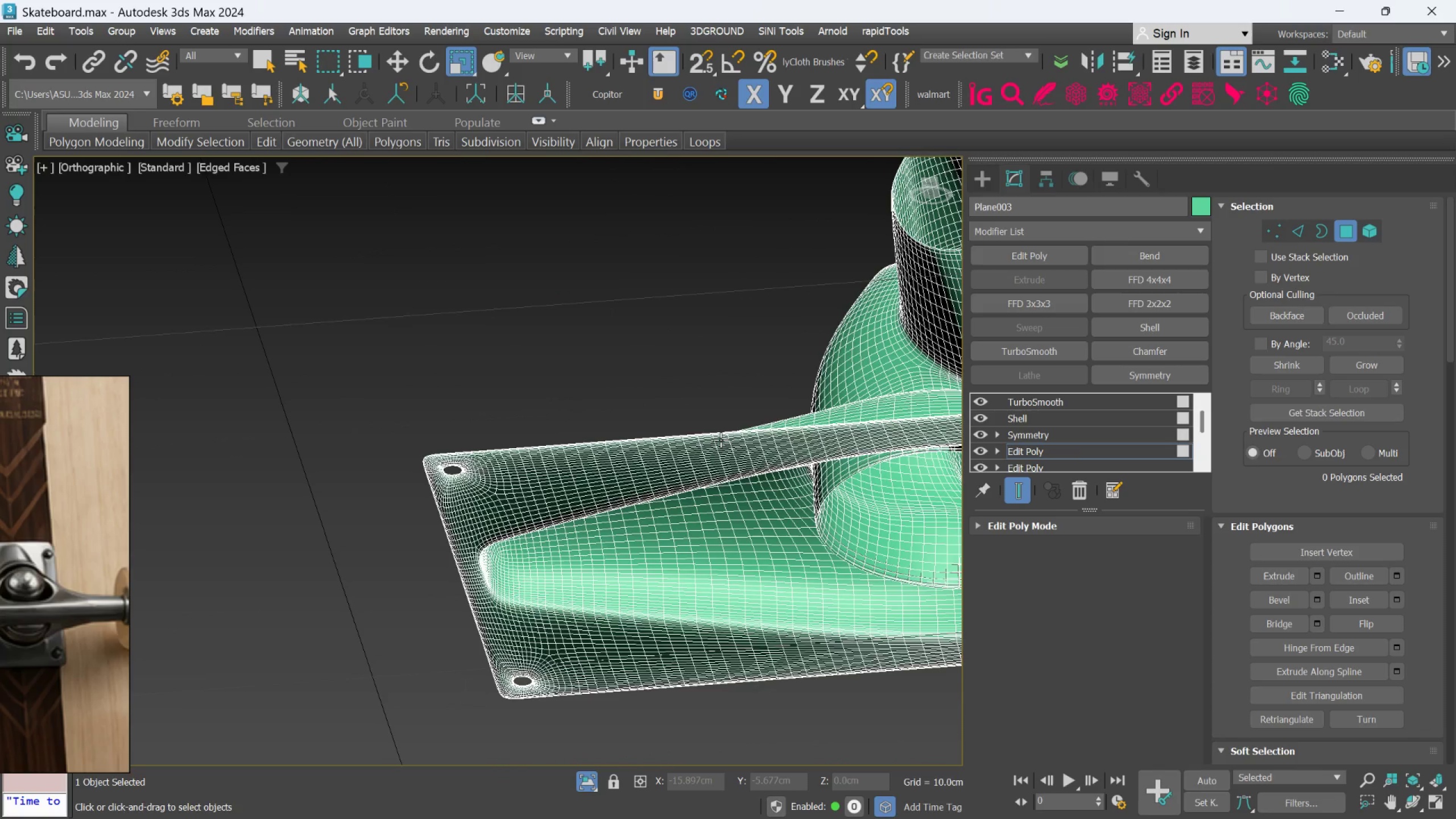 
hold_key(key=AltLeft, duration=0.64)
 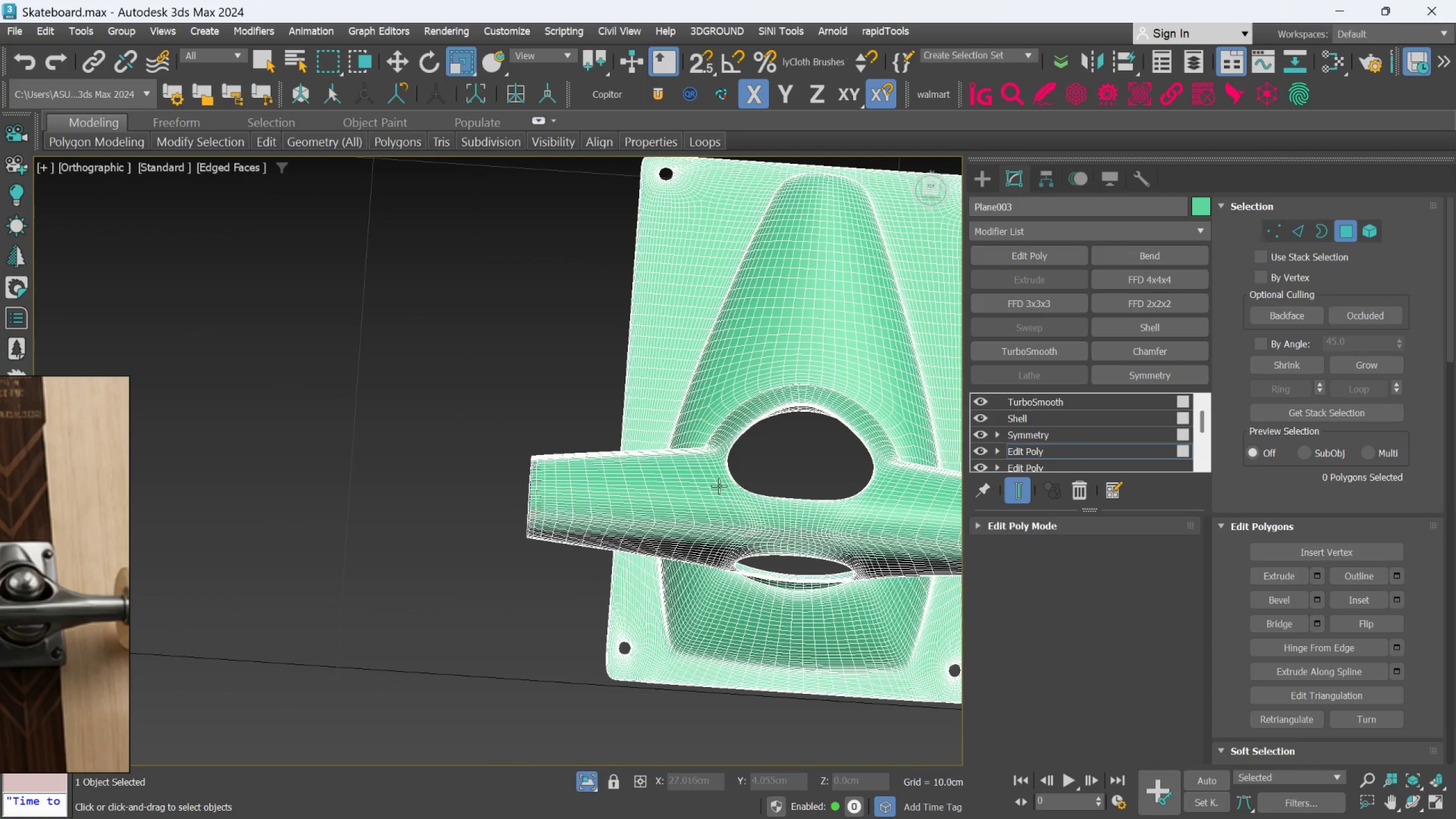 
scroll: coordinate [721, 440], scroll_direction: down, amount: 2.0
 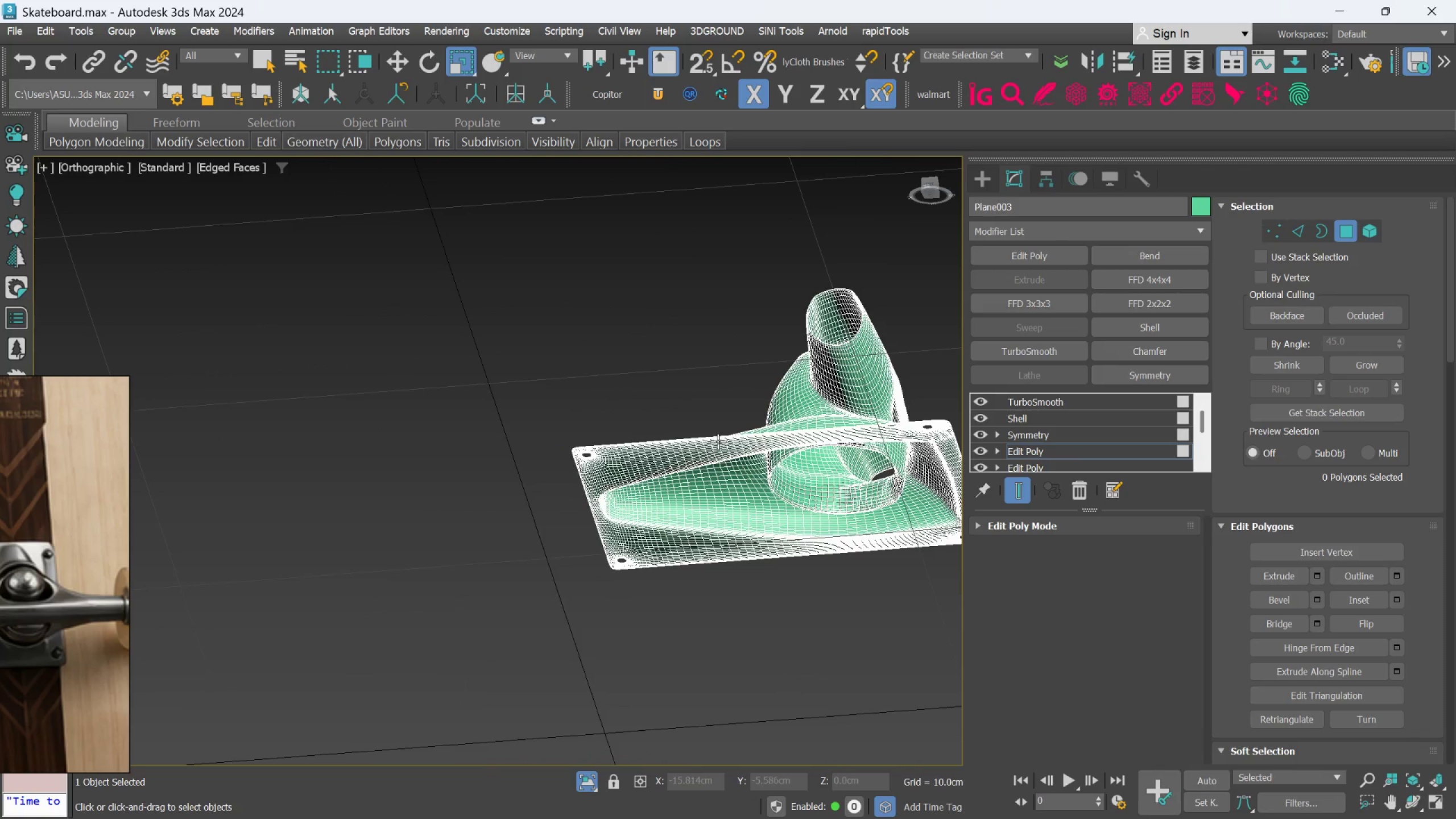 
hold_key(key=AltLeft, duration=1.55)
scroll: coordinate [544, 544], scroll_direction: up, amount: 1.0
 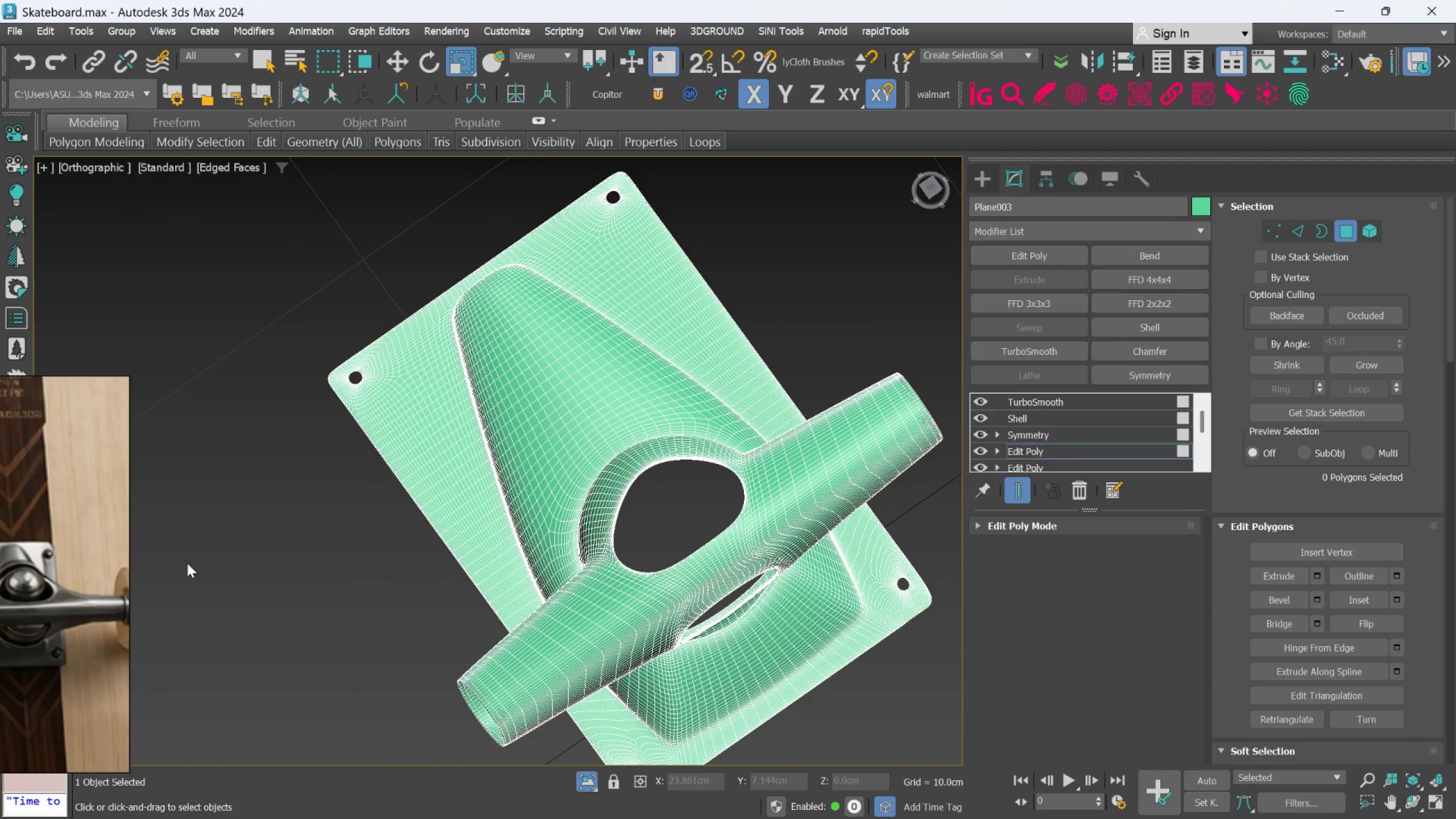 
hold_key(key=AltLeft, duration=0.7)
 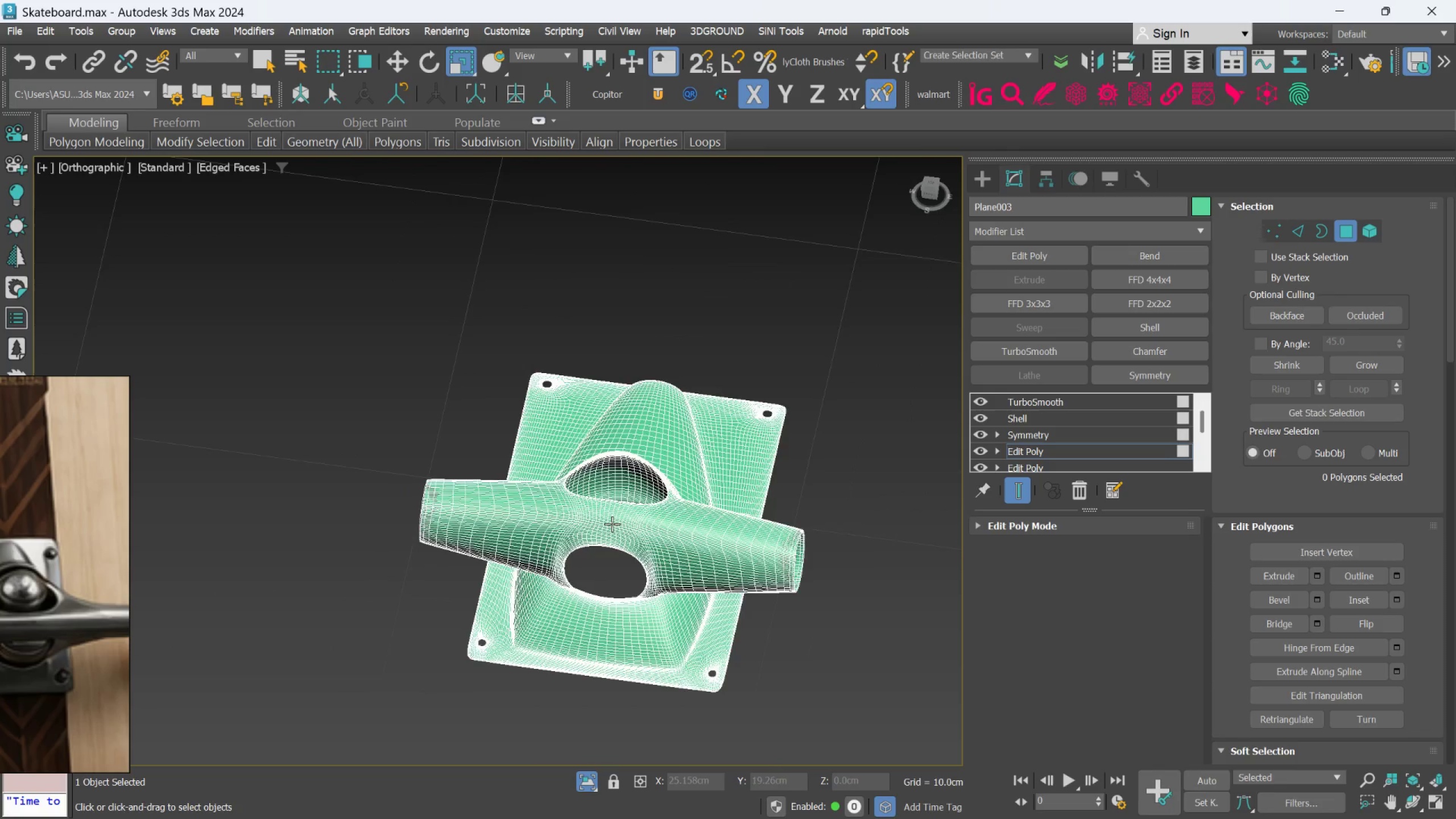 
scroll: coordinate [34, 555], scroll_direction: up, amount: 1.0
 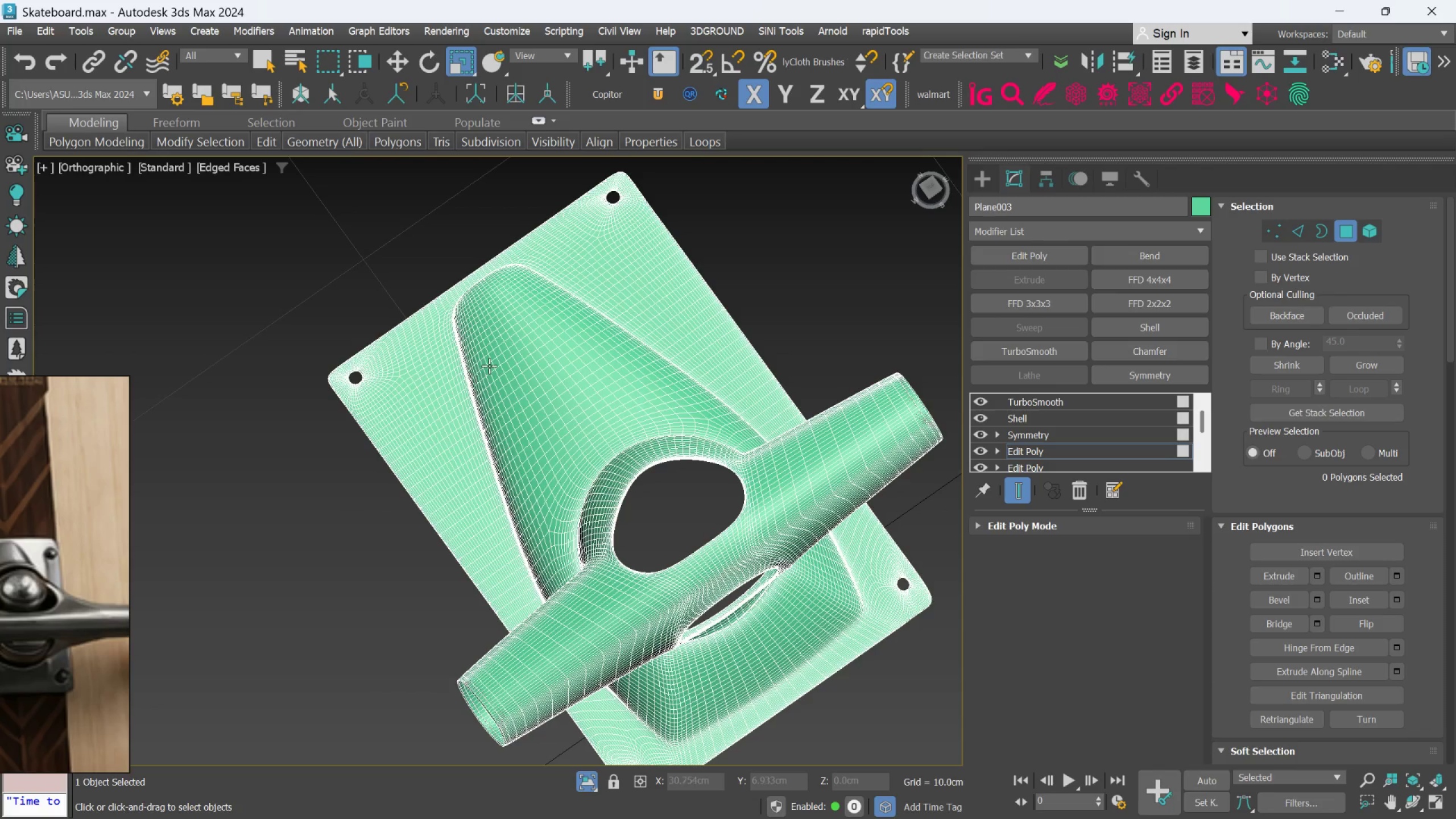 
hold_key(key=AltLeft, duration=1.48)
scroll: coordinate [611, 521], scroll_direction: down, amount: 1.0
 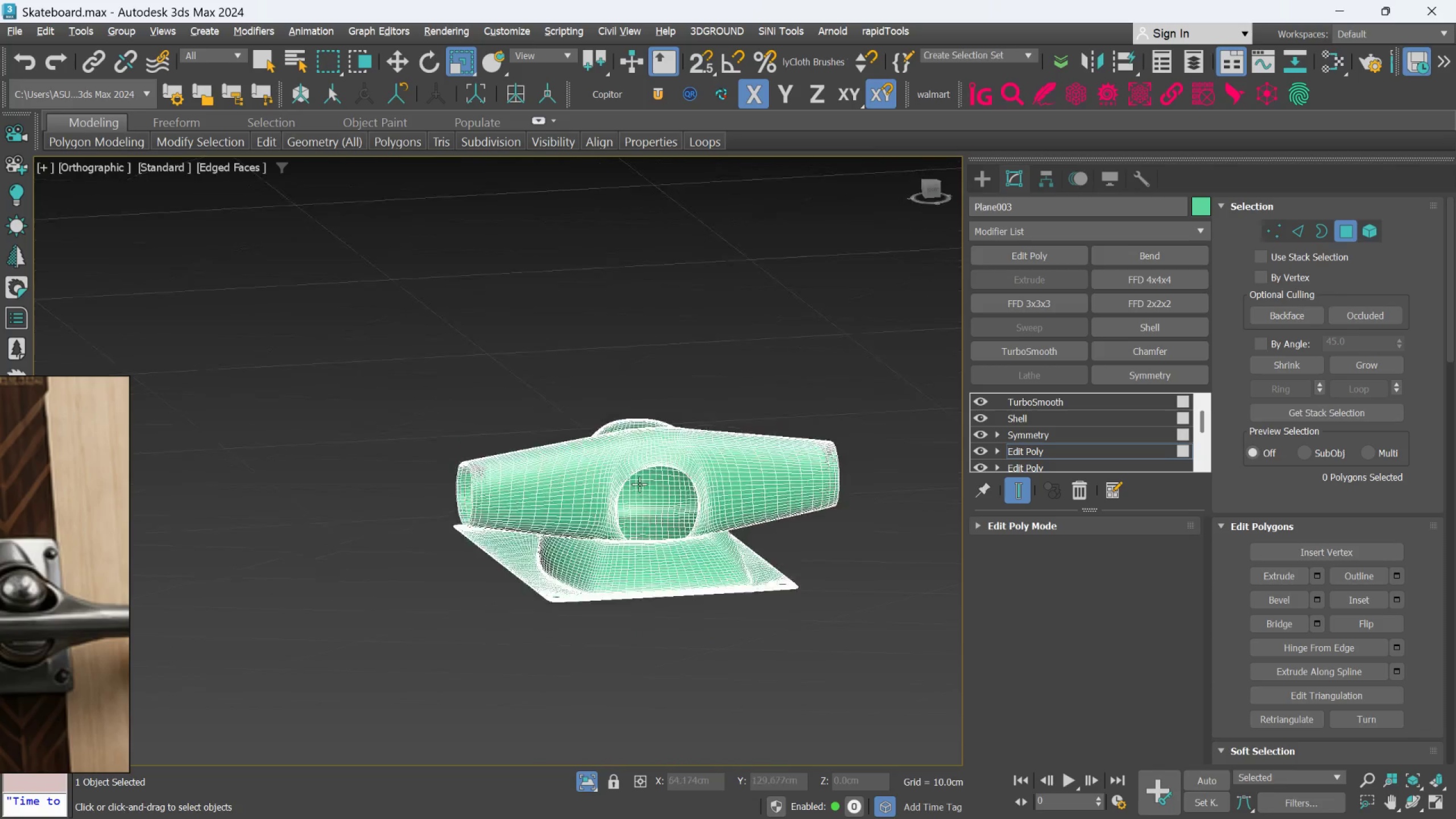 
hold_key(key=AltLeft, duration=1.14)
 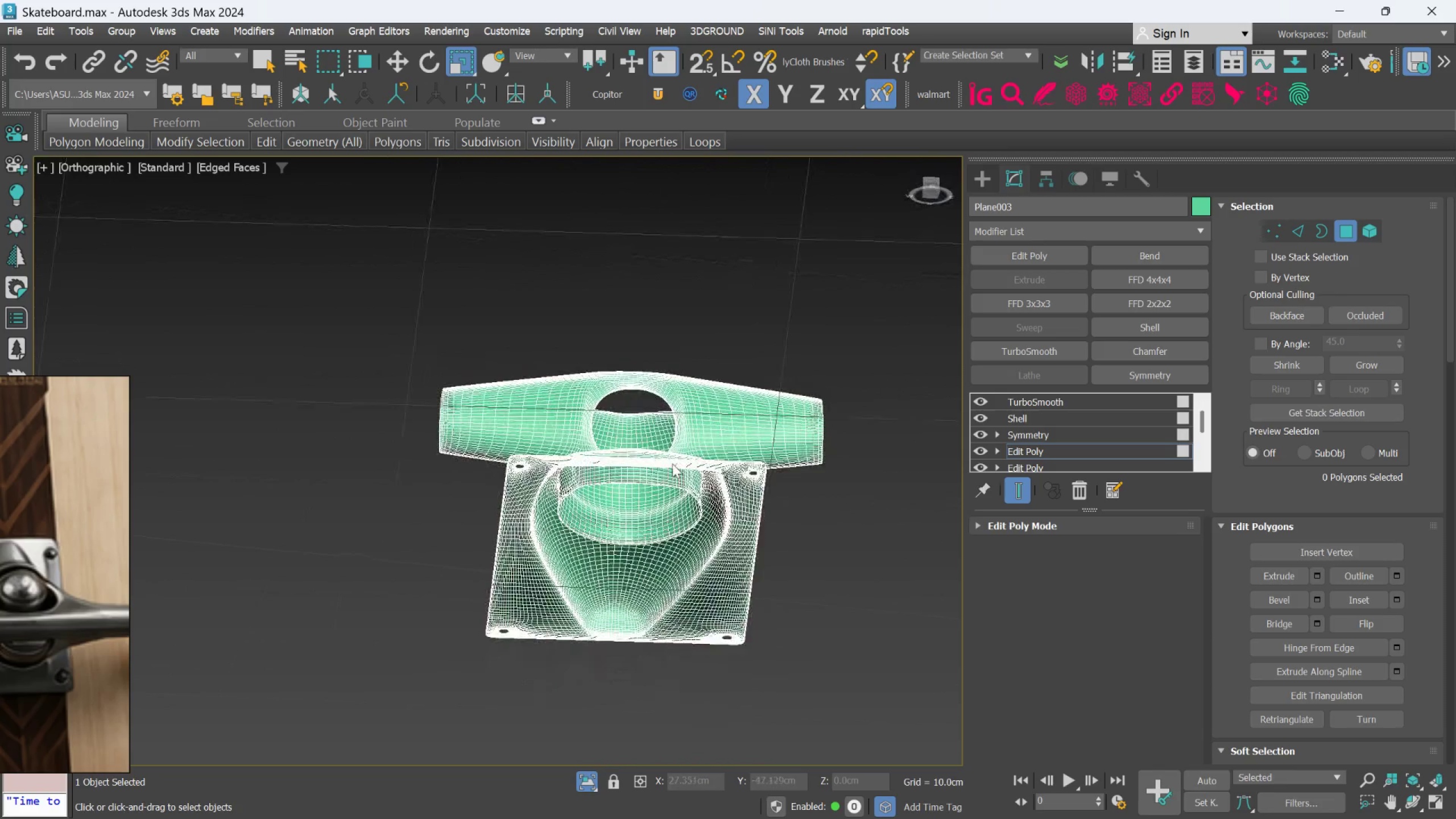 
scroll: coordinate [672, 464], scroll_direction: up, amount: 2.0
 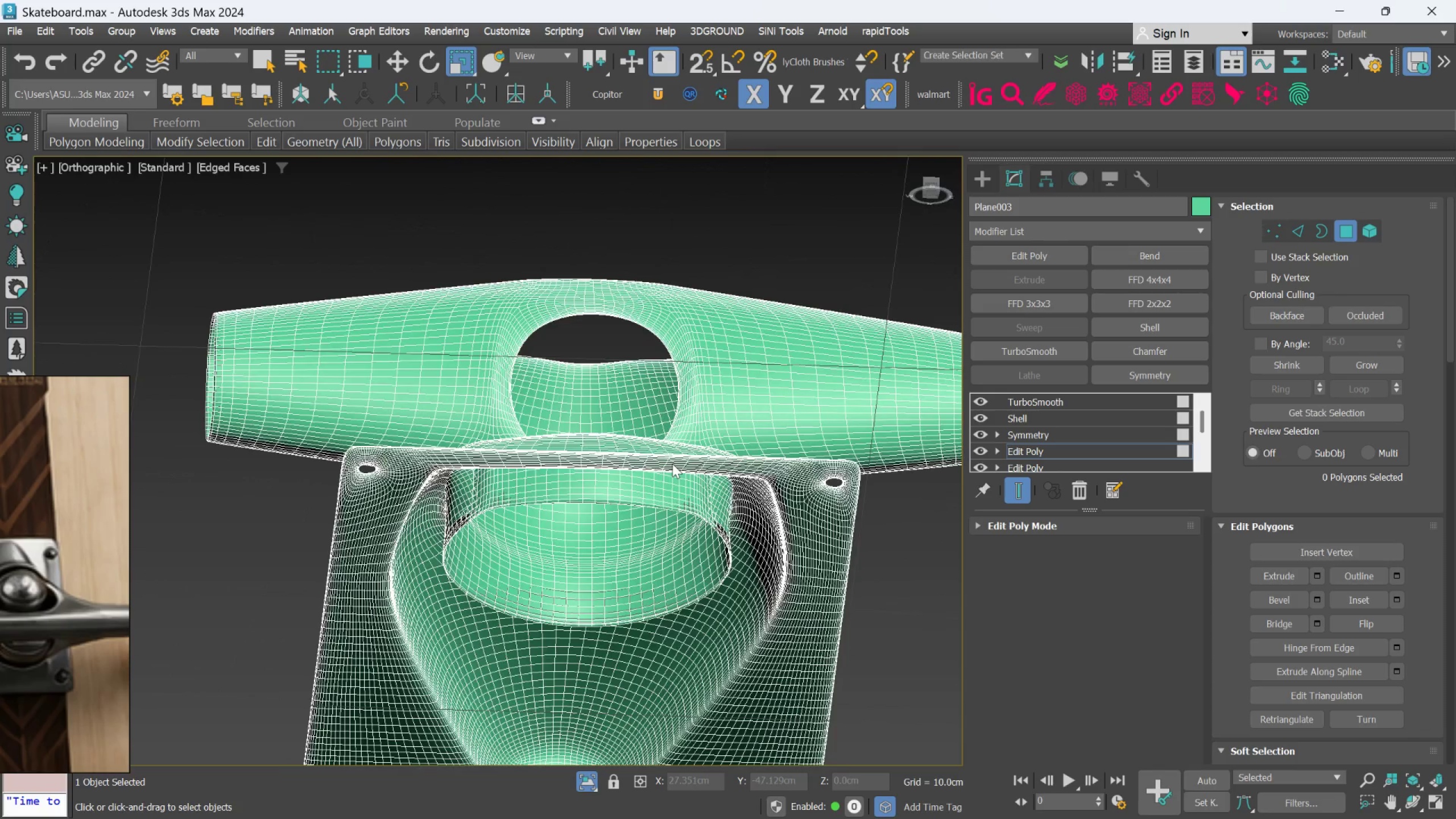 
key(F4)
 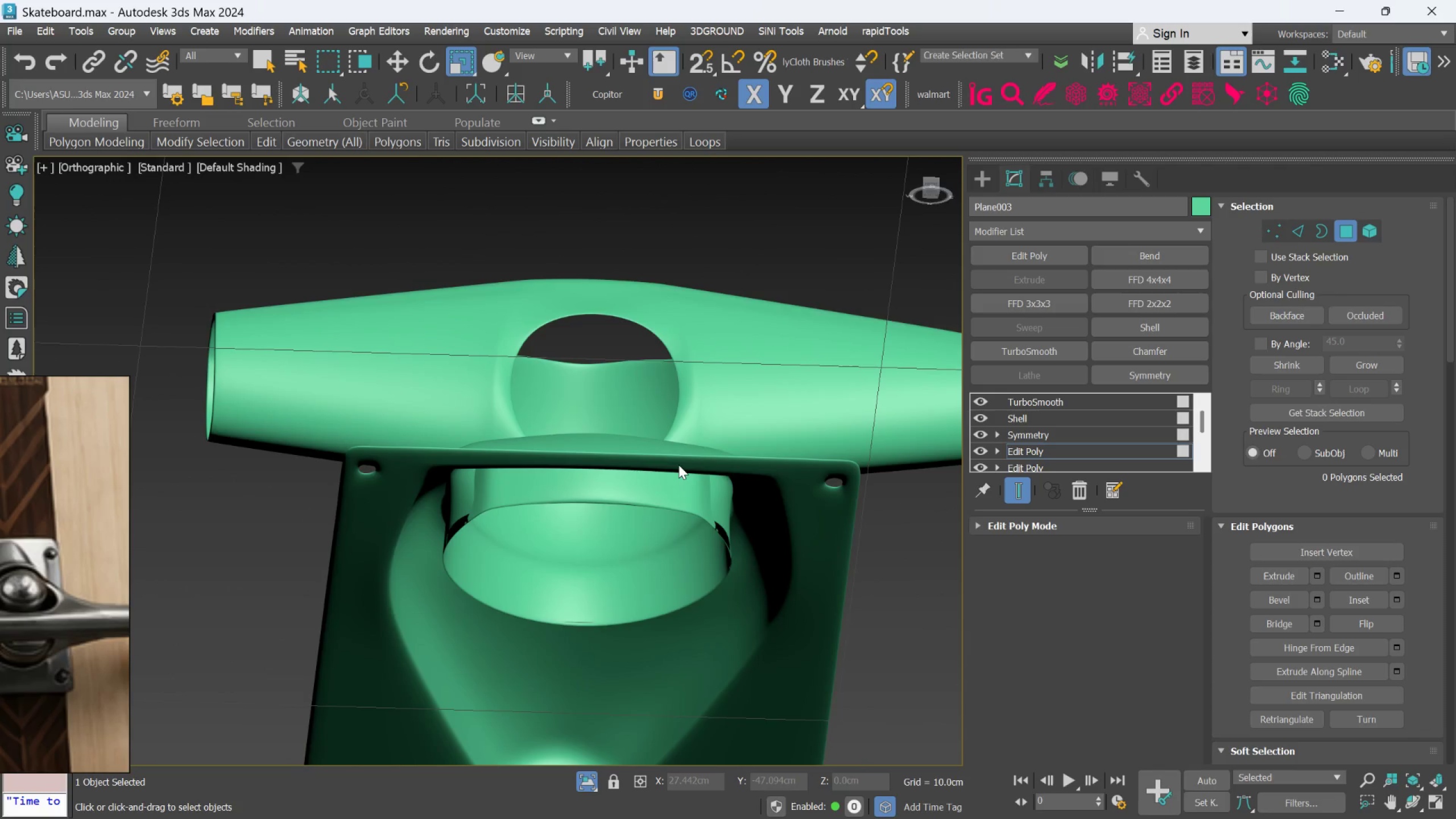 
hold_key(key=AltLeft, duration=0.8)
 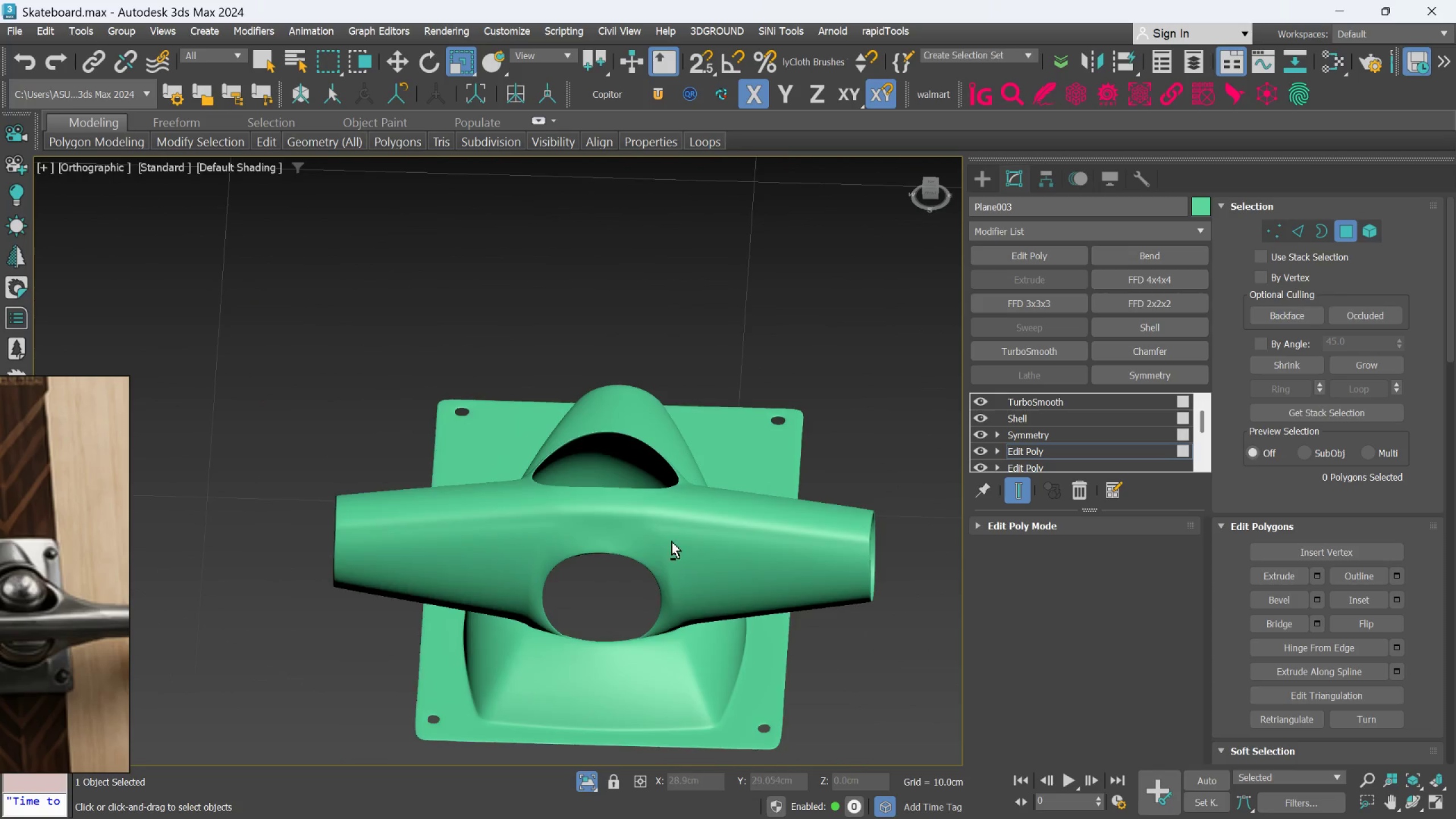 
scroll: coordinate [679, 465], scroll_direction: down, amount: 1.0
 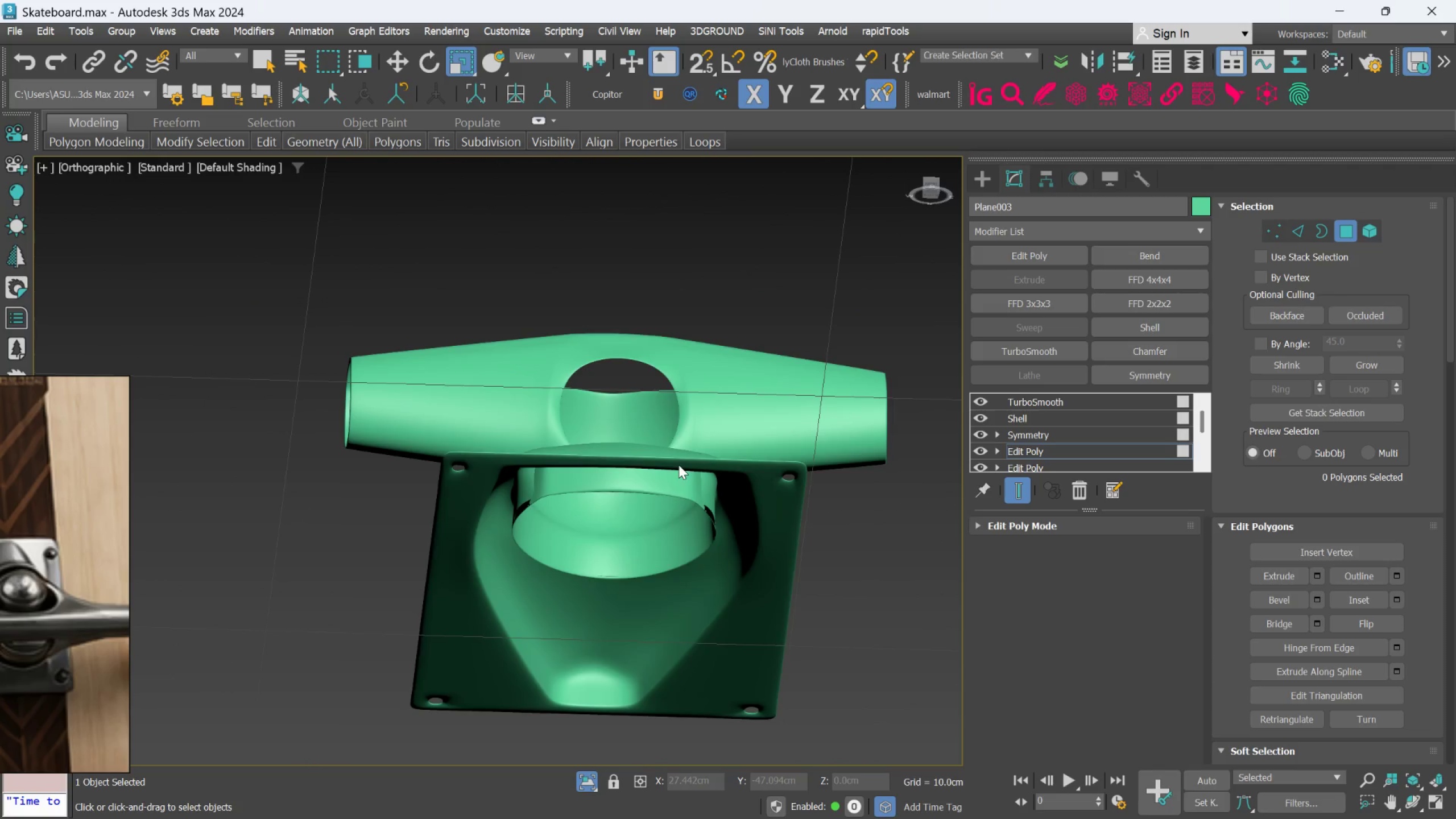 
hold_key(key=AltLeft, duration=0.72)
 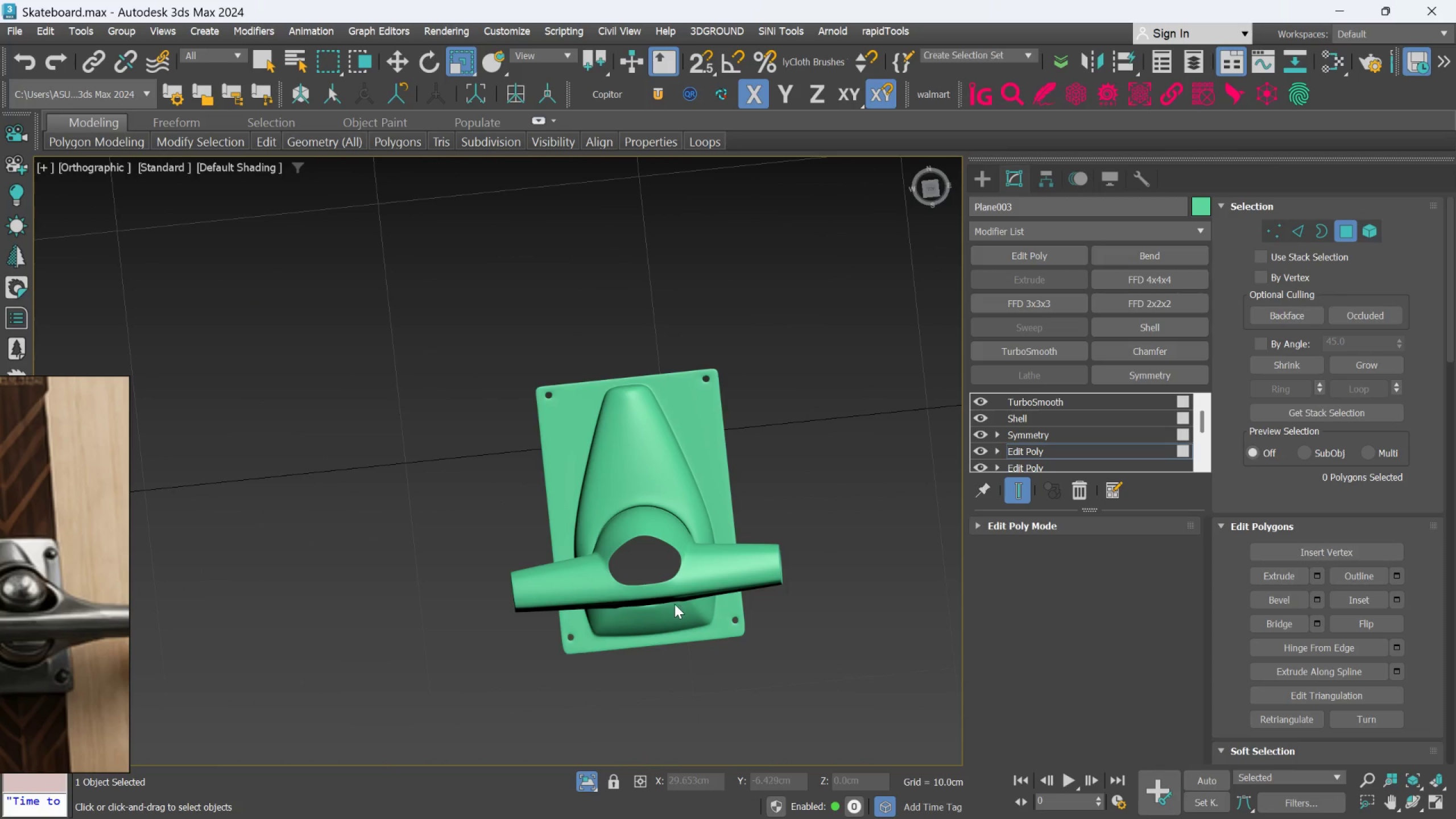 
scroll: coordinate [672, 542], scroll_direction: down, amount: 2.0
 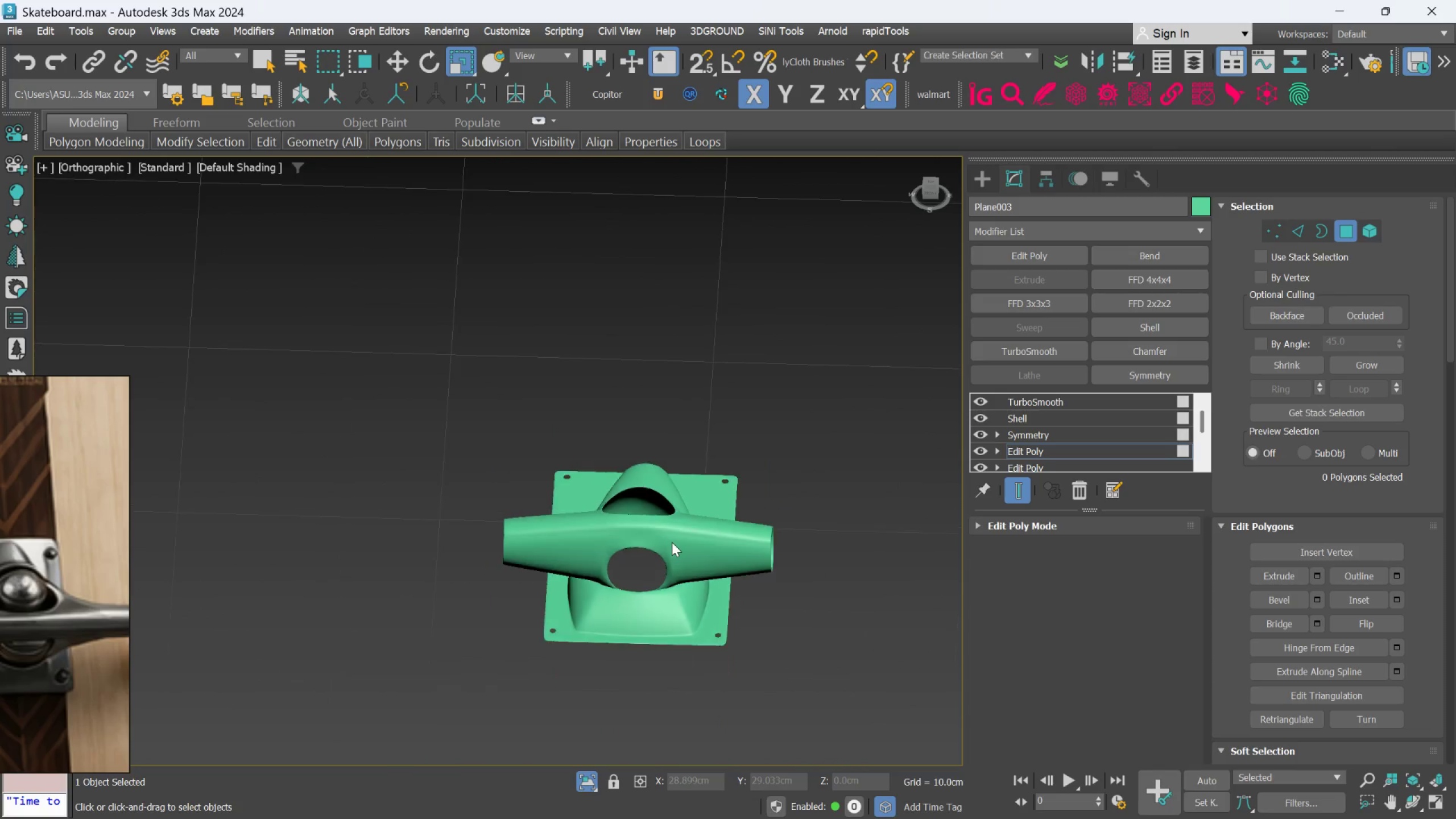 
key(F)
 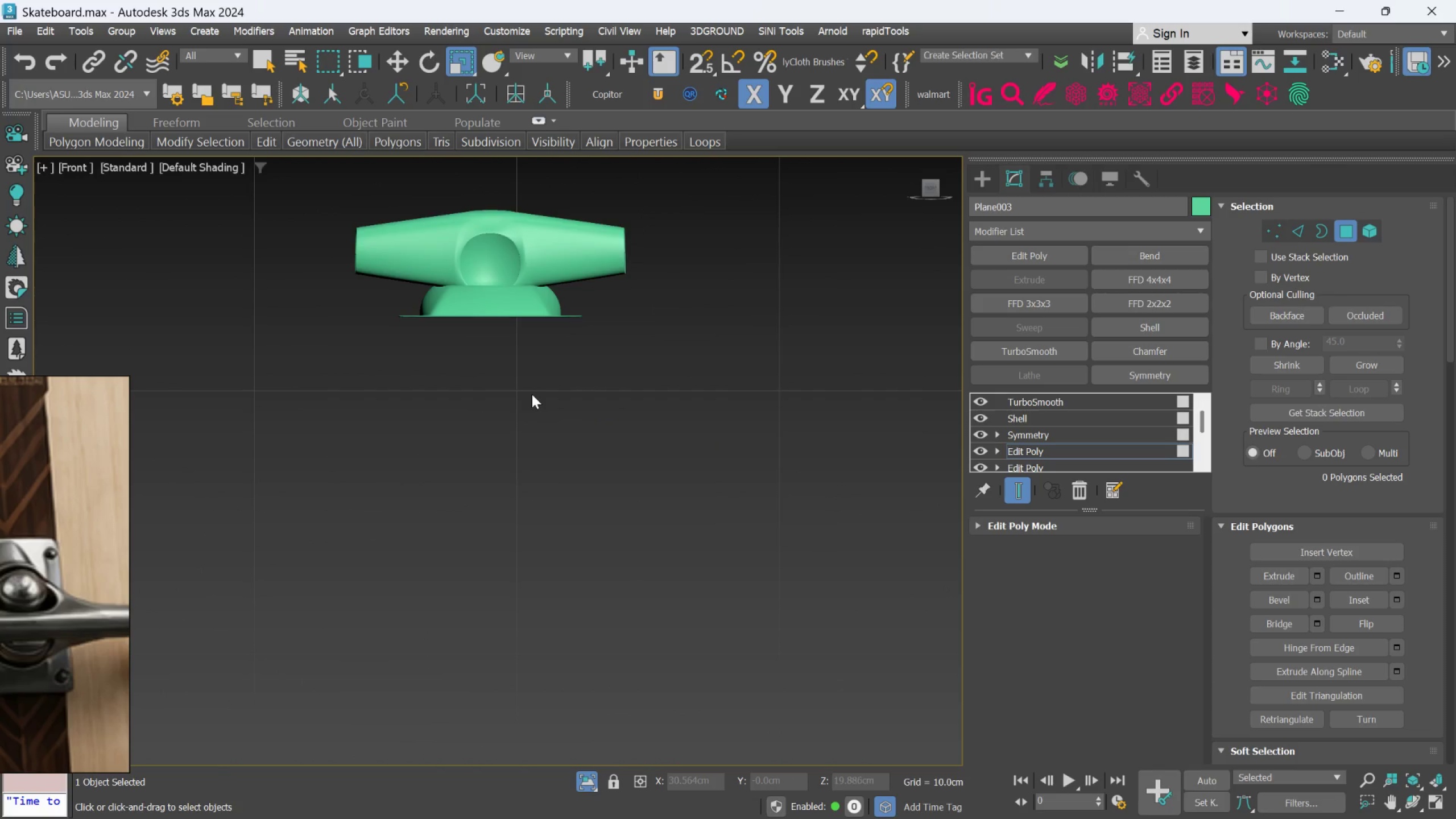 
hold_key(key=AltLeft, duration=1.09)
 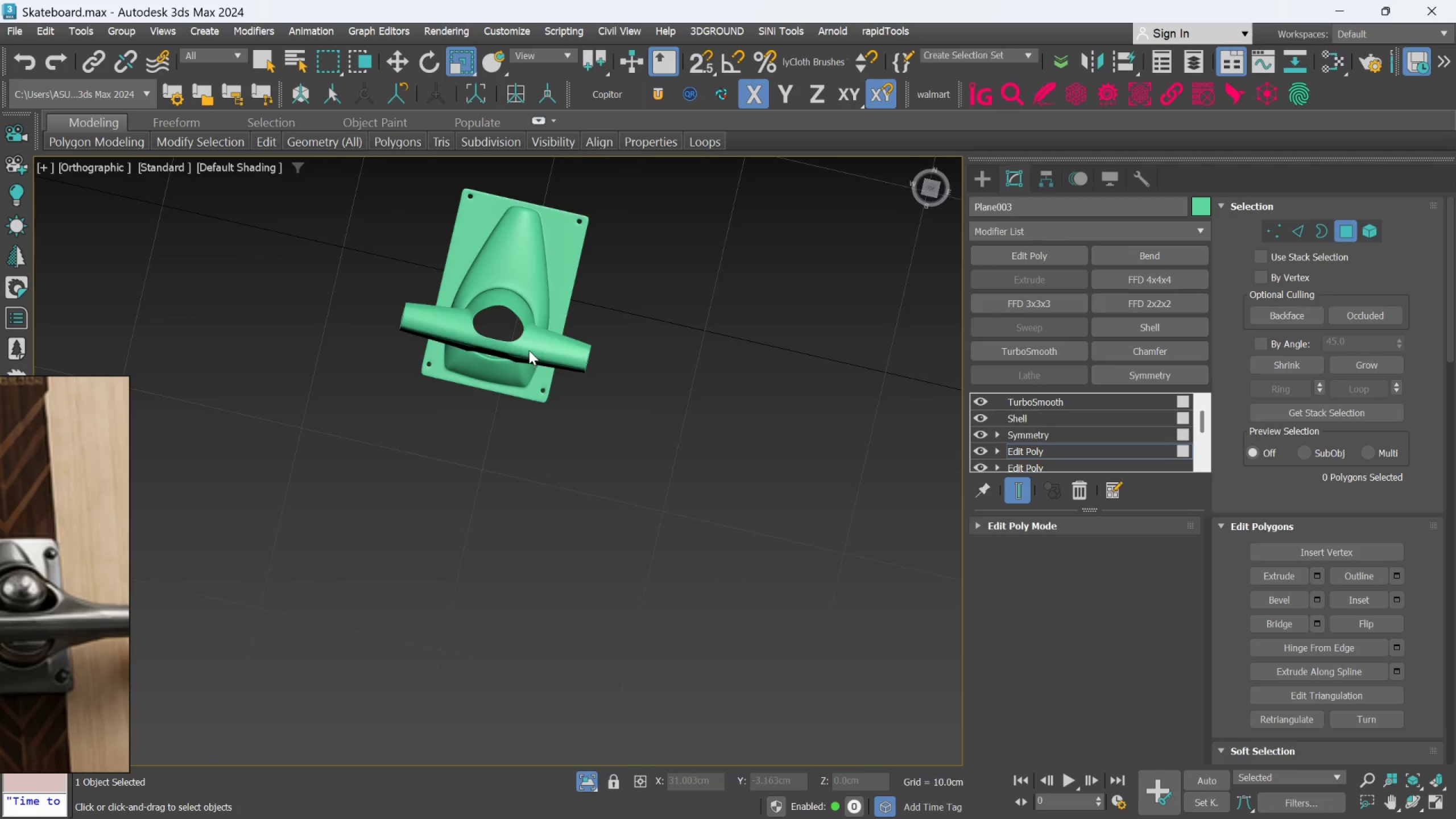 
scroll: coordinate [532, 394], scroll_direction: down, amount: 1.0
 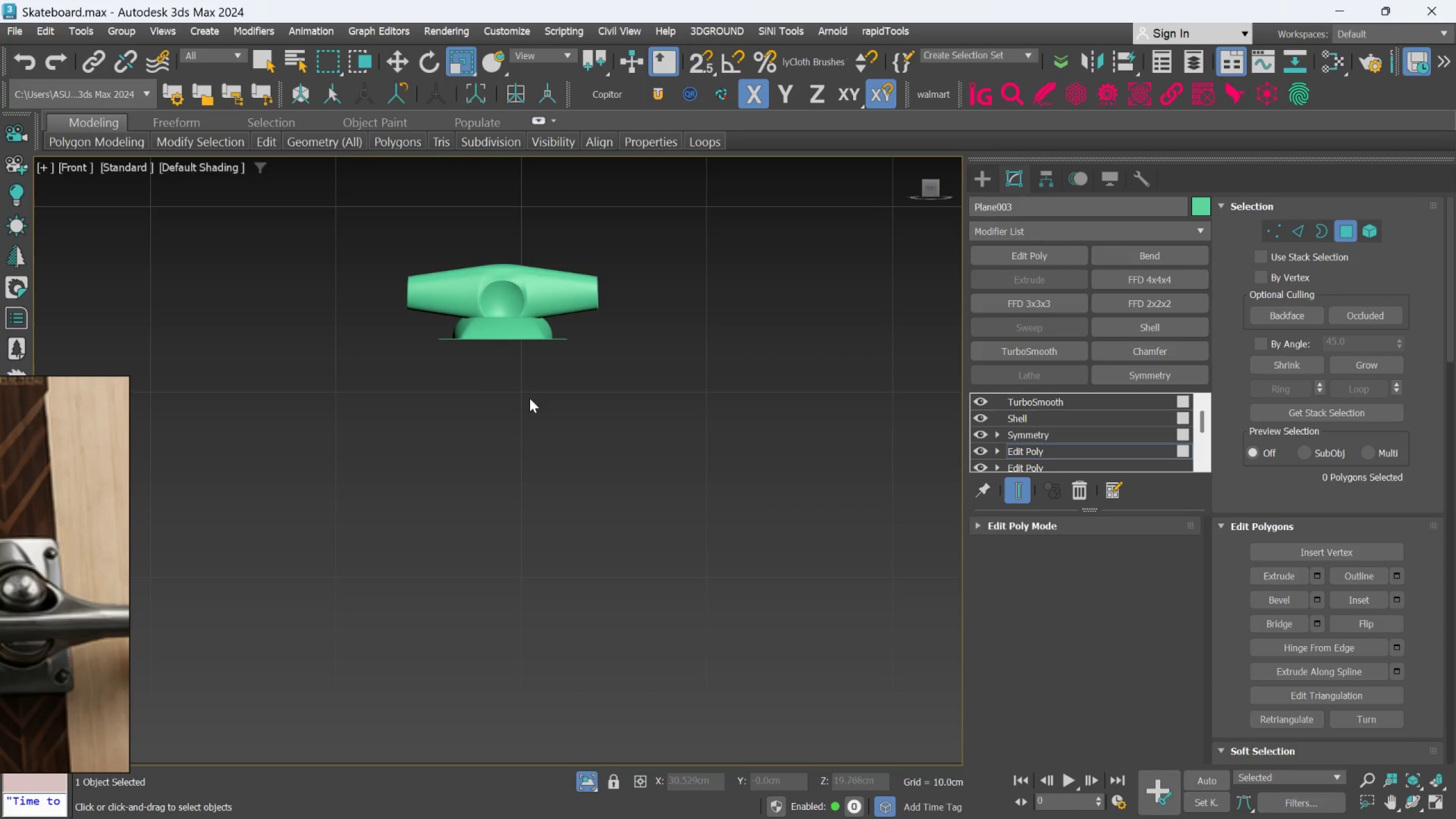 
hold_key(key=AltLeft, duration=1.22)
 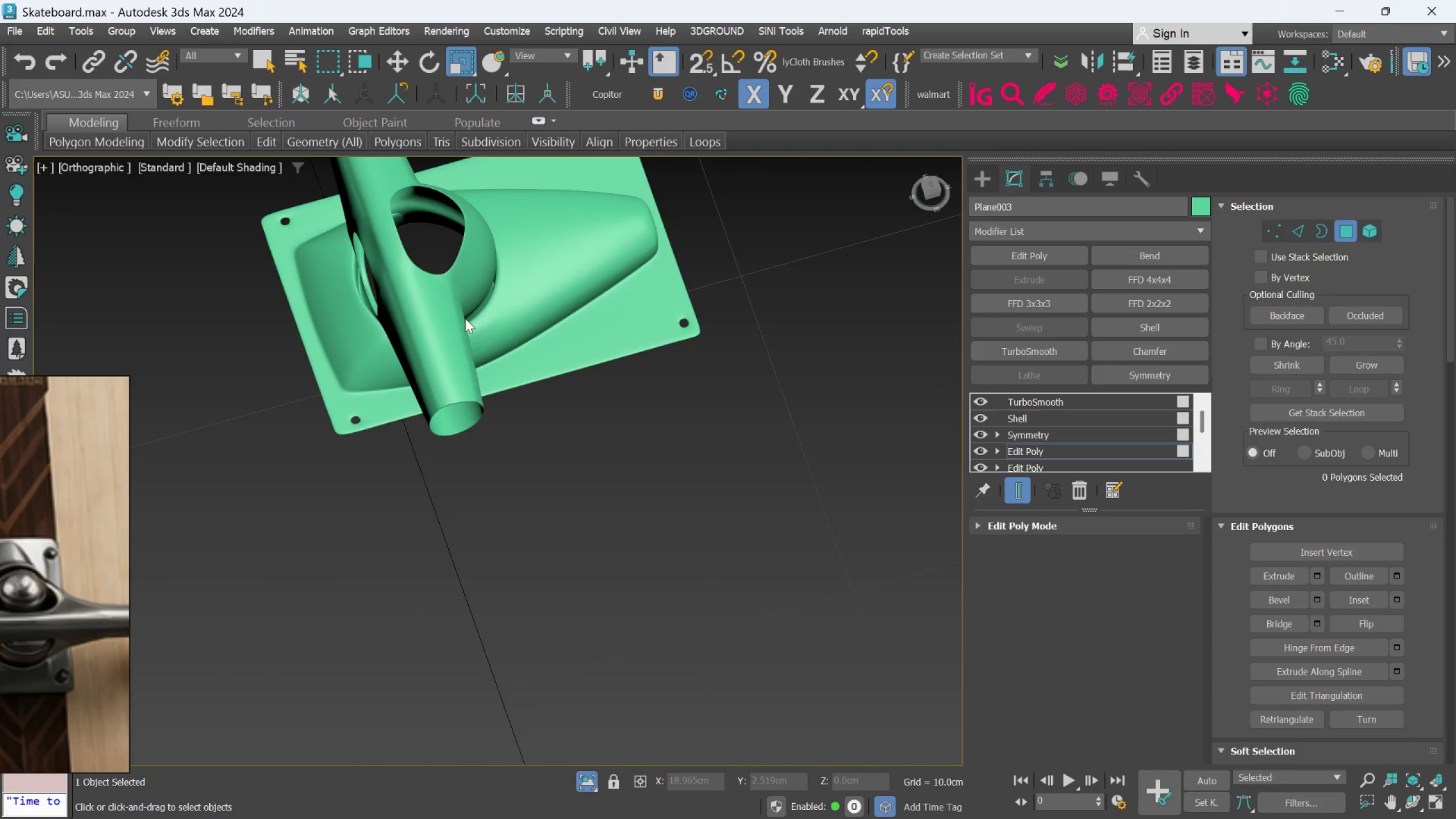 
scroll: coordinate [529, 350], scroll_direction: up, amount: 2.0
 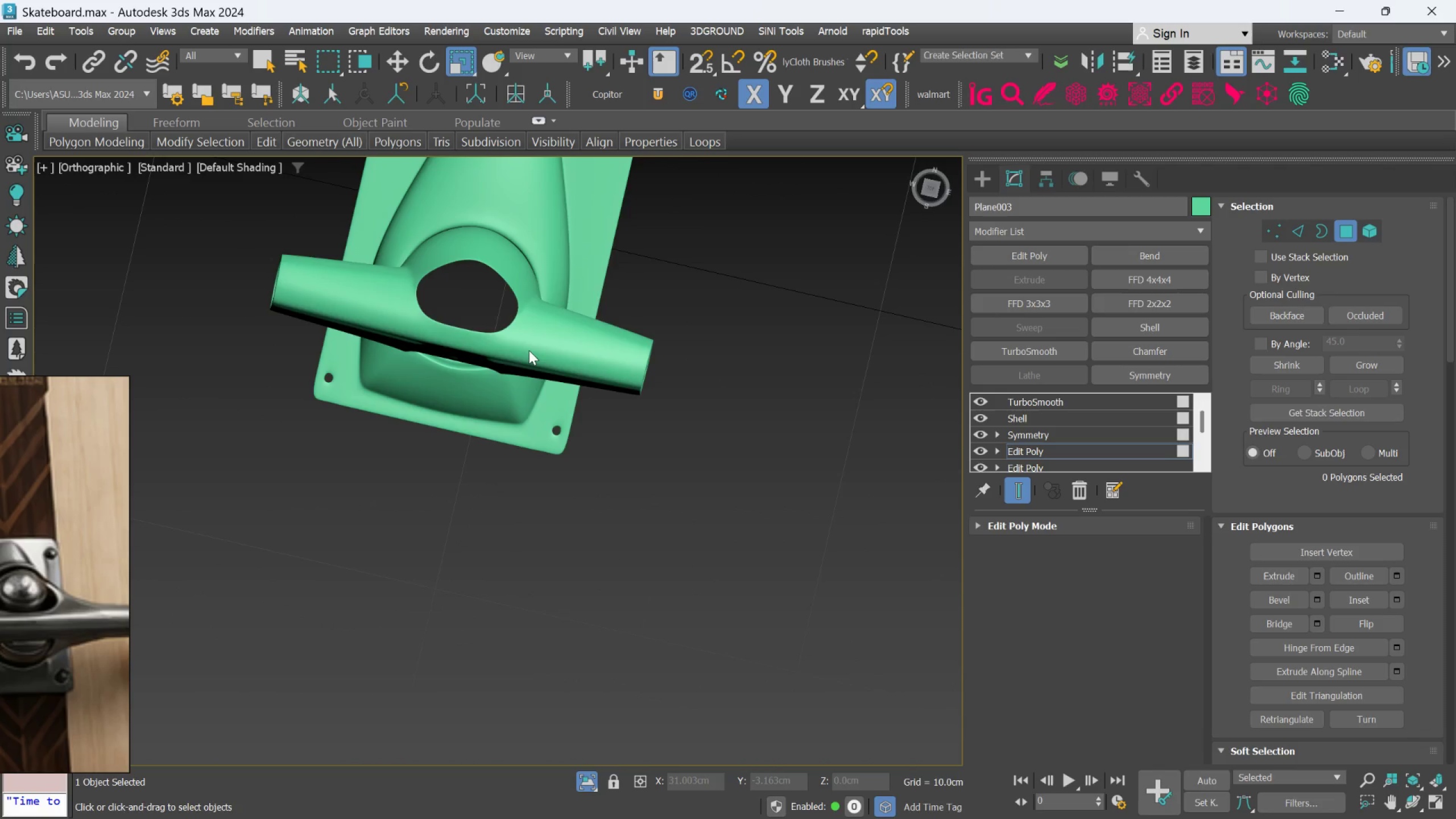 
key(Alt+AltLeft)
 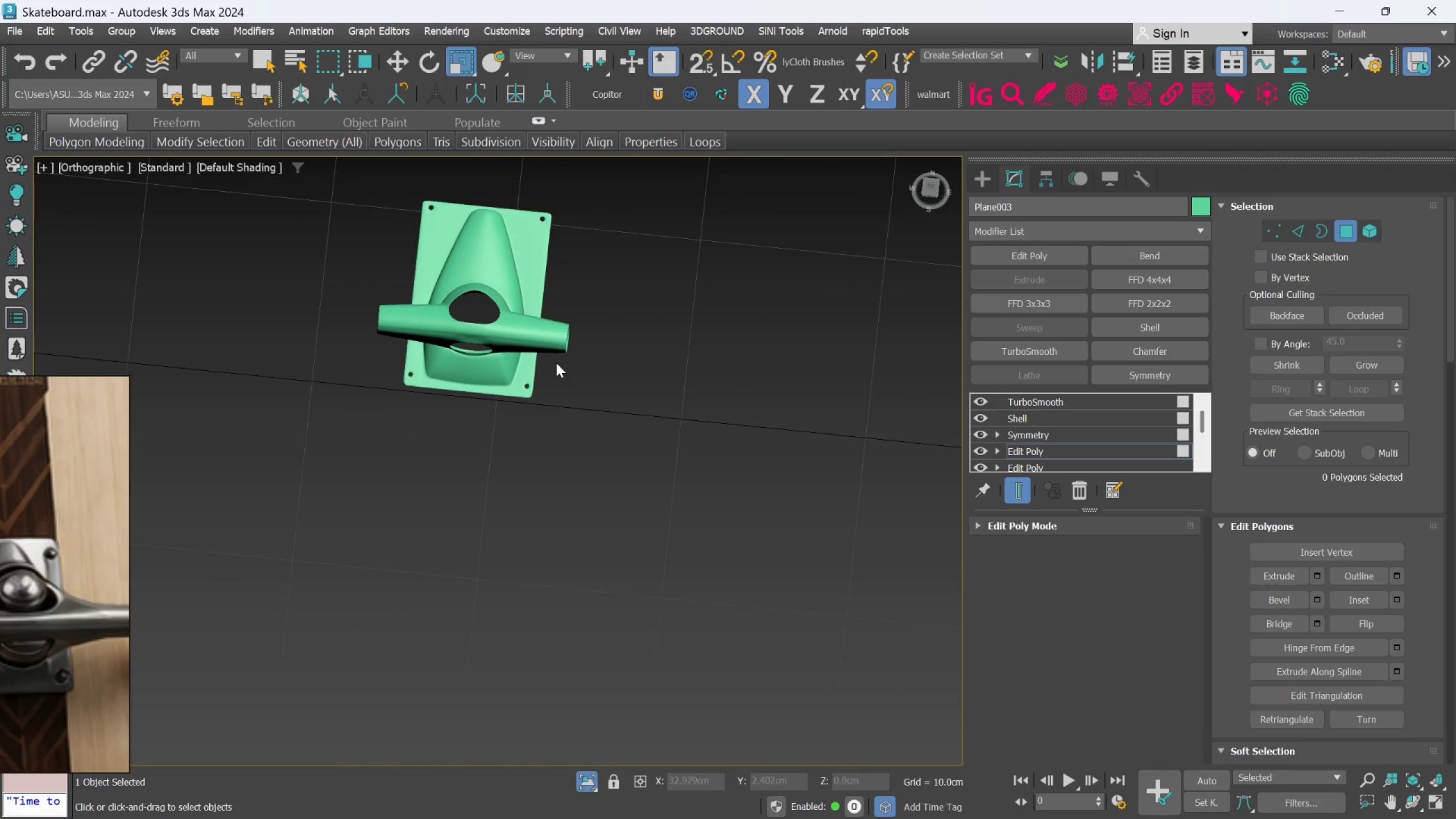 
scroll: coordinate [559, 366], scroll_direction: down, amount: 4.0
 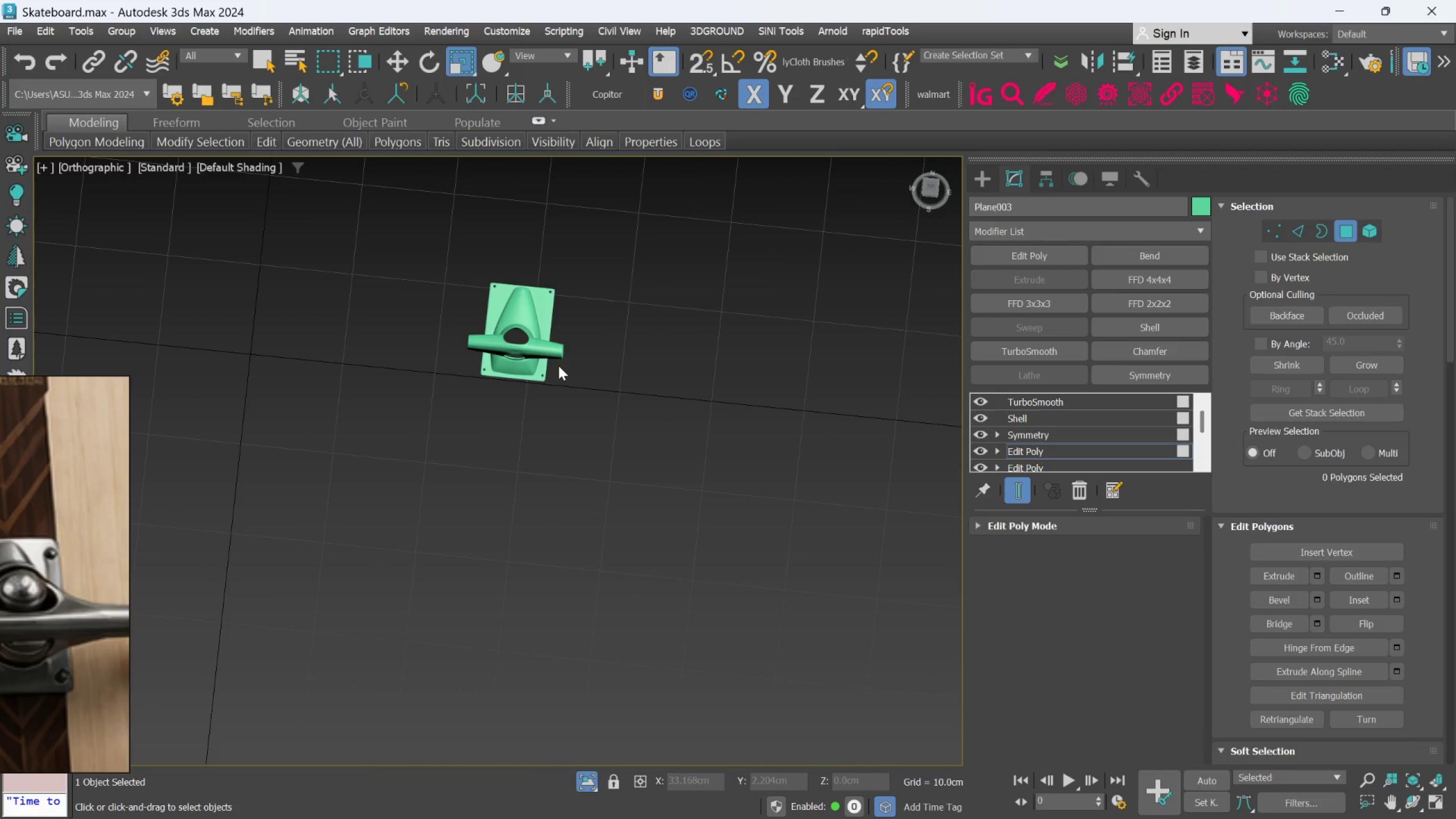 
scroll: coordinate [559, 366], scroll_direction: up, amount: 1.0
 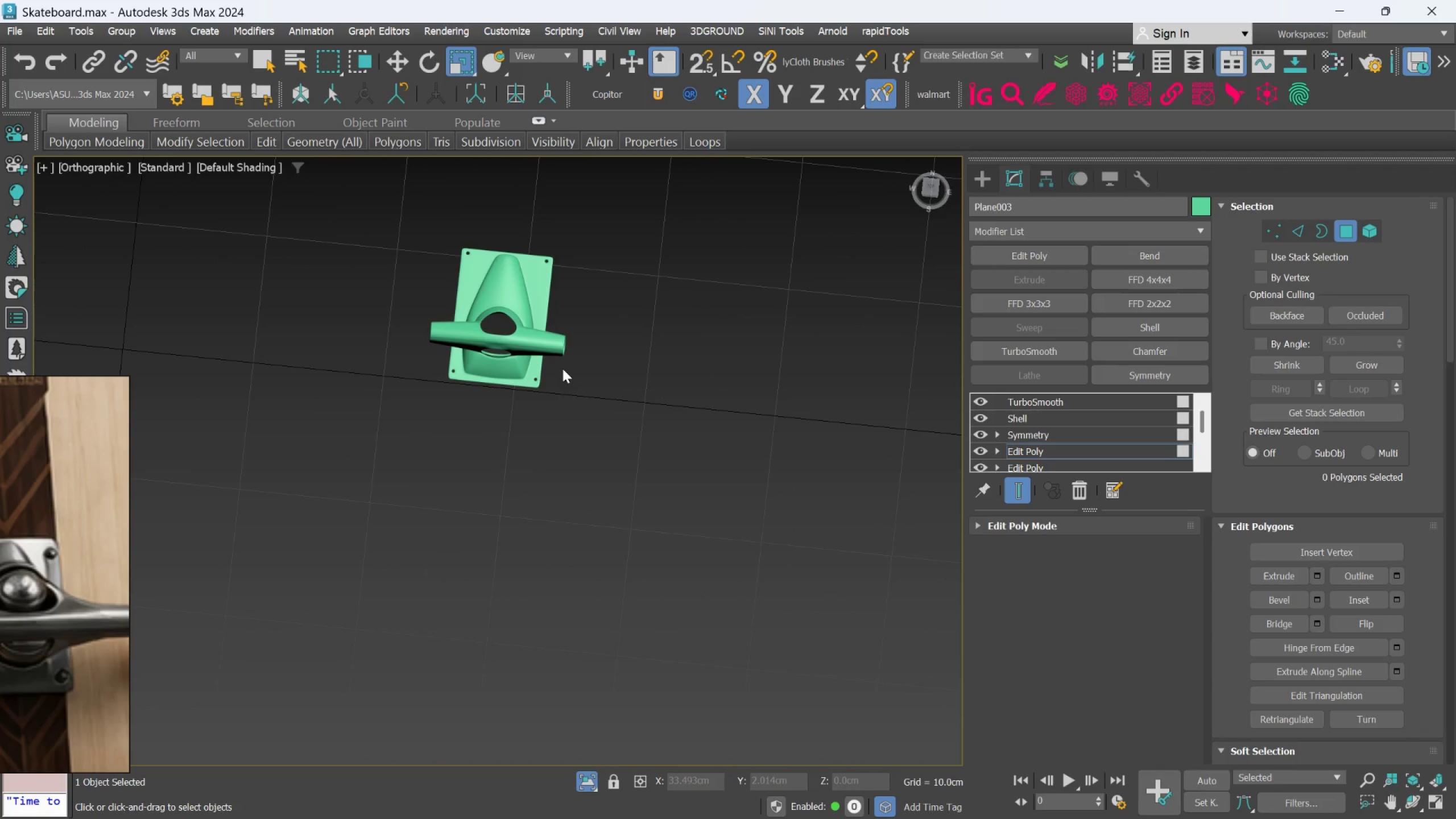 
scroll: coordinate [48, 613], scroll_direction: down, amount: 7.0
 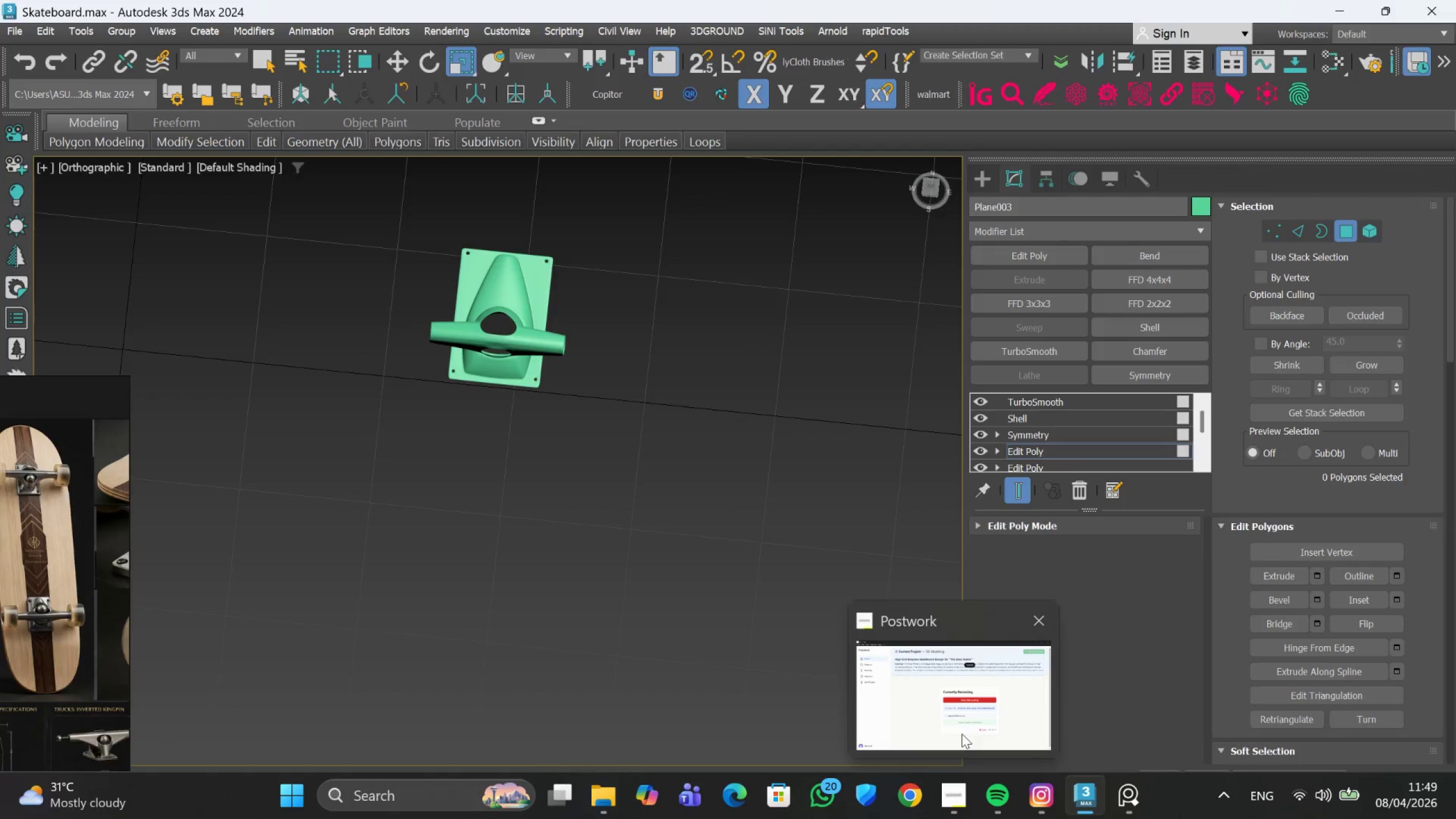 
left_click([962, 734])
 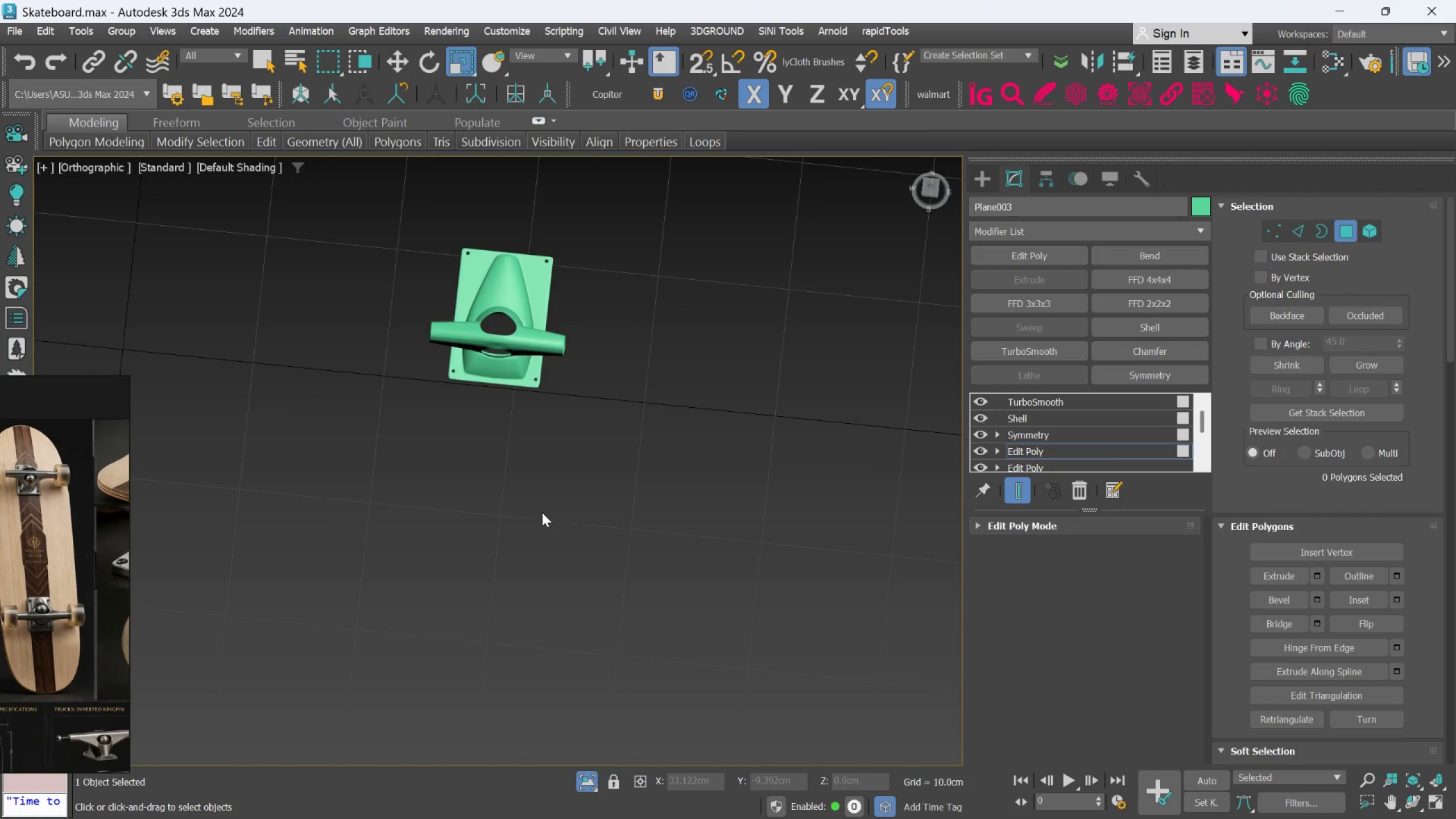 
wait(6.88)
 